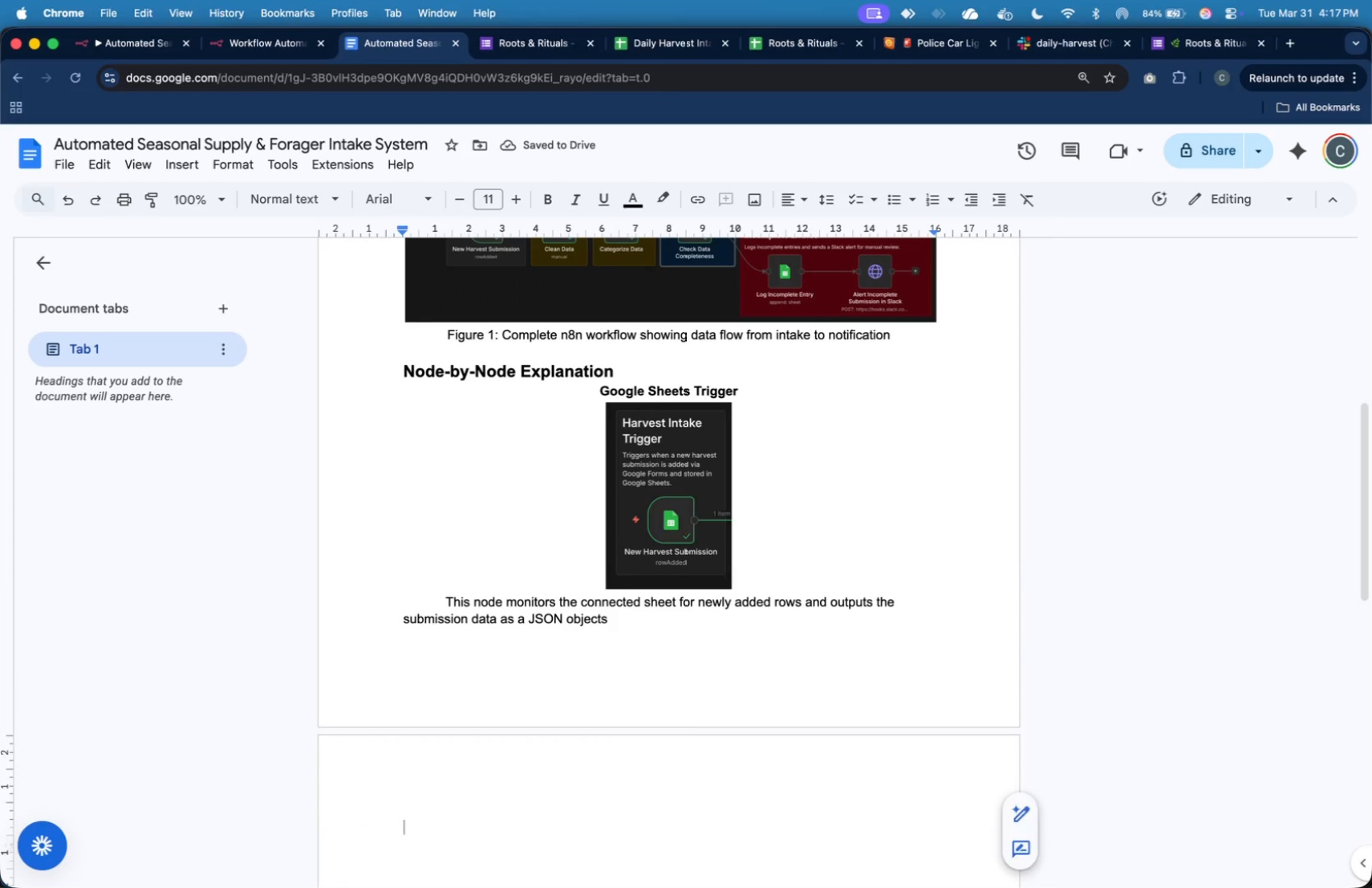 
key(ArrowLeft)
 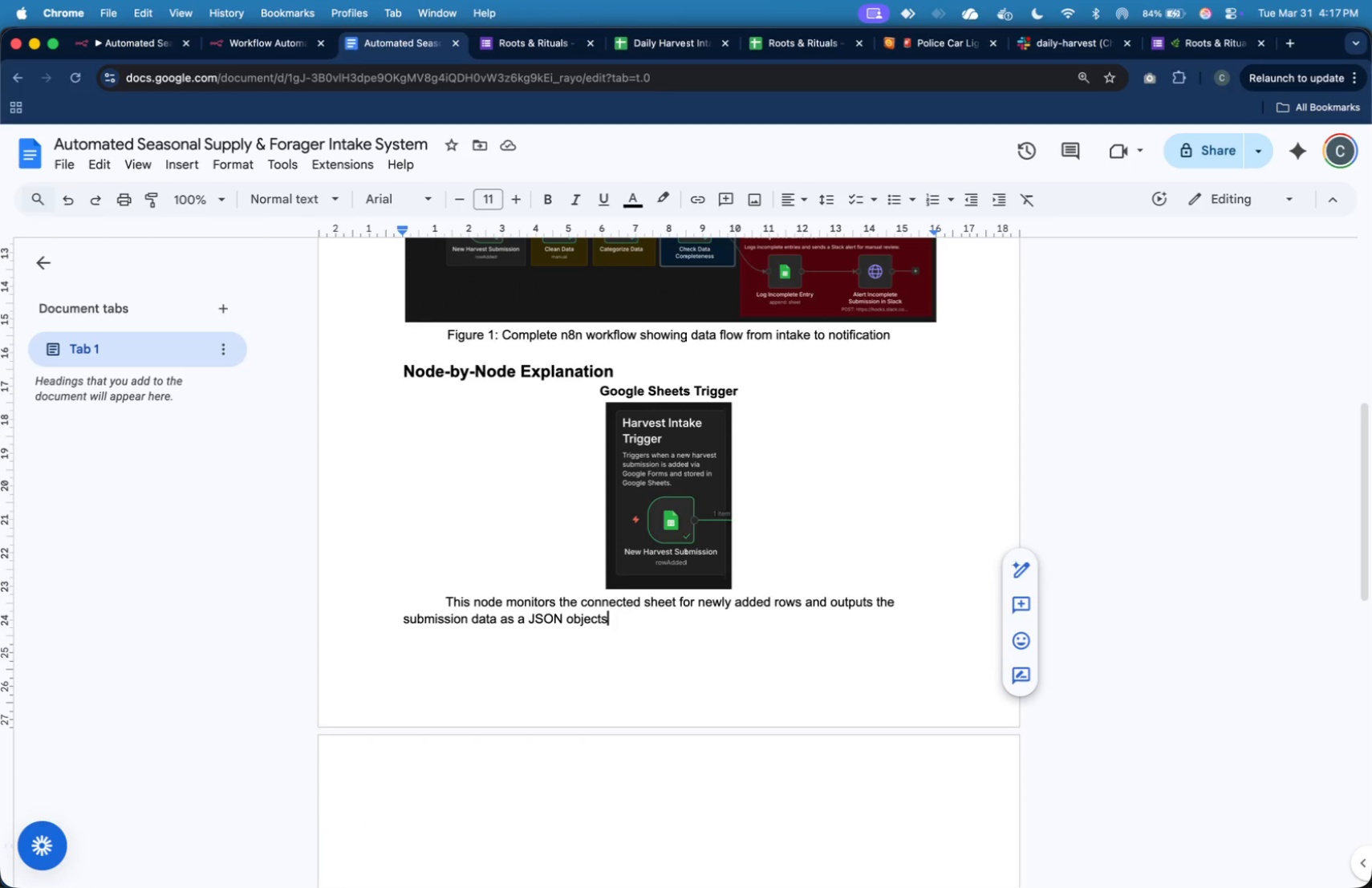 
key(Backspace)
type( to start the workflow.)
 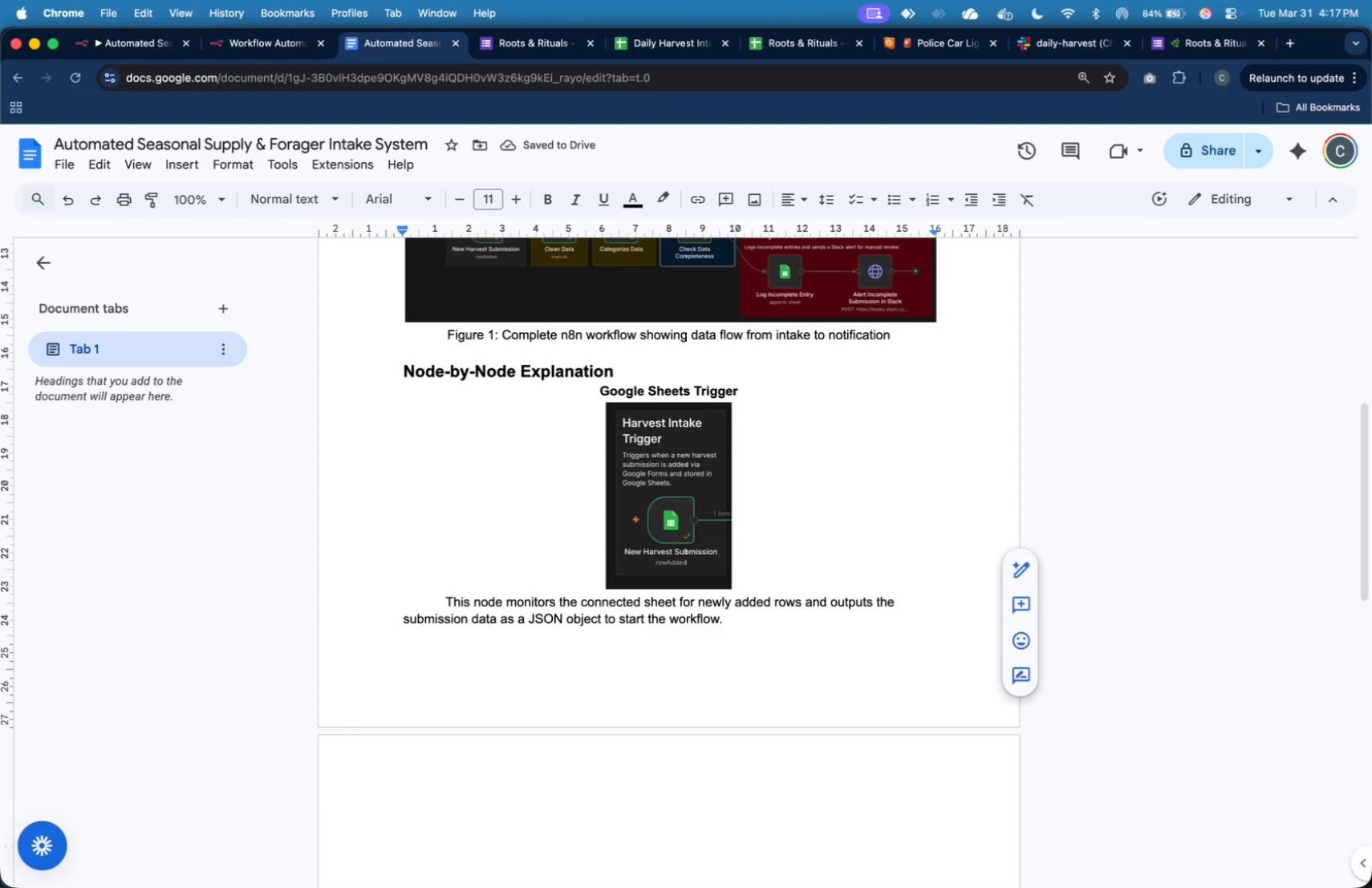 
key(Enter)
 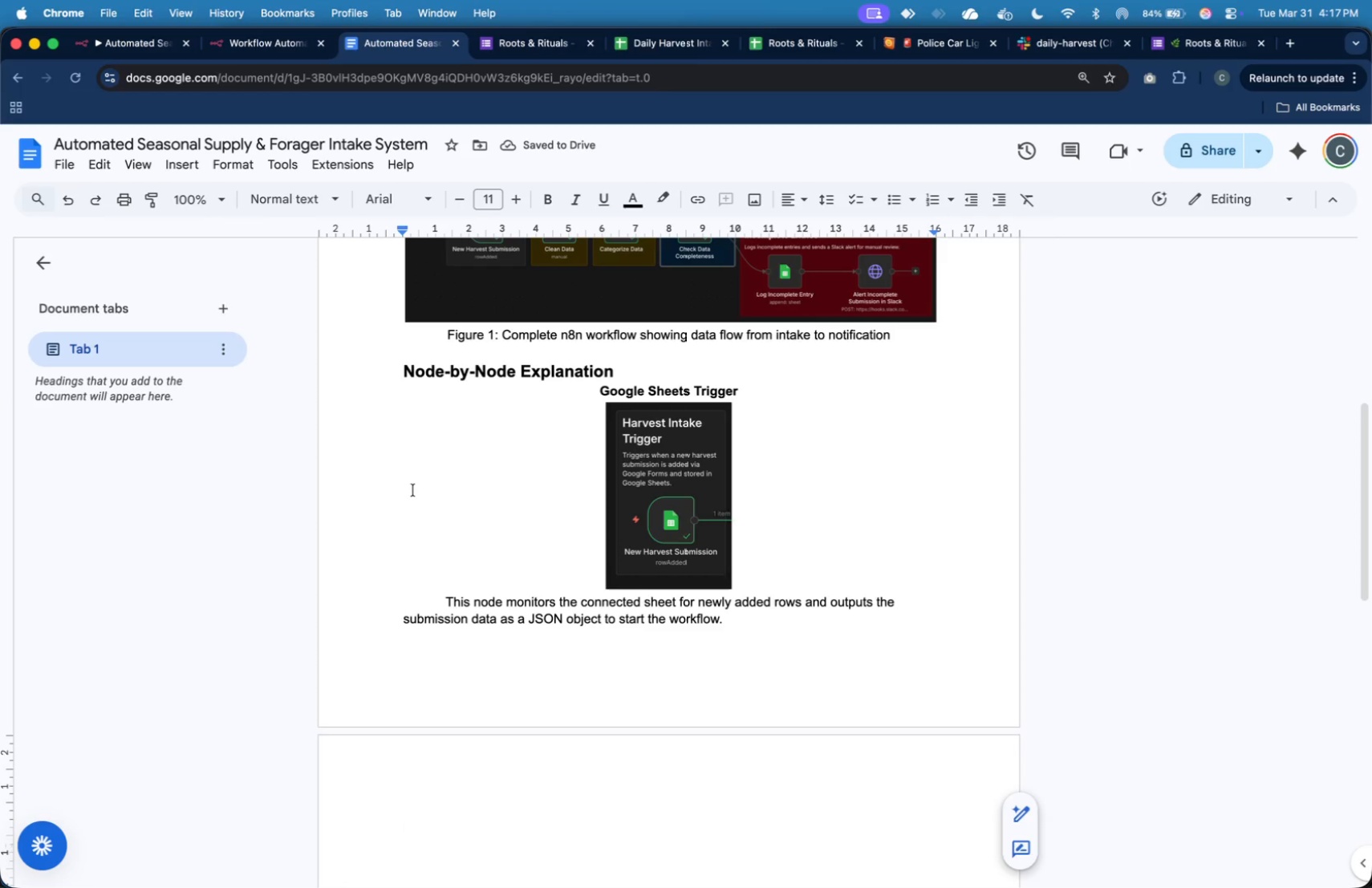 
left_click([542, 201])
 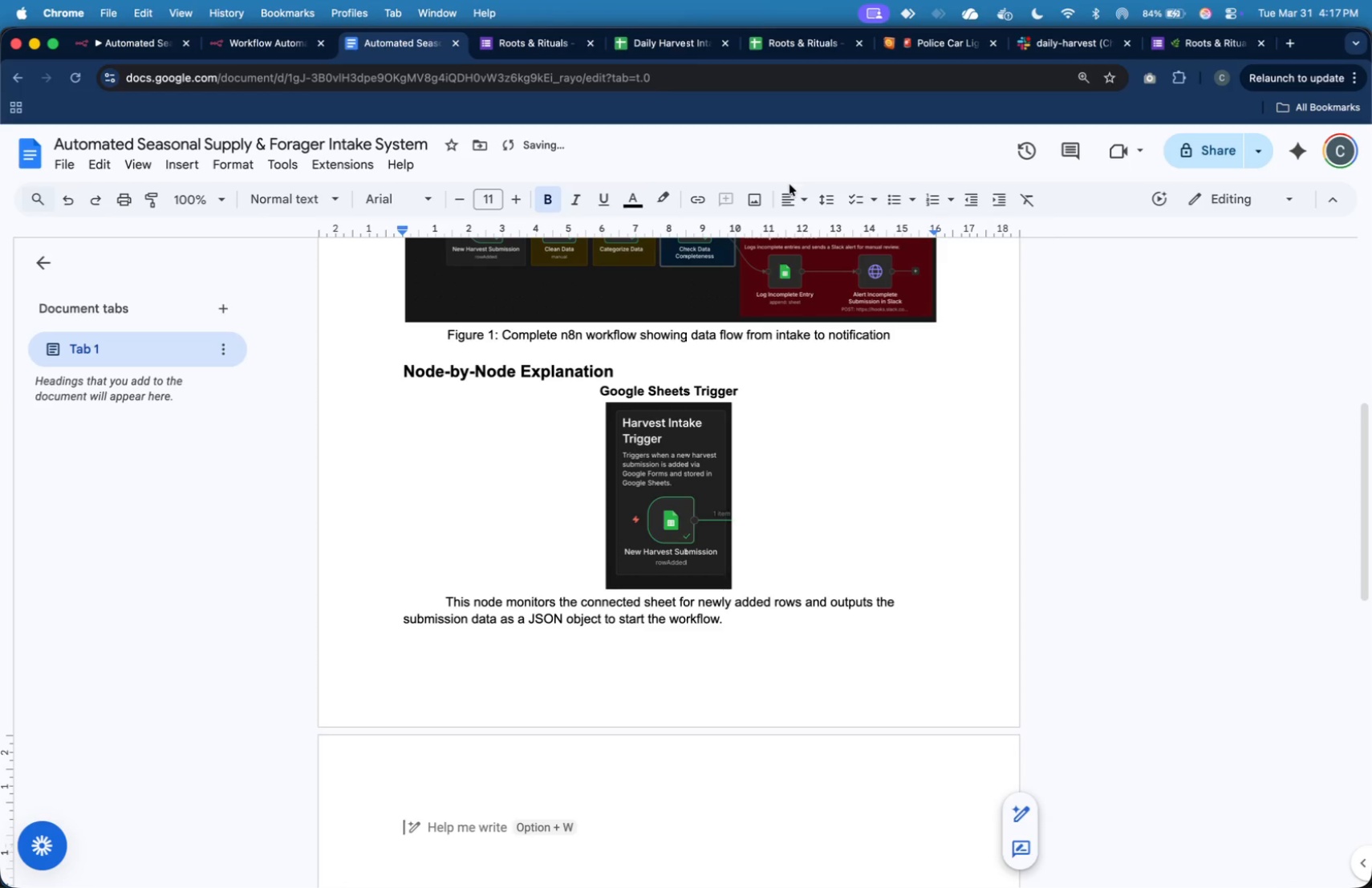 
left_click([792, 199])
 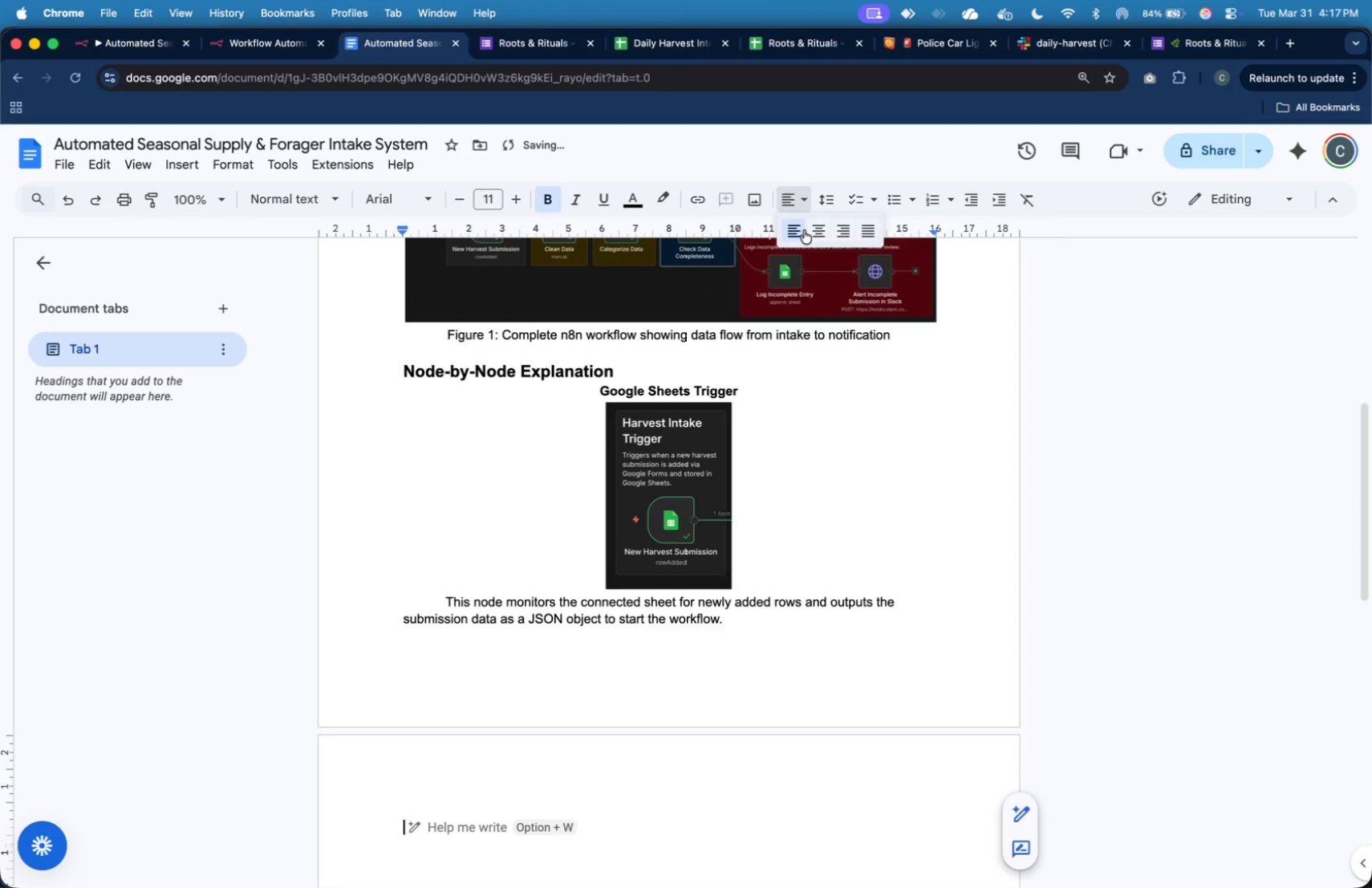 
left_click([812, 229])
 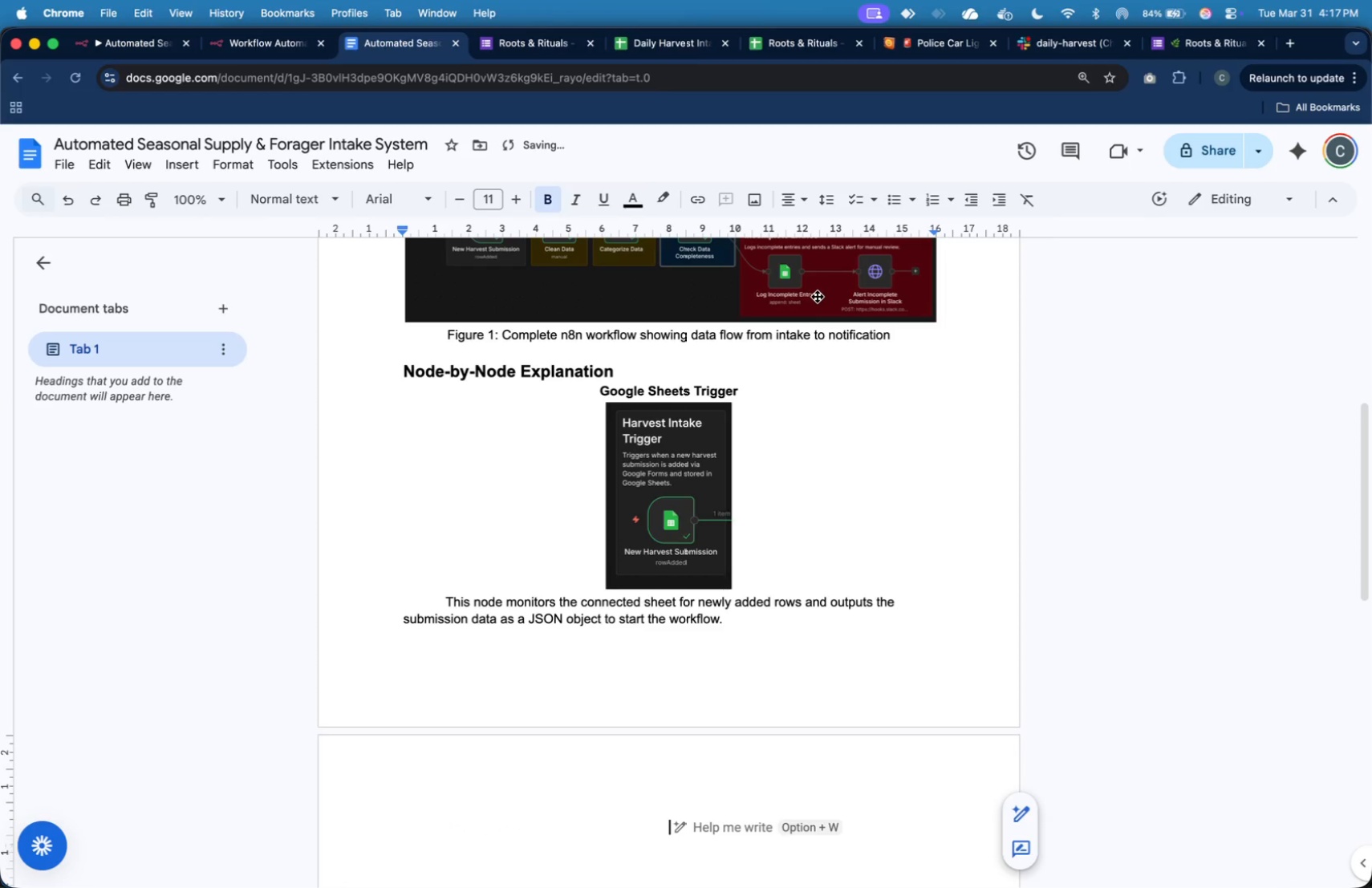 
type(Clean Data)
 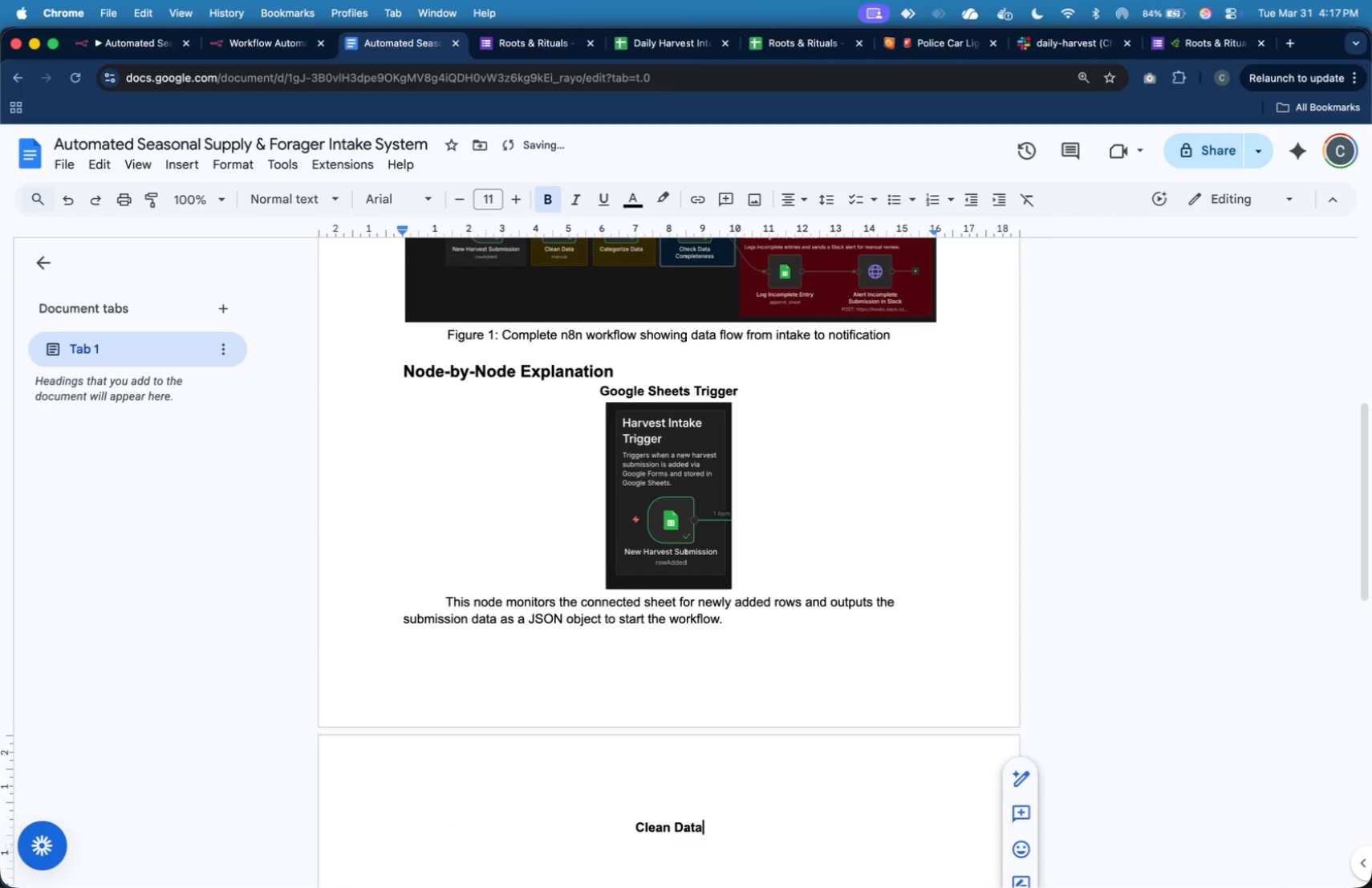 
left_click([810, 393])
 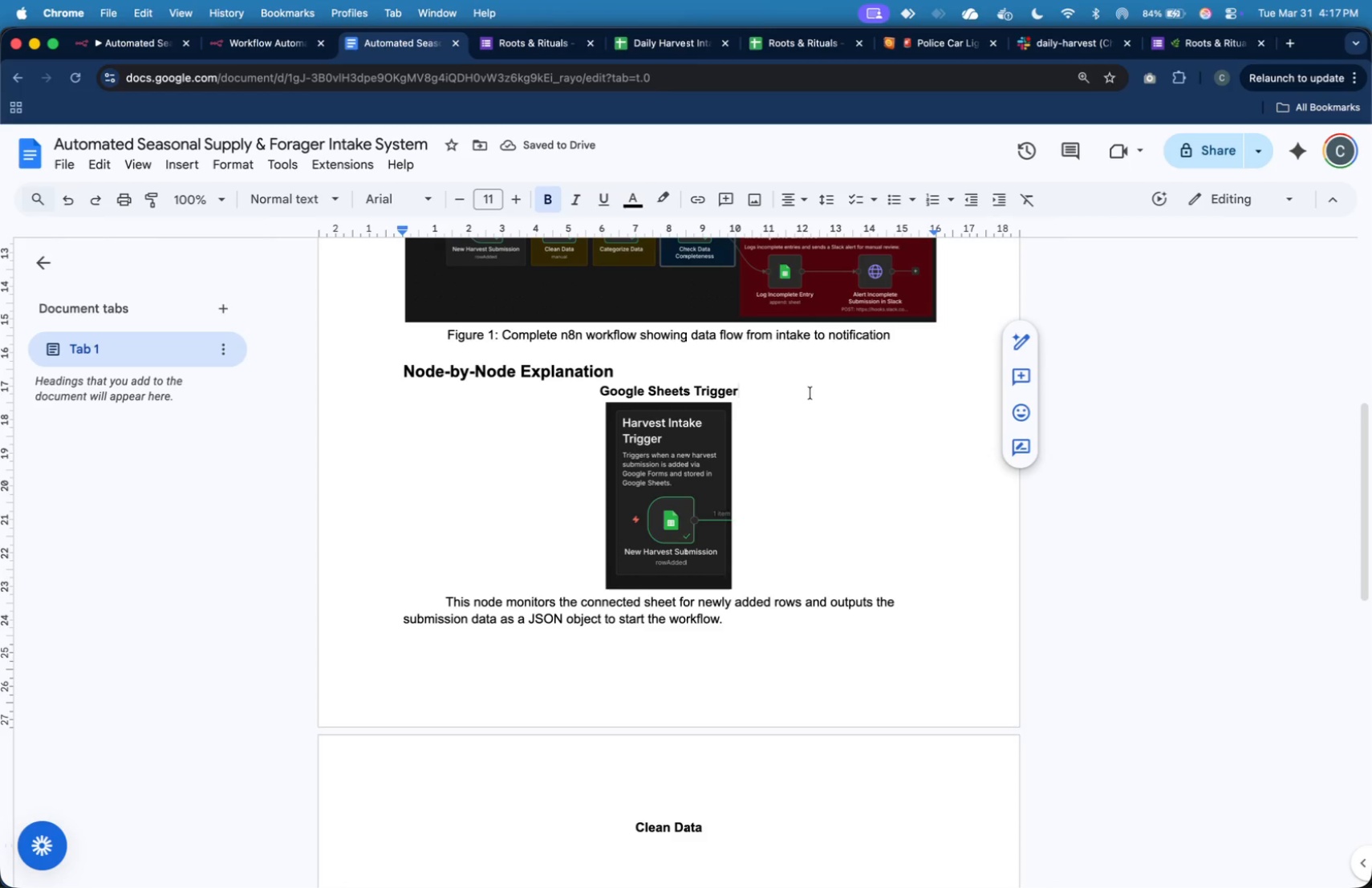 
type( Node)
 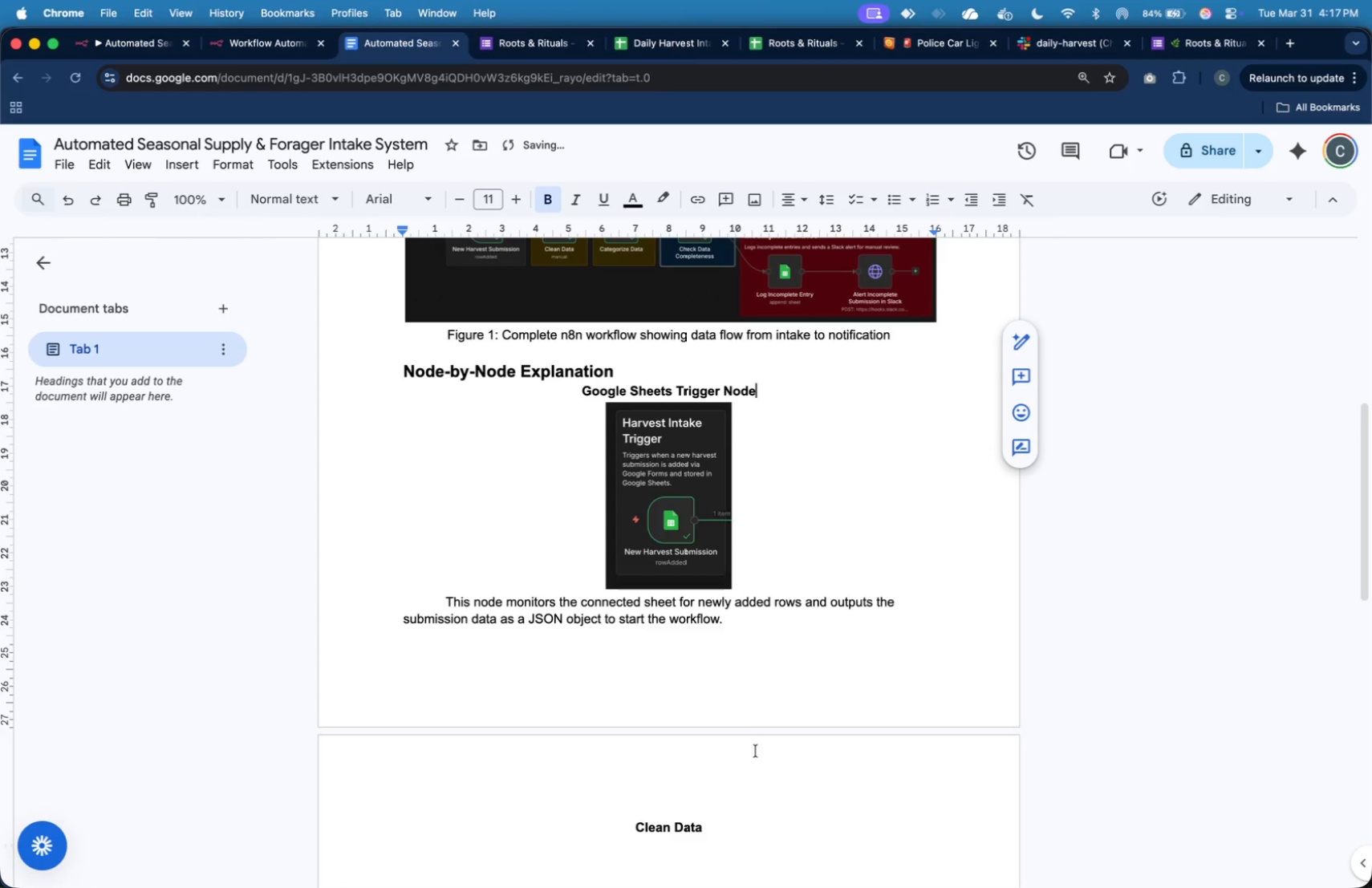 
left_click([743, 817])
 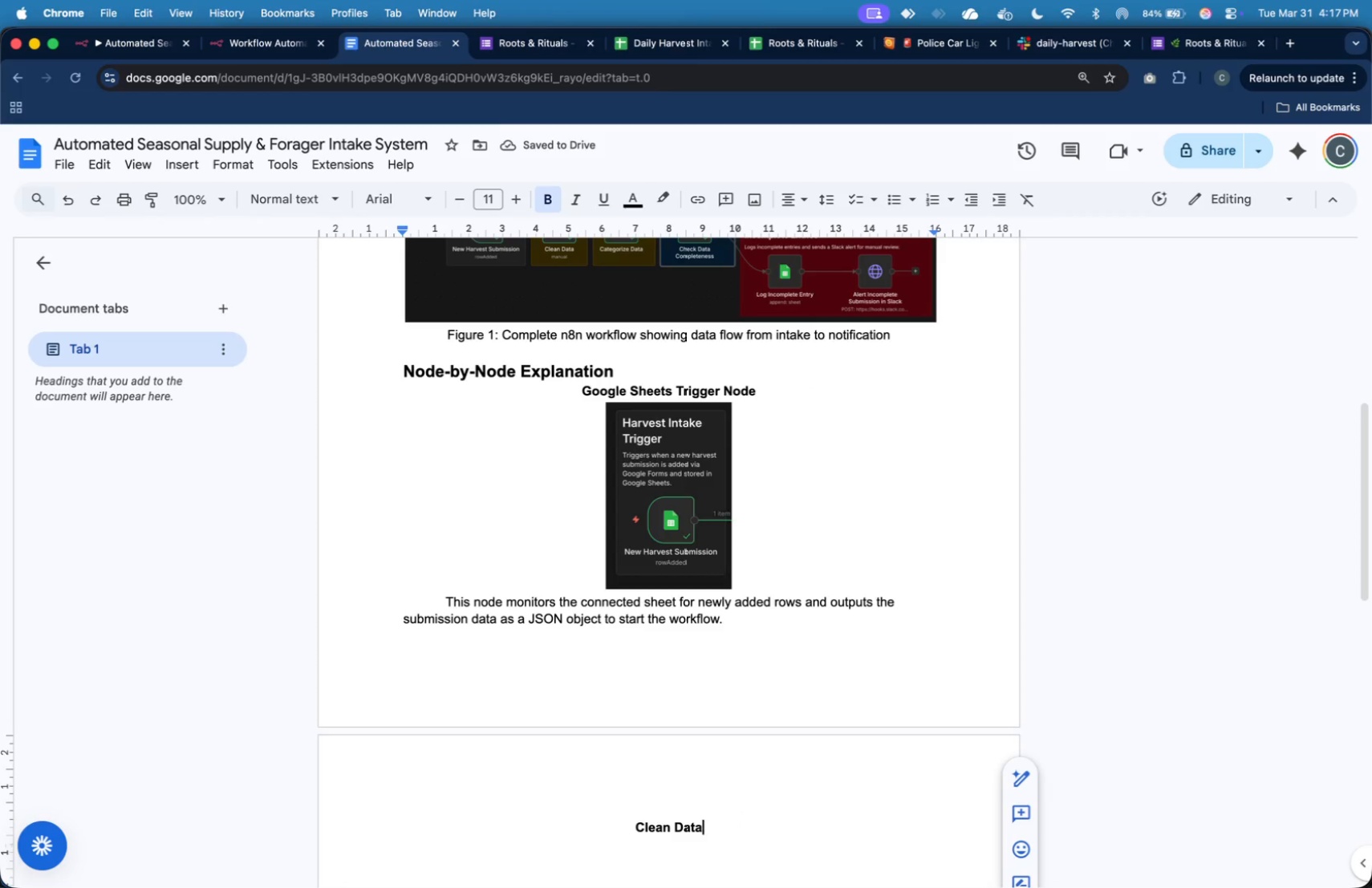 
type( Node)
 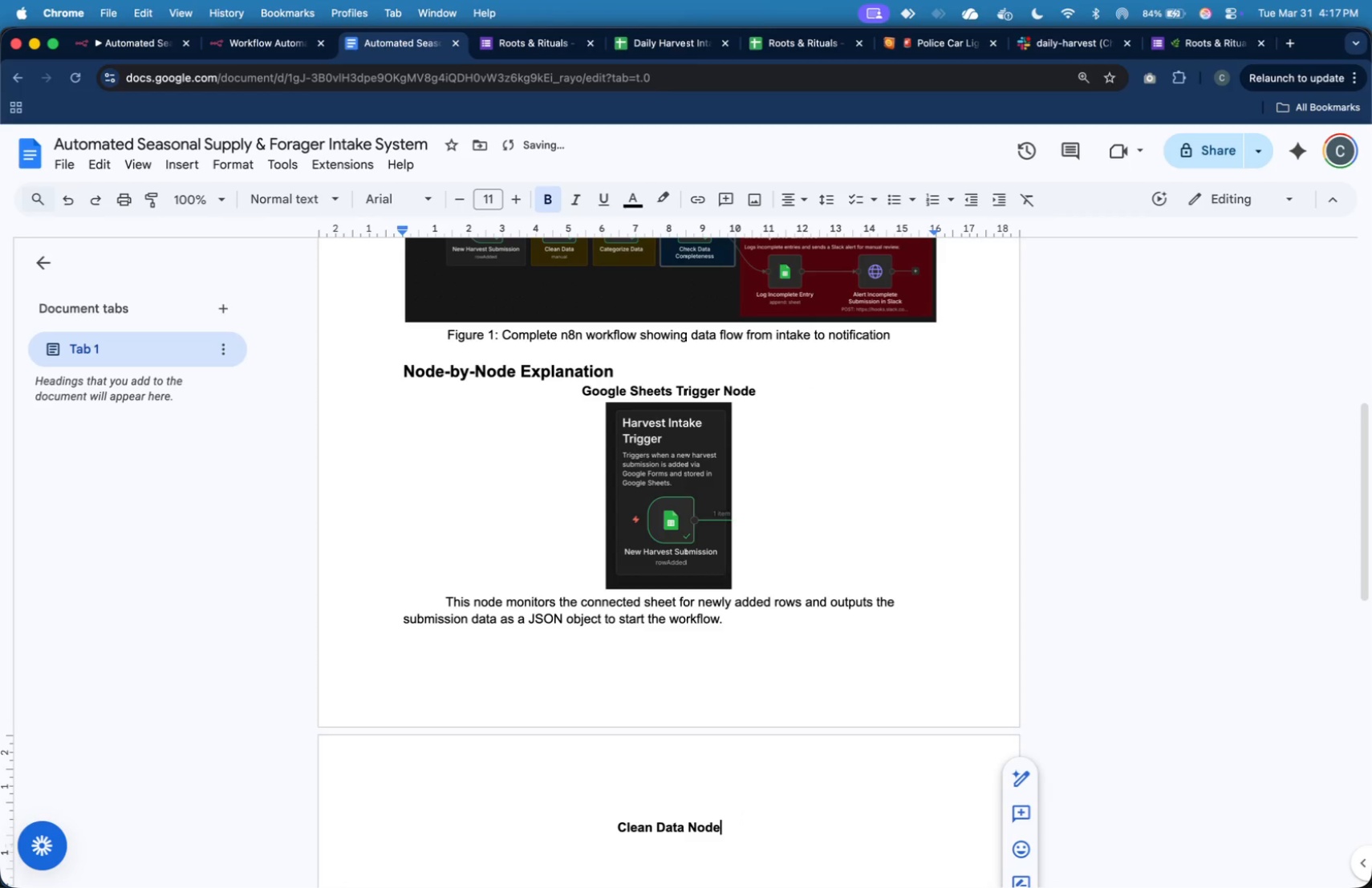 
scroll: coordinate [743, 817], scroll_direction: down, amount: 11.0
 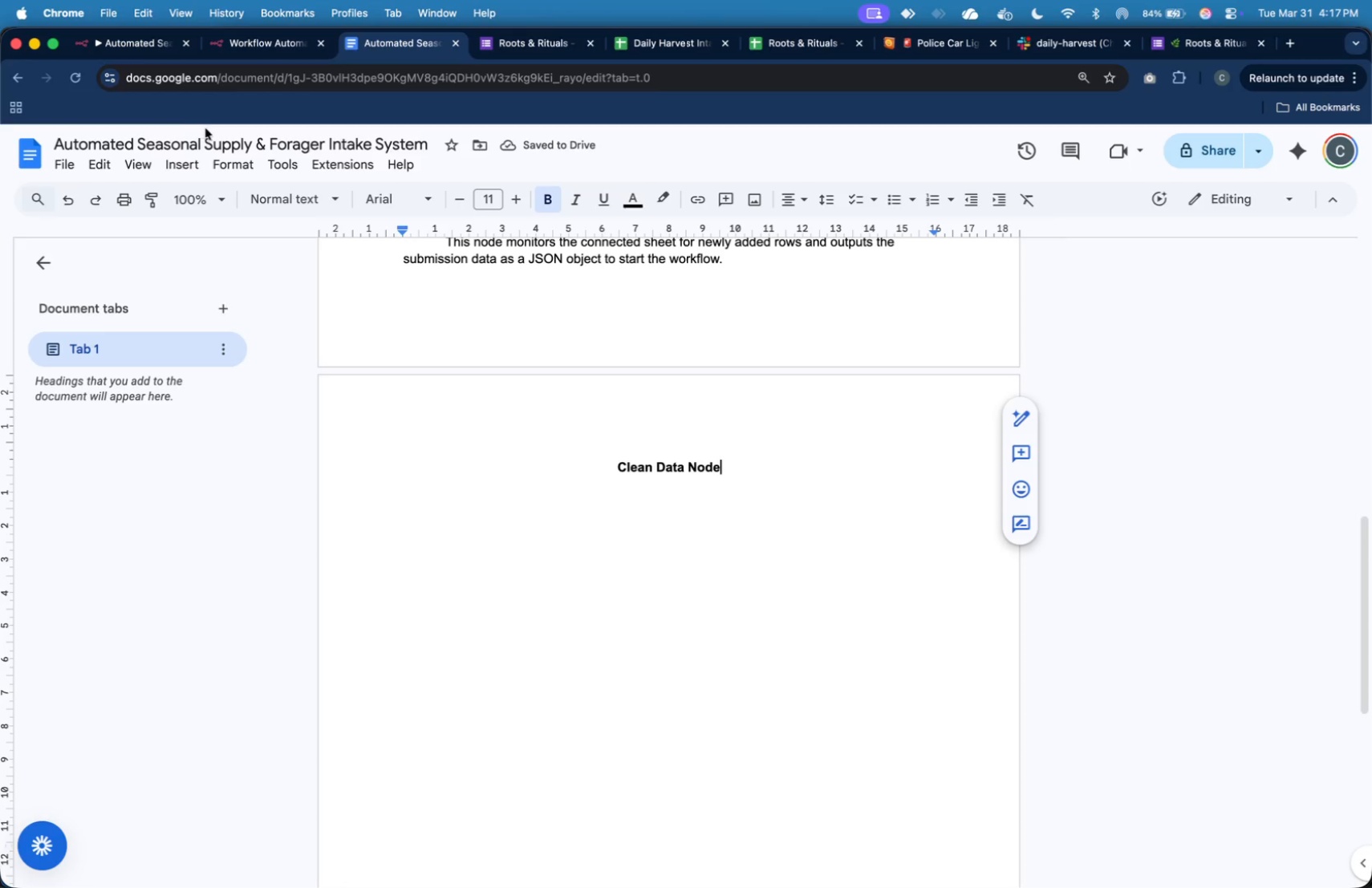 
left_click([143, 55])
 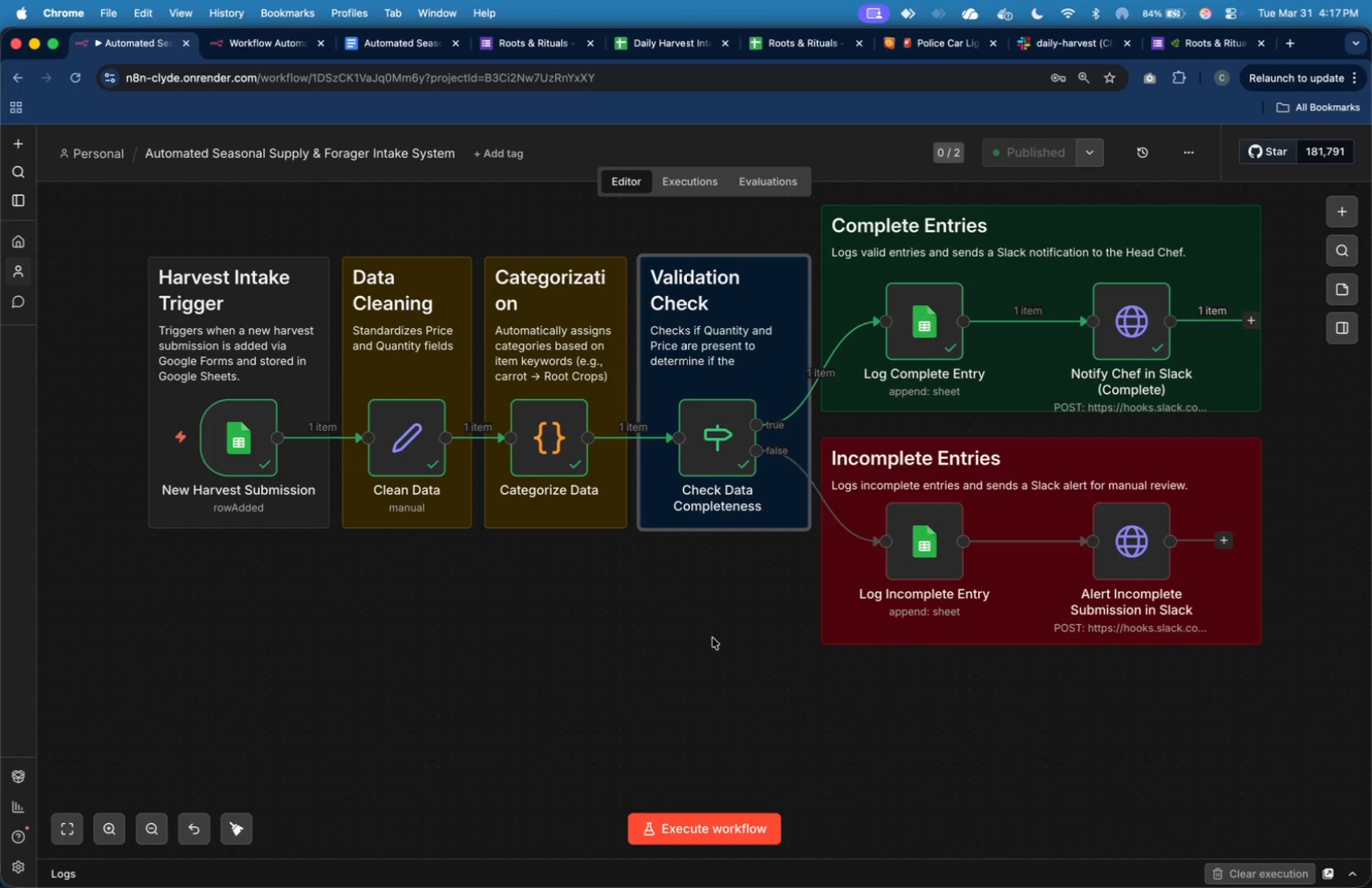 
key(Meta+Shift+4)
 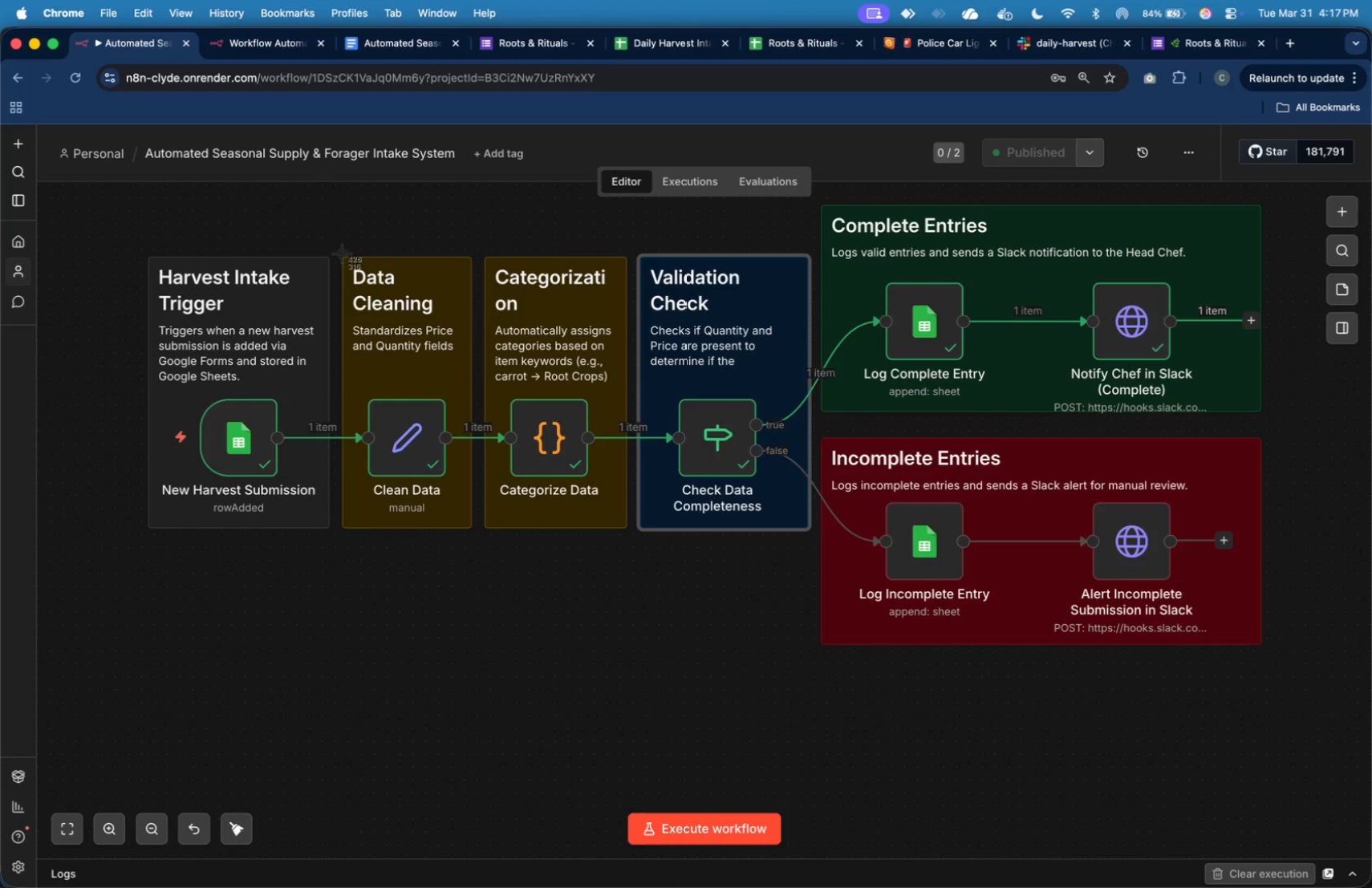 
left_click_drag(start_coordinate=[337, 248], to_coordinate=[477, 536])
 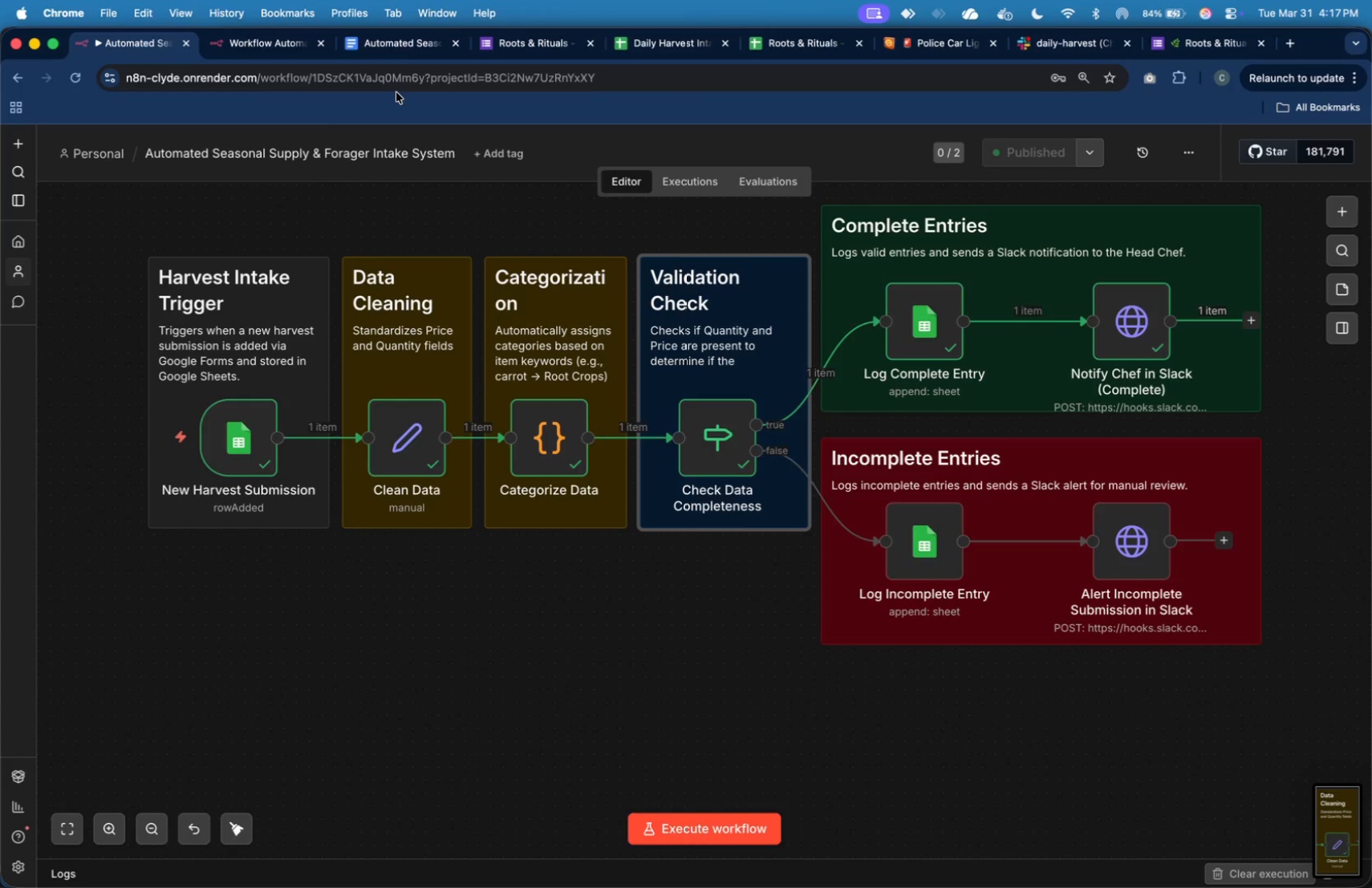 
left_click([410, 43])
 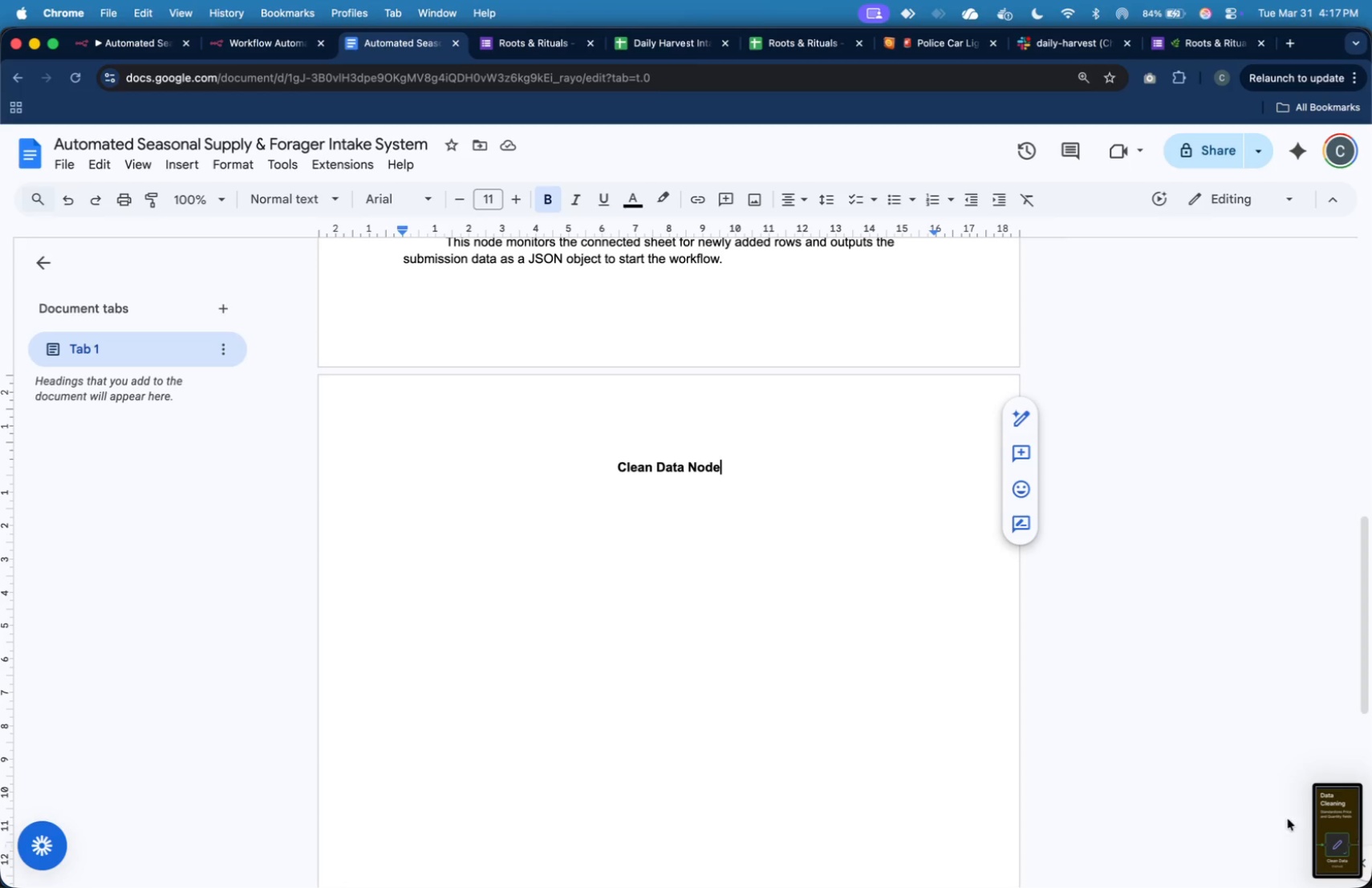 
left_click_drag(start_coordinate=[1329, 825], to_coordinate=[837, 690])
 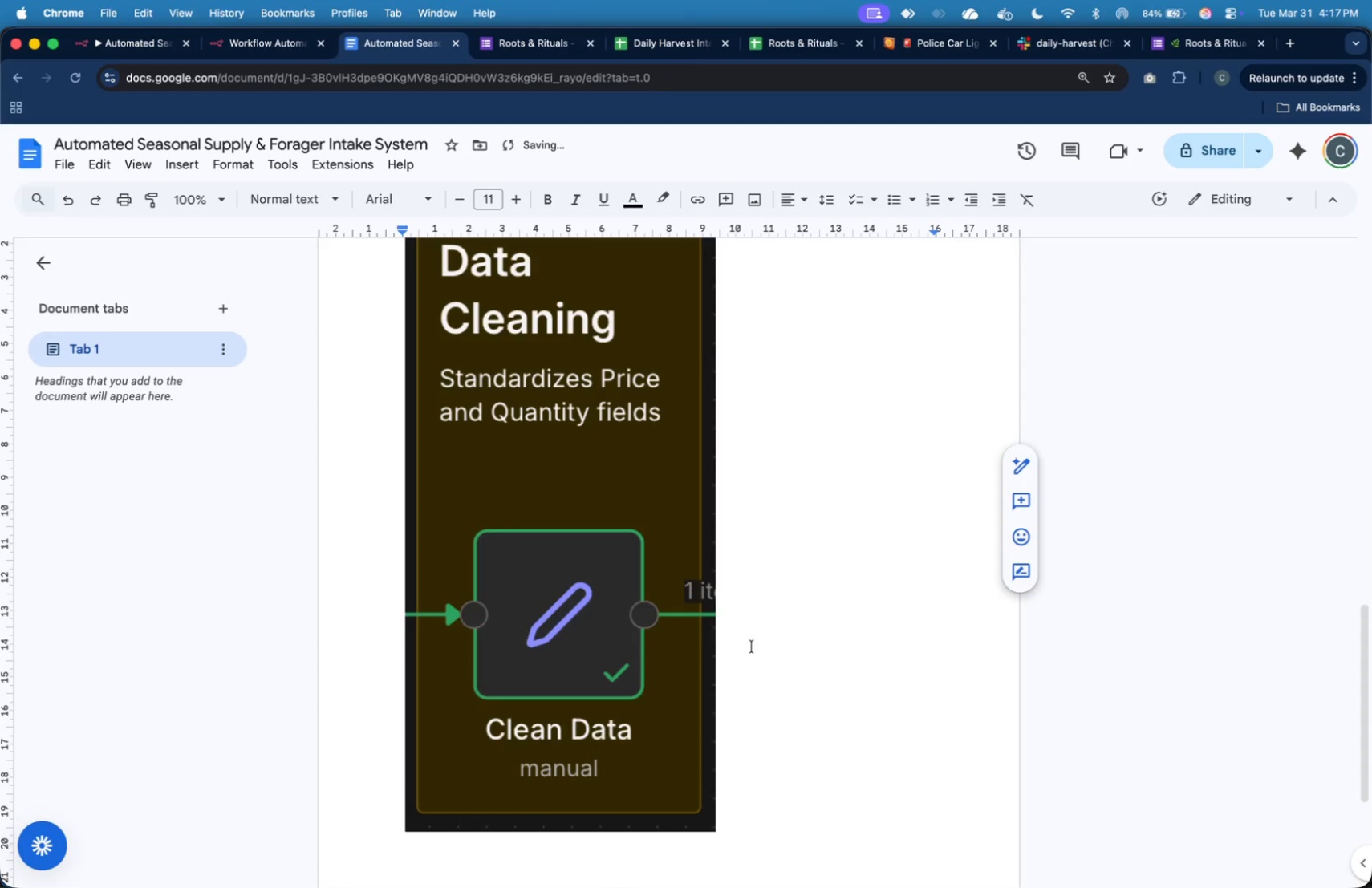 
left_click([678, 660])
 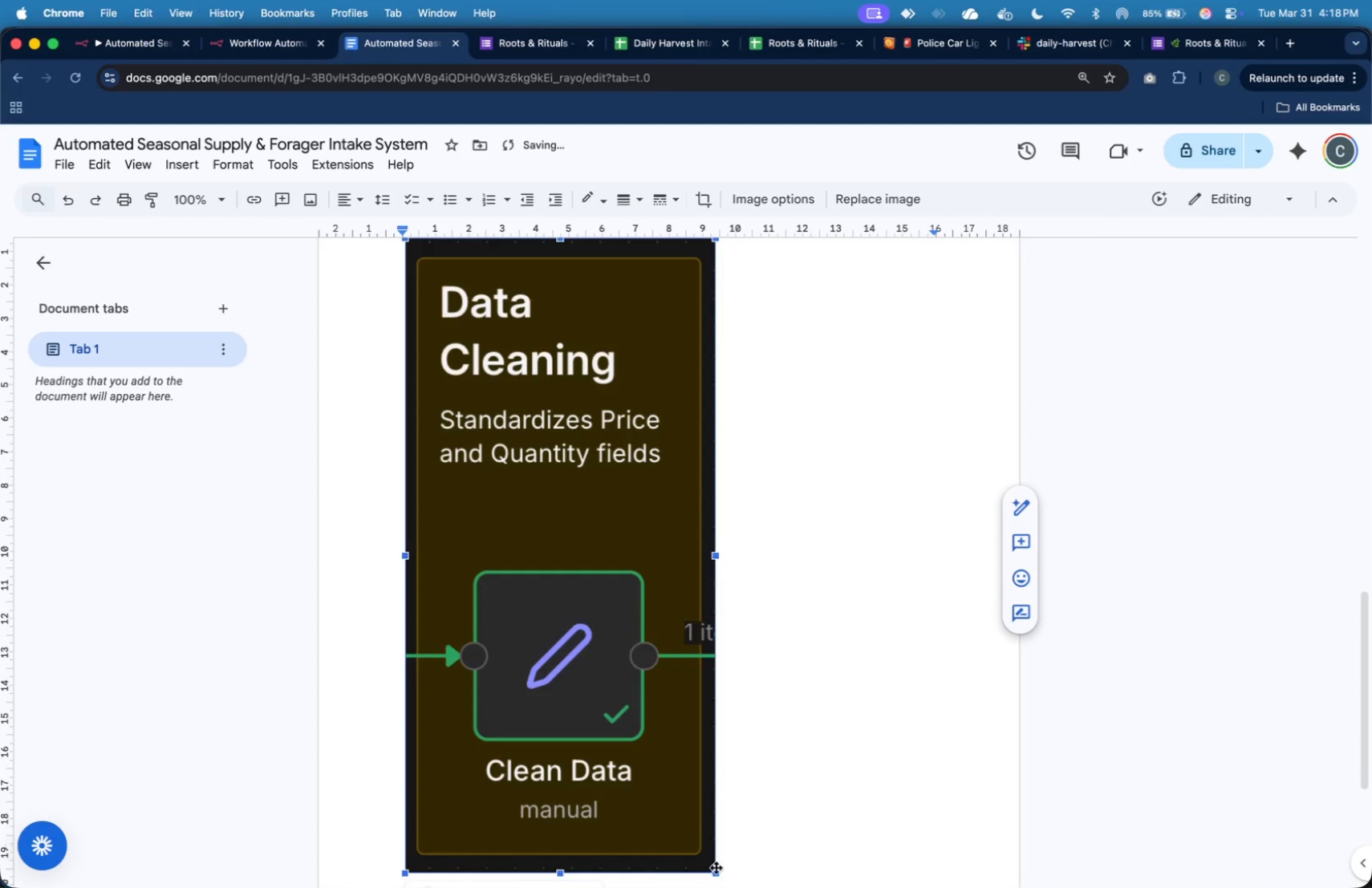 
left_click_drag(start_coordinate=[716, 870], to_coordinate=[586, 444])
 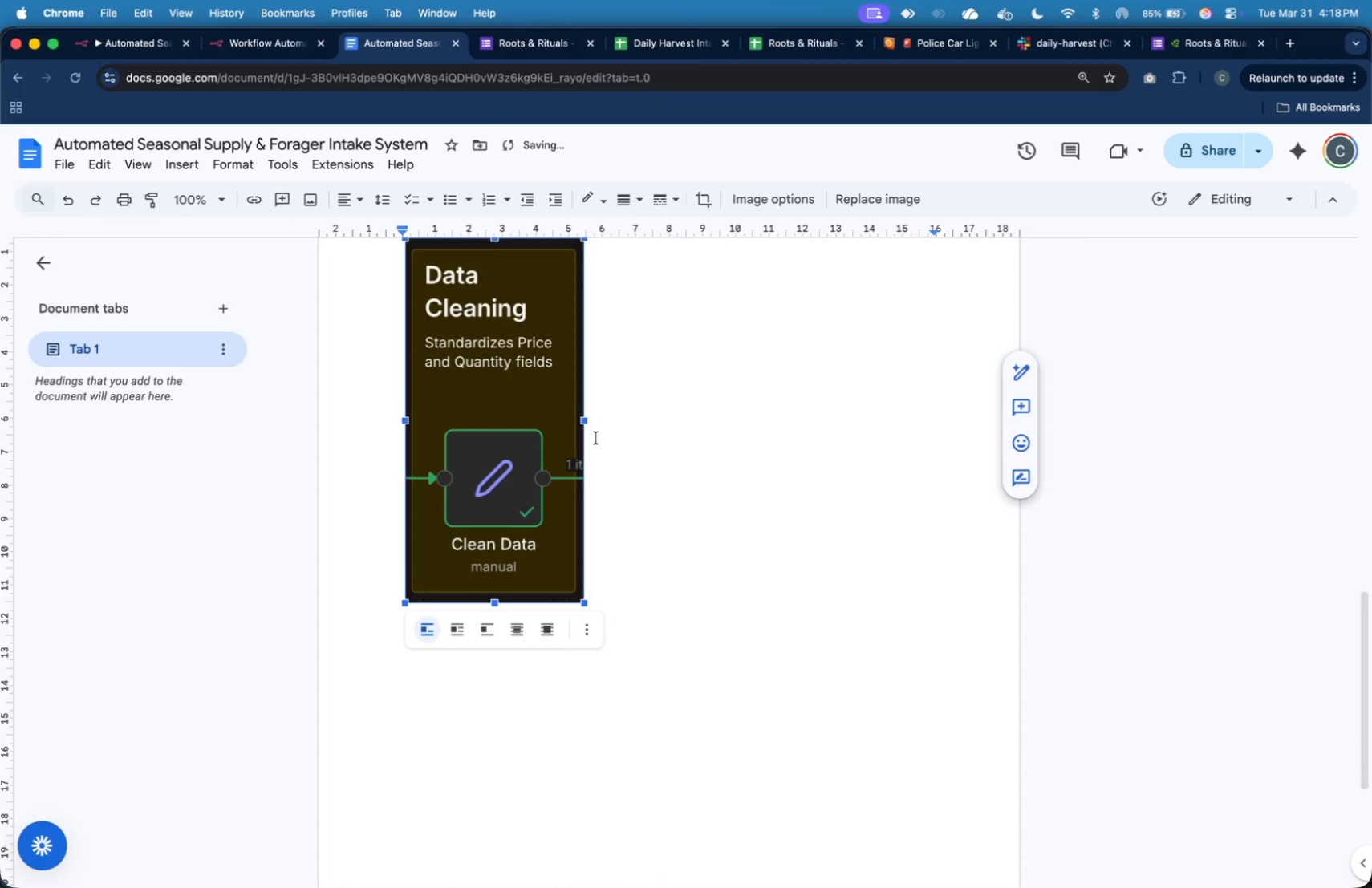 
scroll: coordinate [596, 438], scroll_direction: up, amount: 6.0
 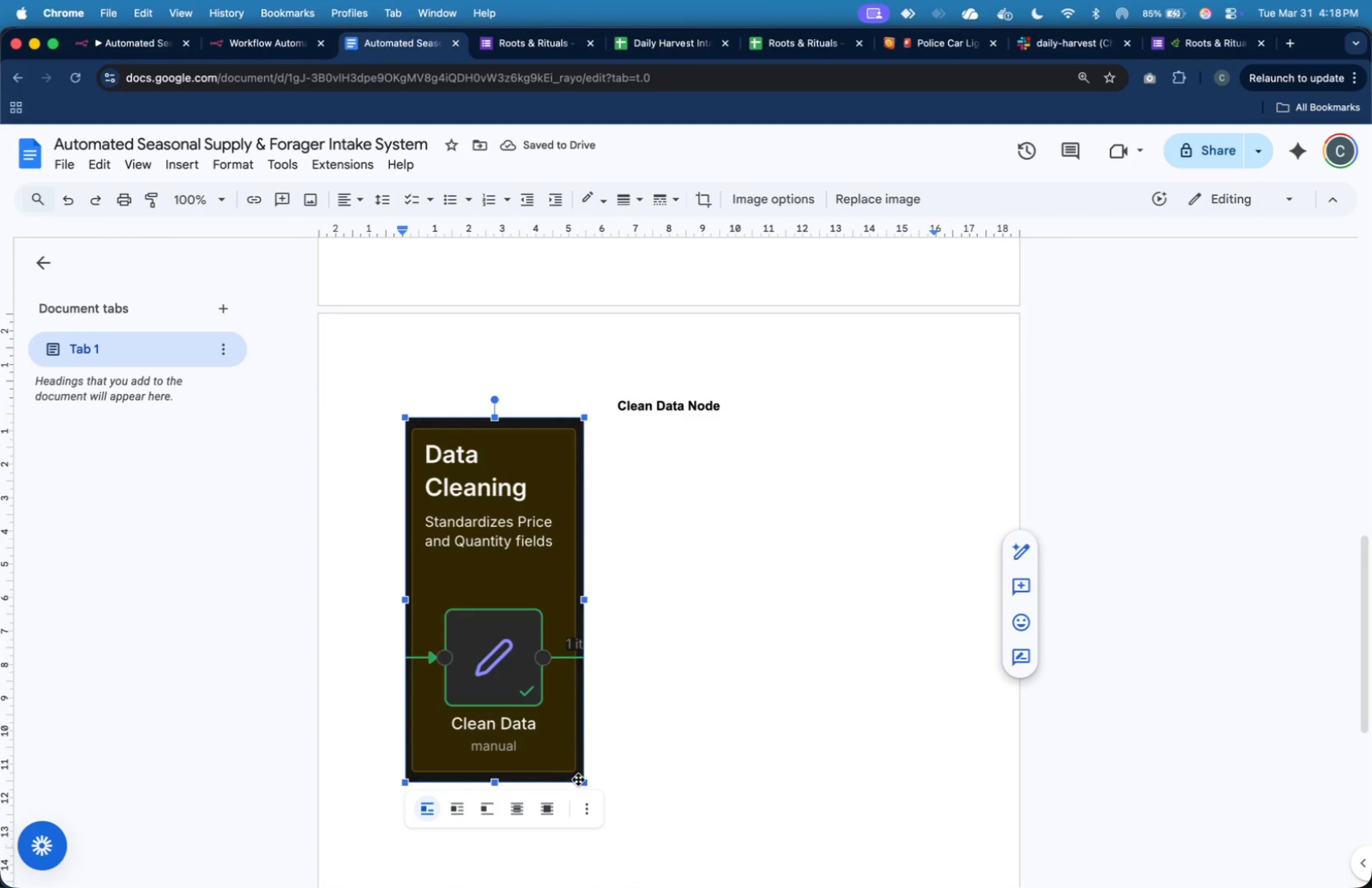 
left_click_drag(start_coordinate=[583, 782], to_coordinate=[508, 628])
 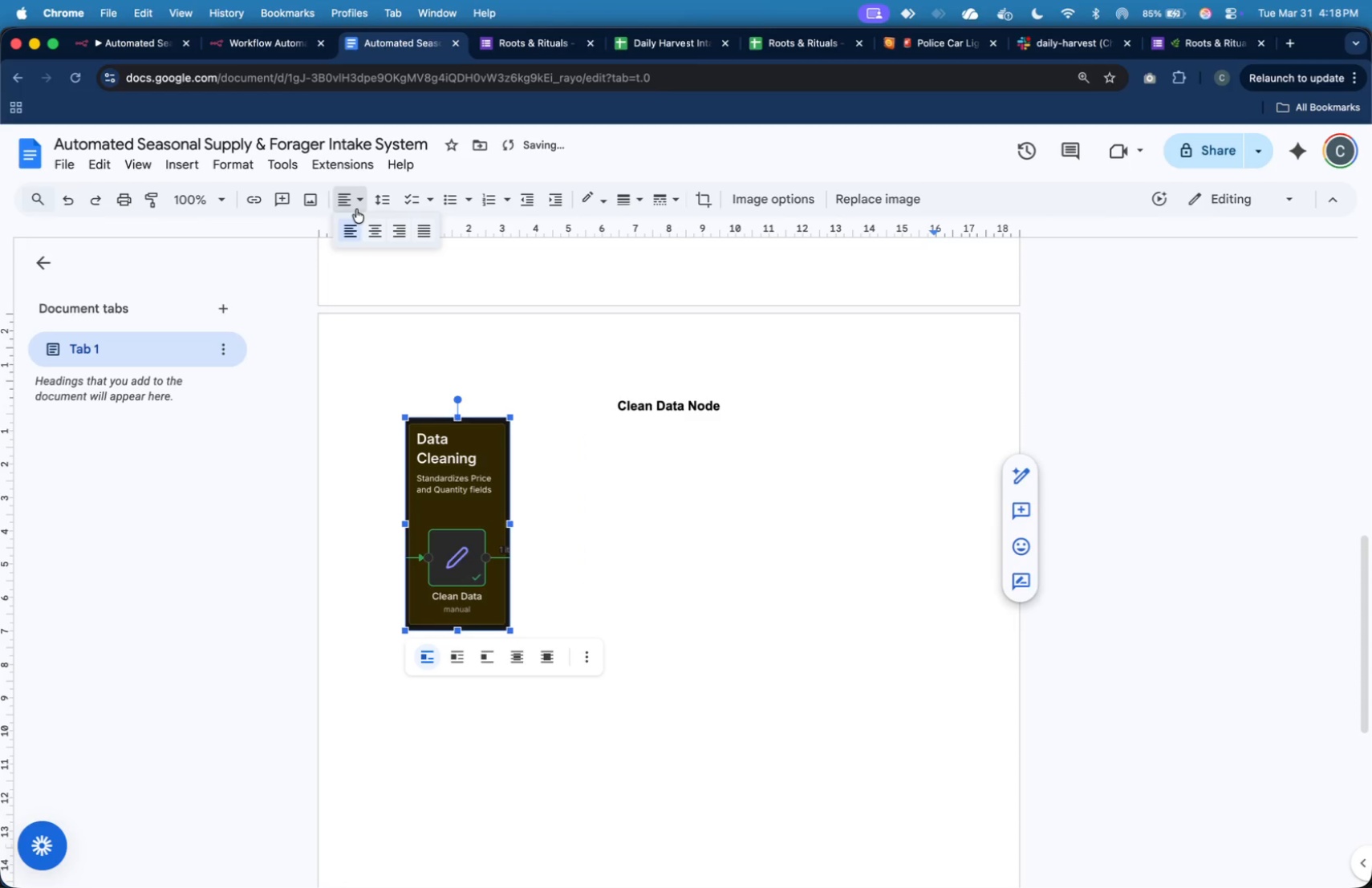 
left_click([370, 225])
 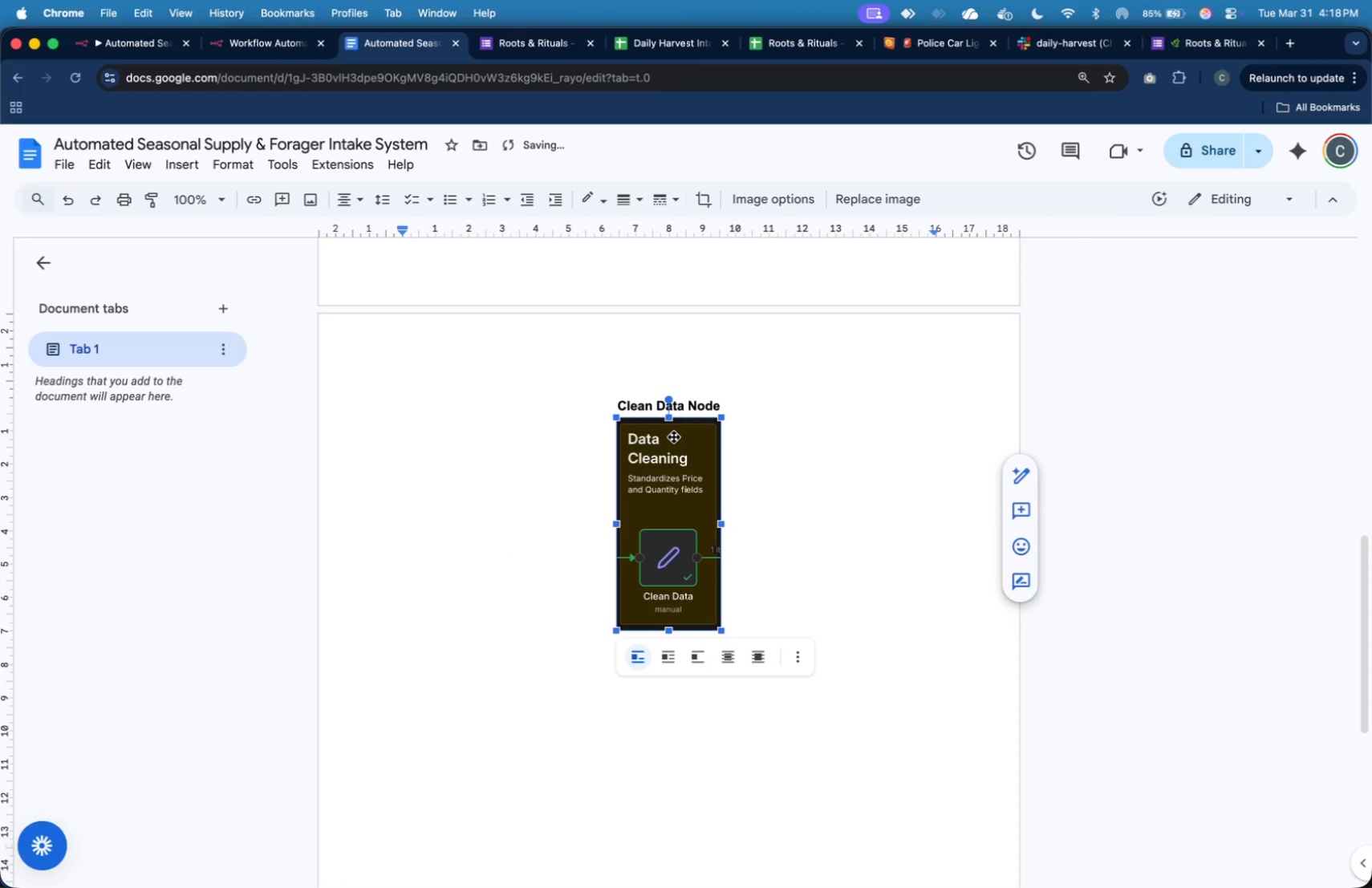 
left_click([731, 452])
 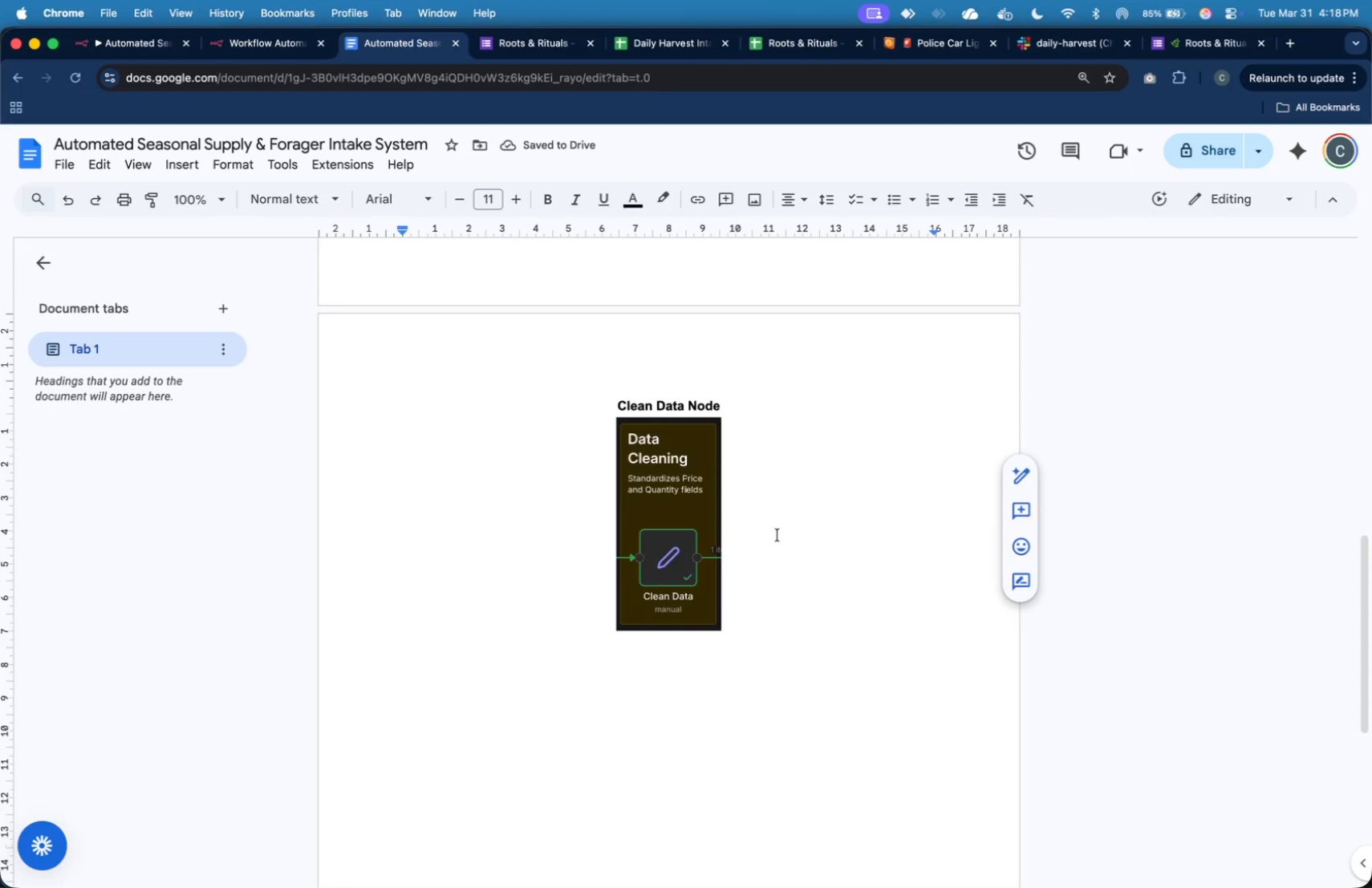 
key(Enter)
 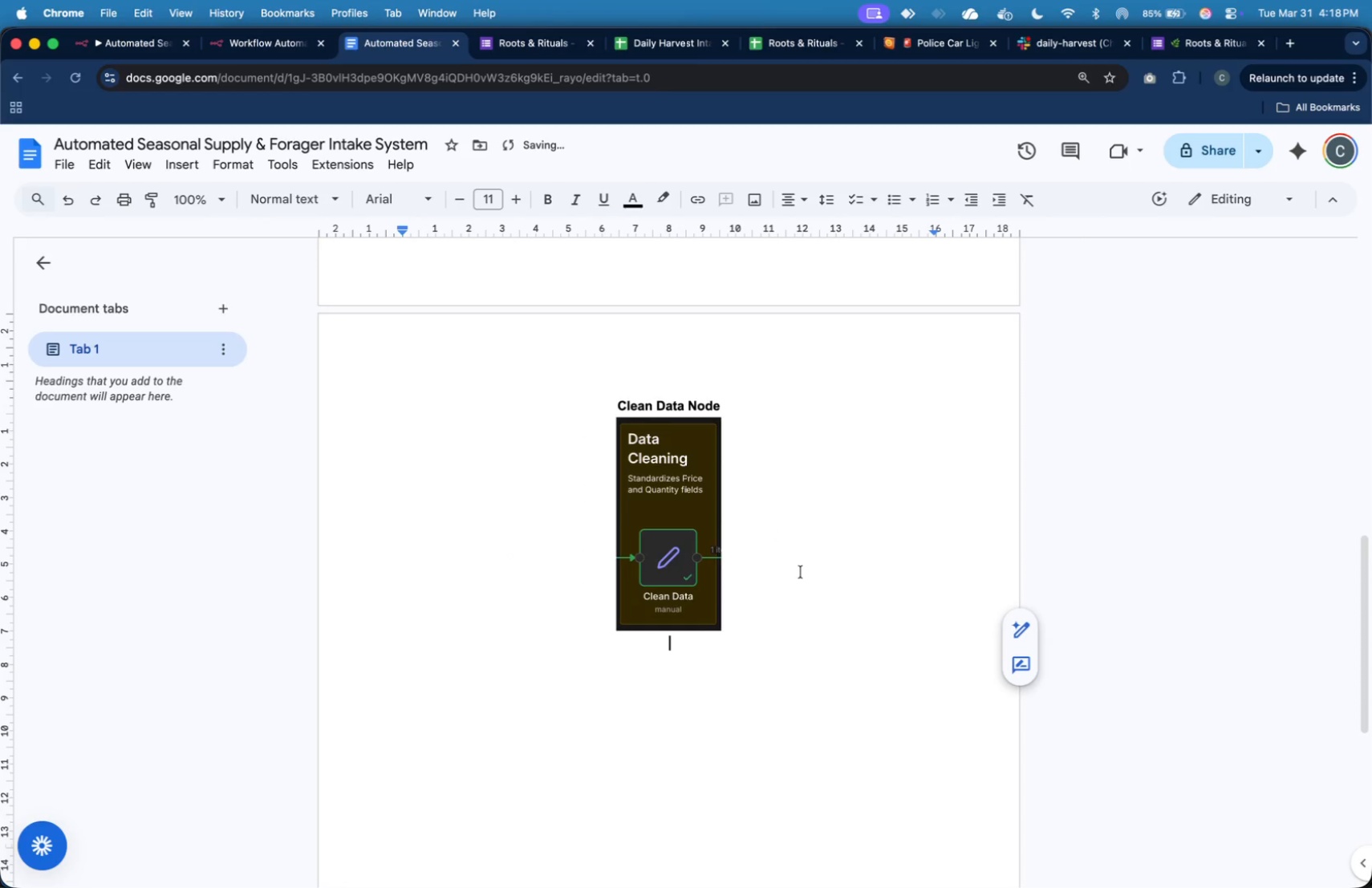 
key(Backspace)
key(Tab)
type(This node processs)
key(Backspace)
type(es )
 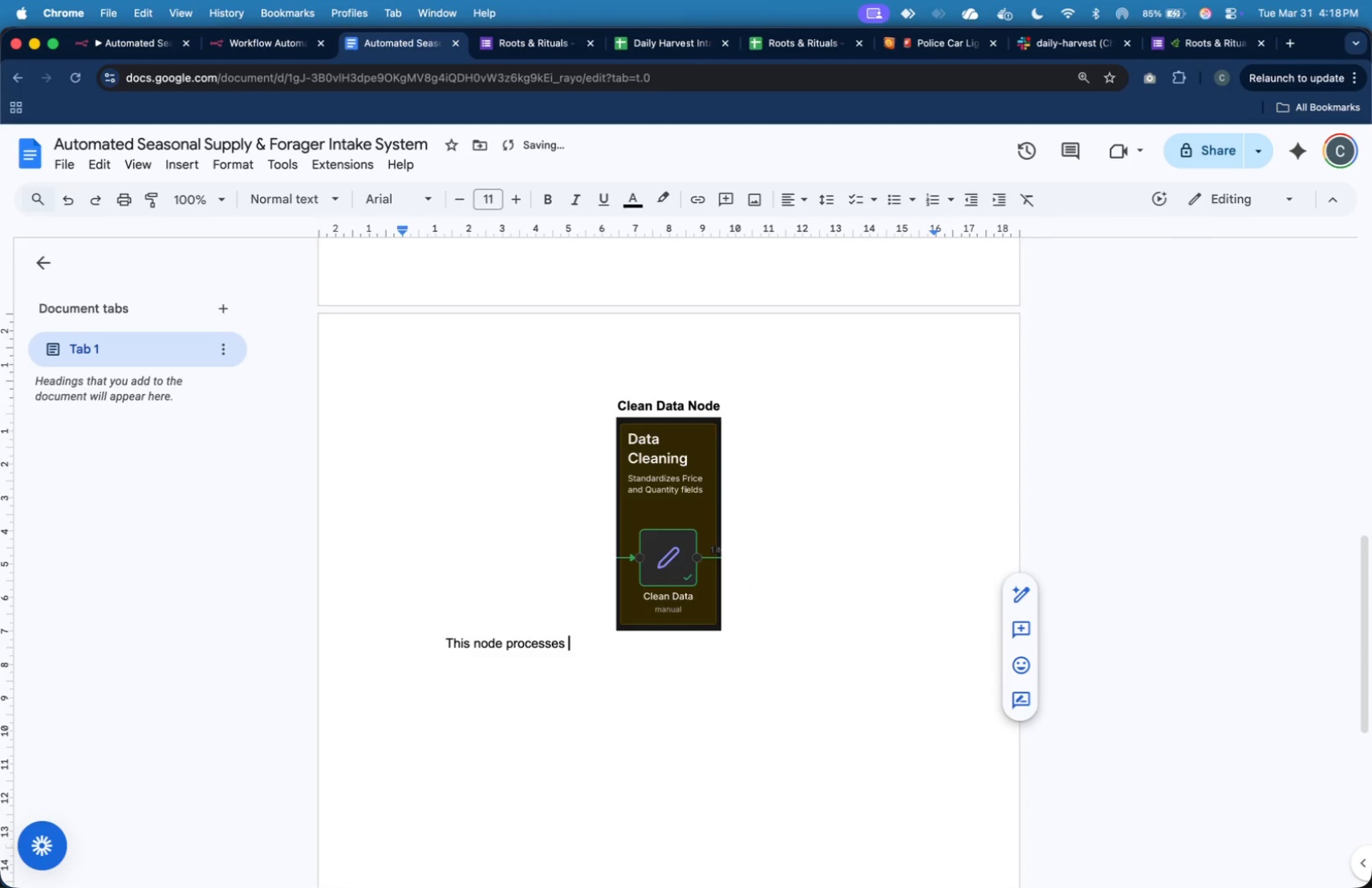 
type(raw input values by trimming white)
key(Backspace)
key(Backspace)
key(Backspace)
 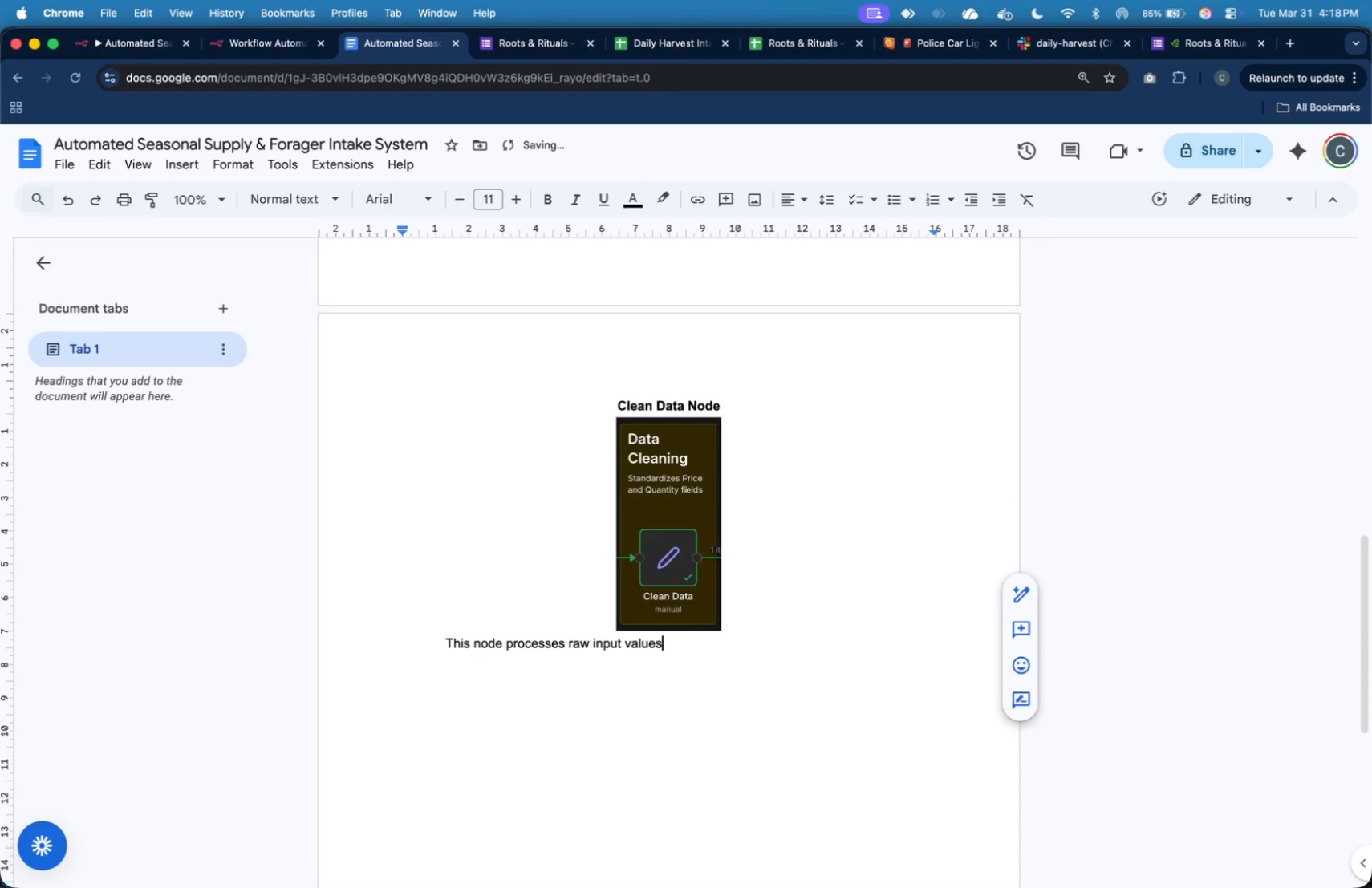 
hold_key(key=Backspace, duration=1.5)
 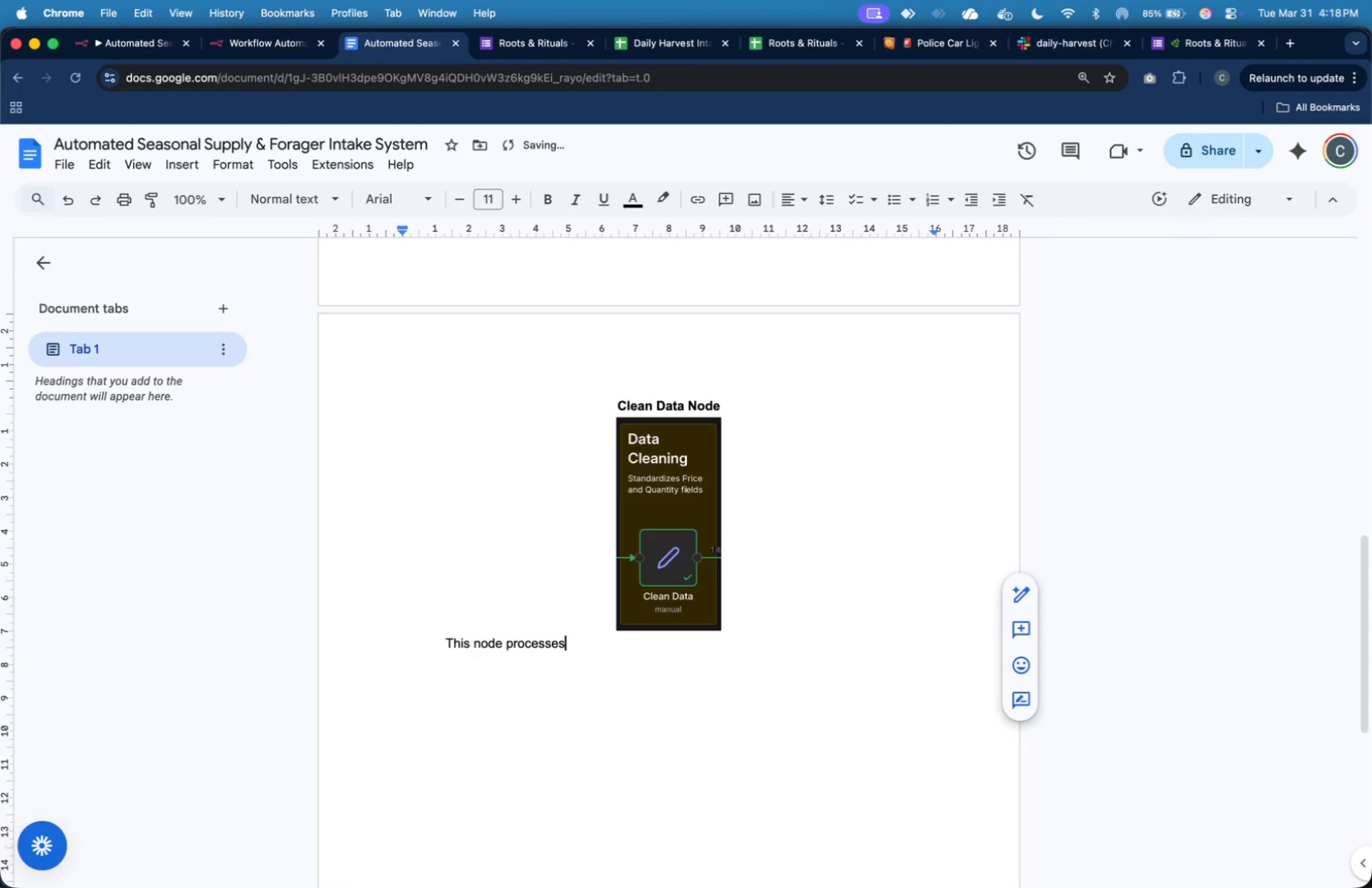 
hold_key(key=Backspace, duration=0.33)
 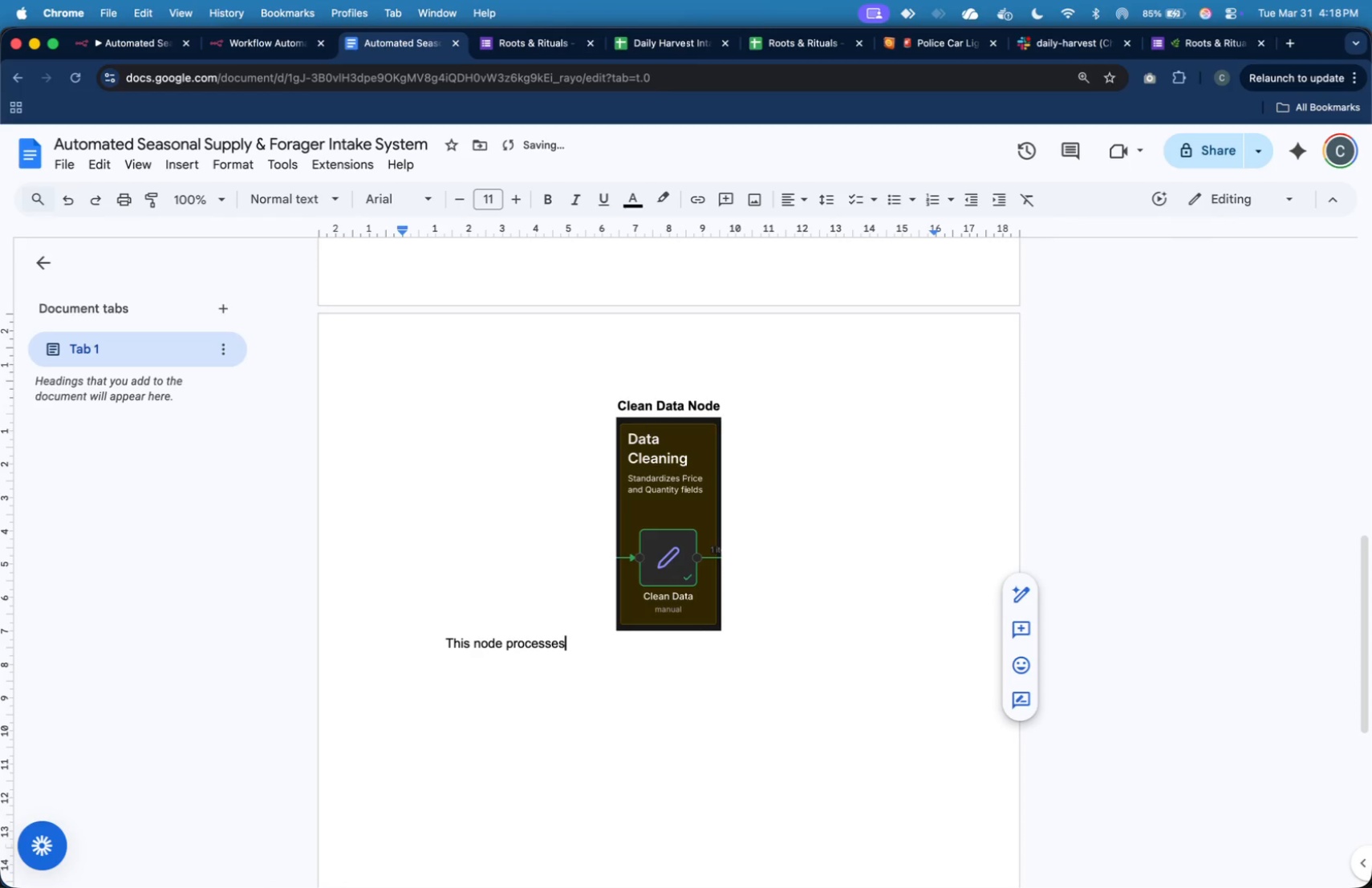 
hold_key(key=Backspace, duration=1.2)
 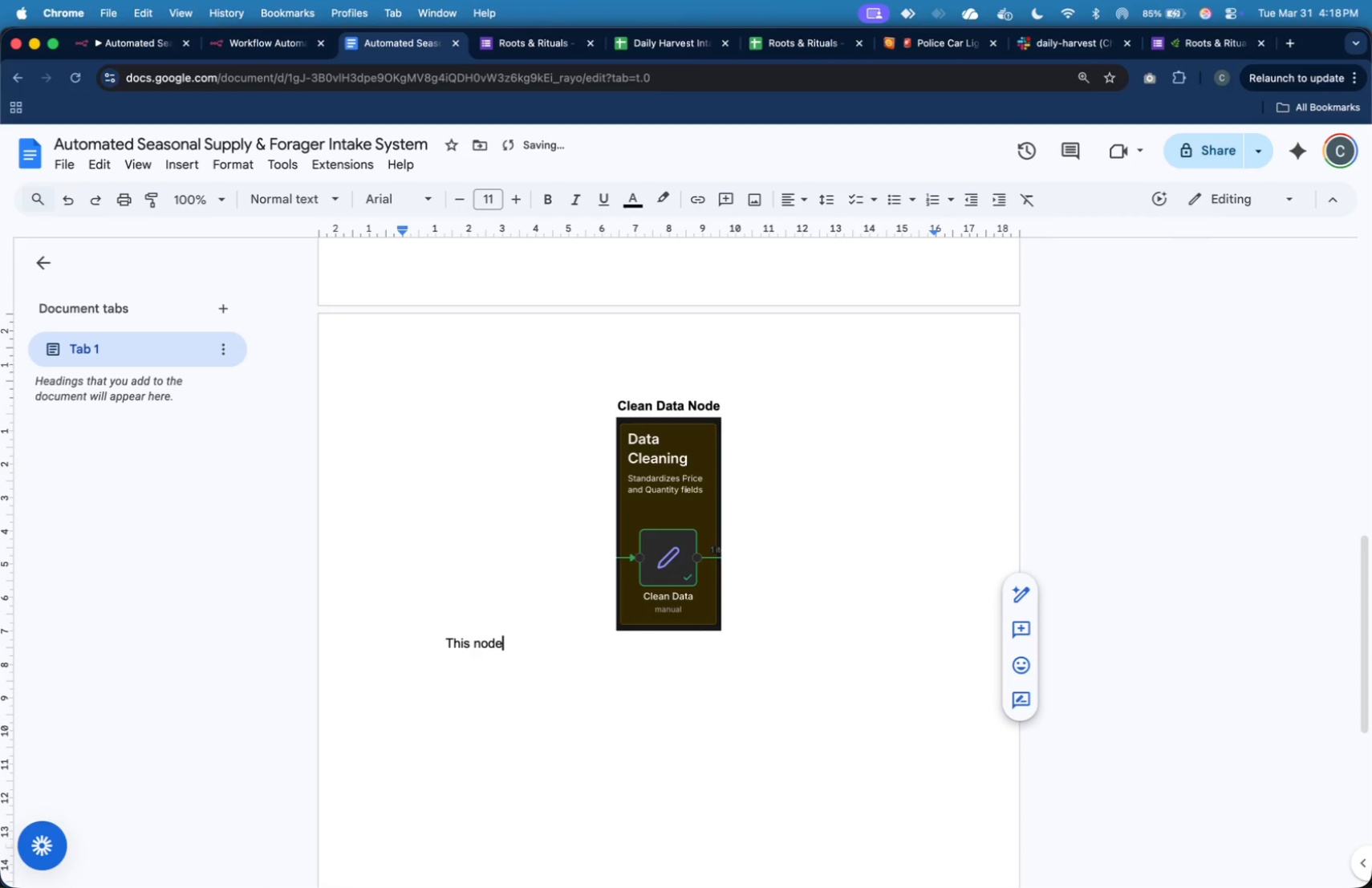 
key(Backspace)
type( stad)
key(Backspace)
type(ndard)
key(Backspace)
type(ndardizes the Price and Quantity no)
key(Backspace)
key(Backspace)
type(fields from the G)
key(Backspace)
type(previous node sin)
key(Backspace)
key(Backspace)
key(Backspace)
key(Backspace)
 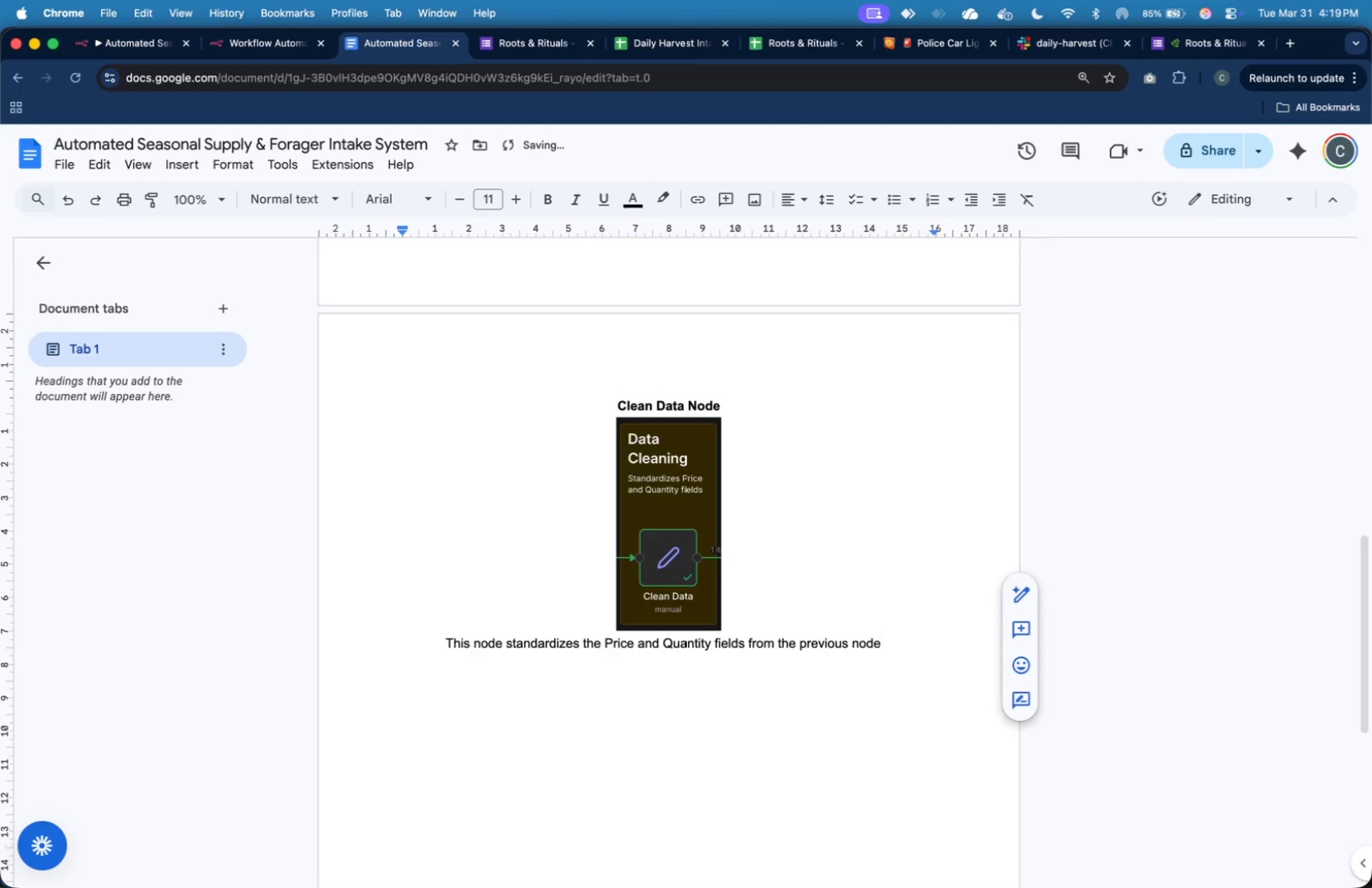 
wait(8.11)
 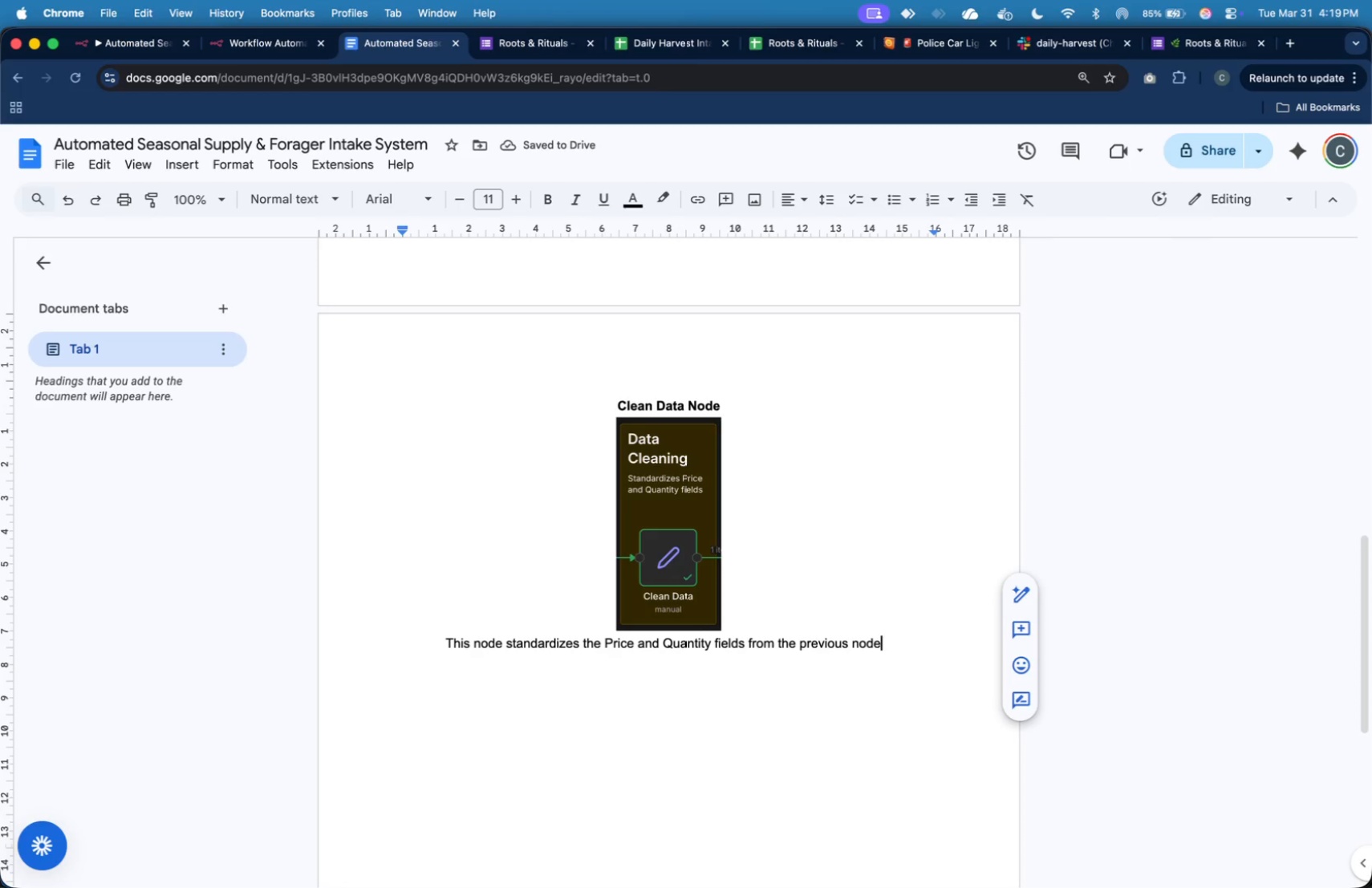 
hold_key(key=ArrowLeft, duration=1.09)
 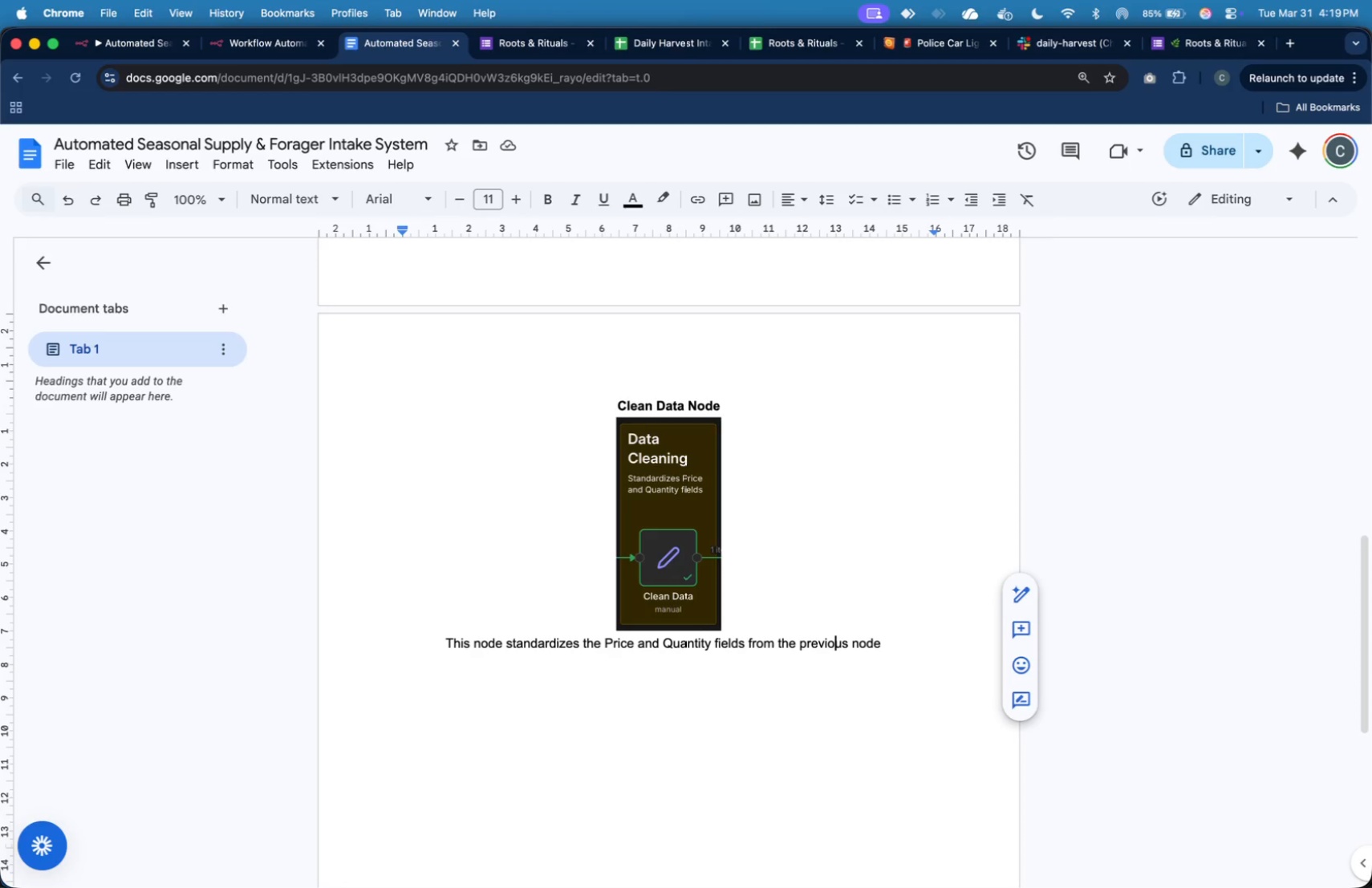 
key(ArrowRight)
 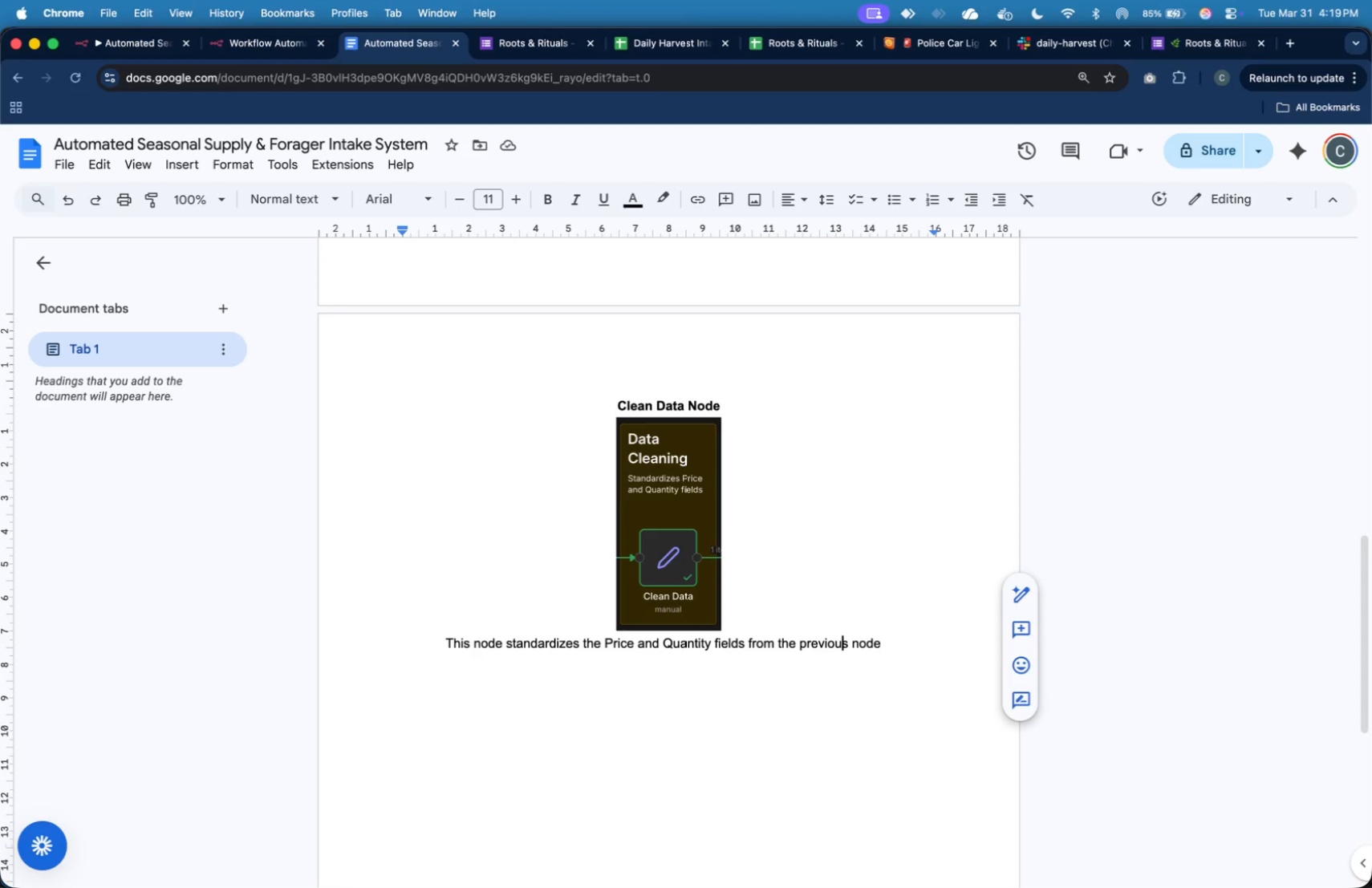 
key(ArrowRight)
 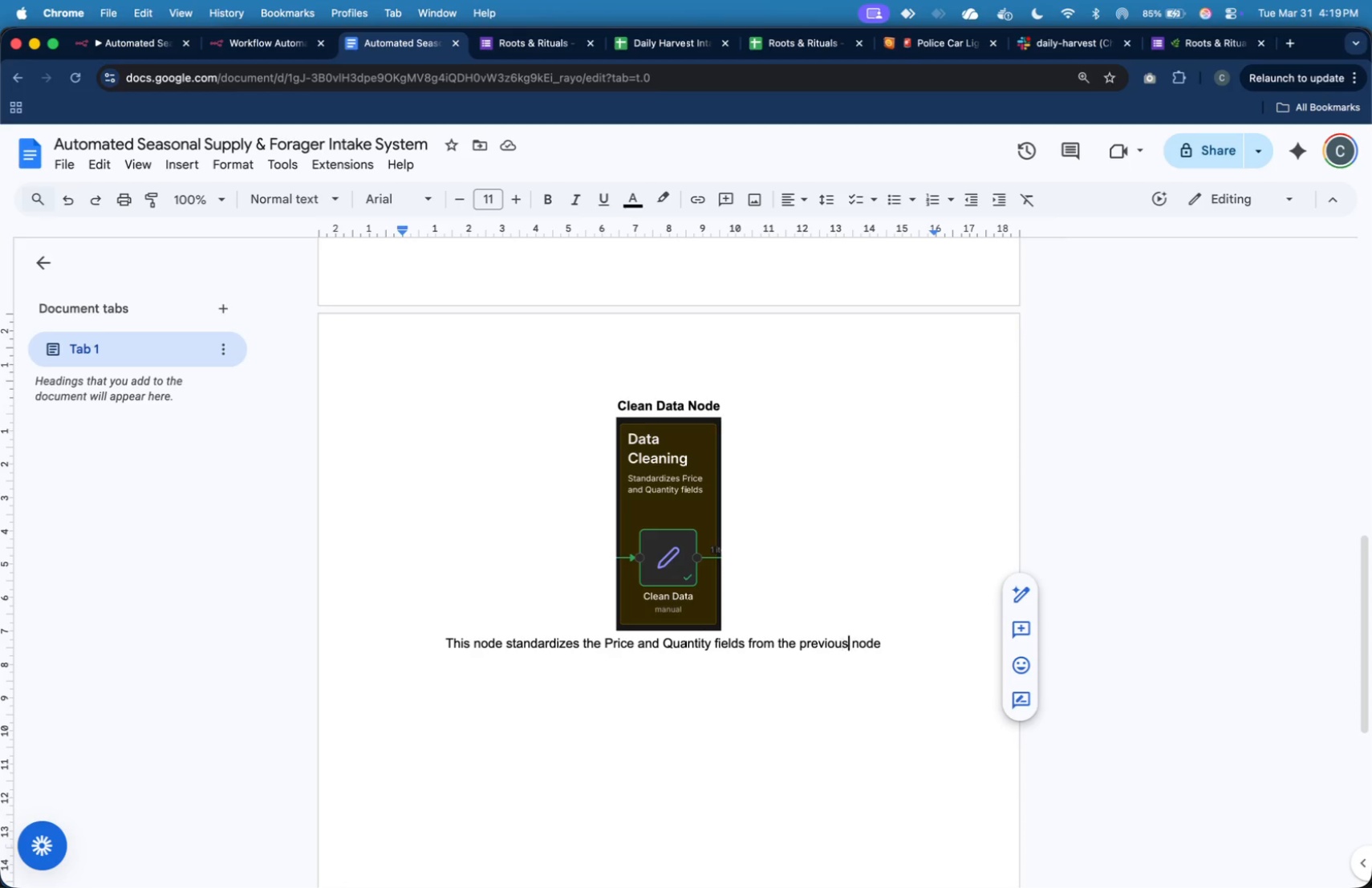 
key(ArrowRight)
 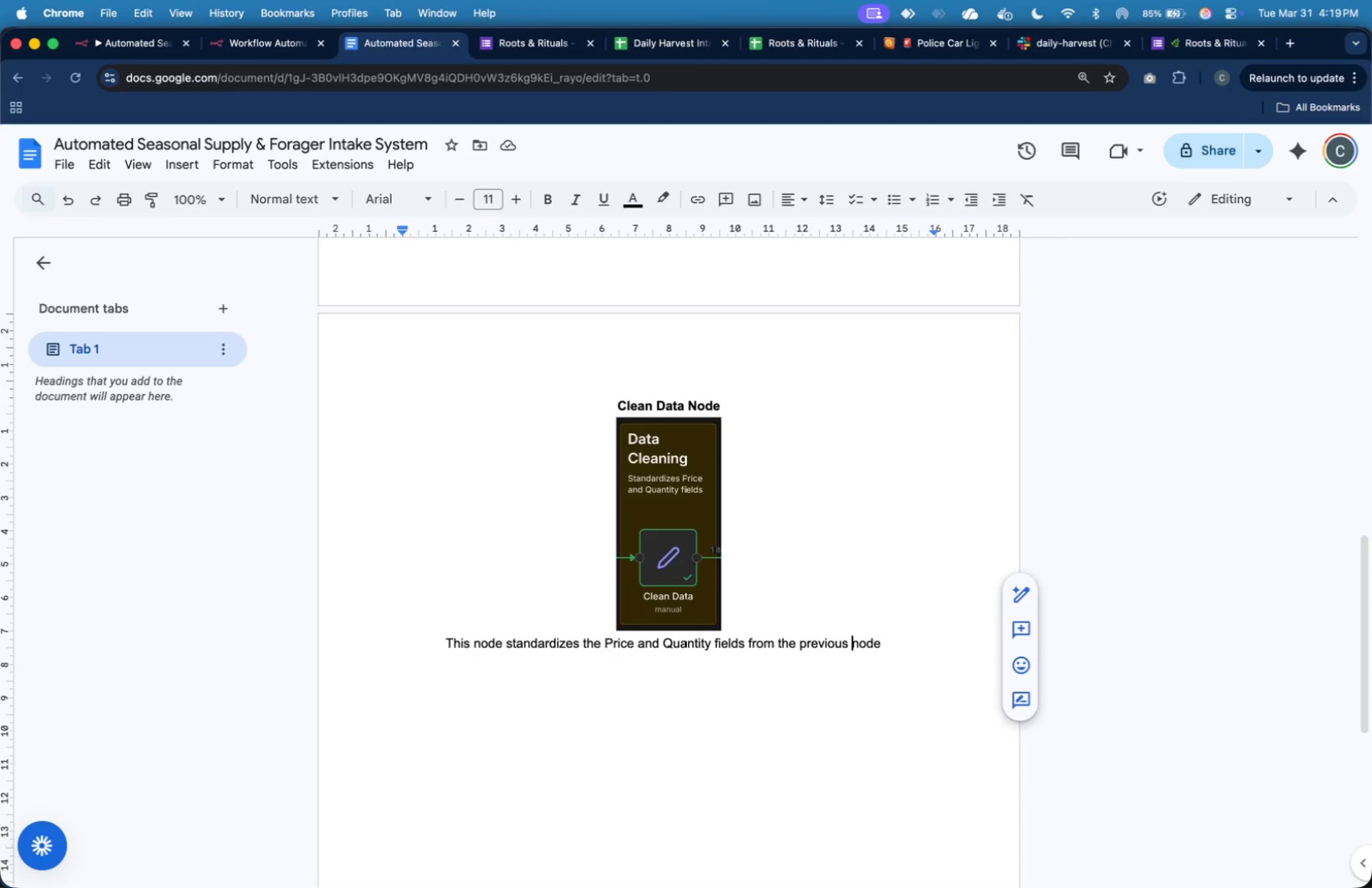 
key(ArrowRight)
 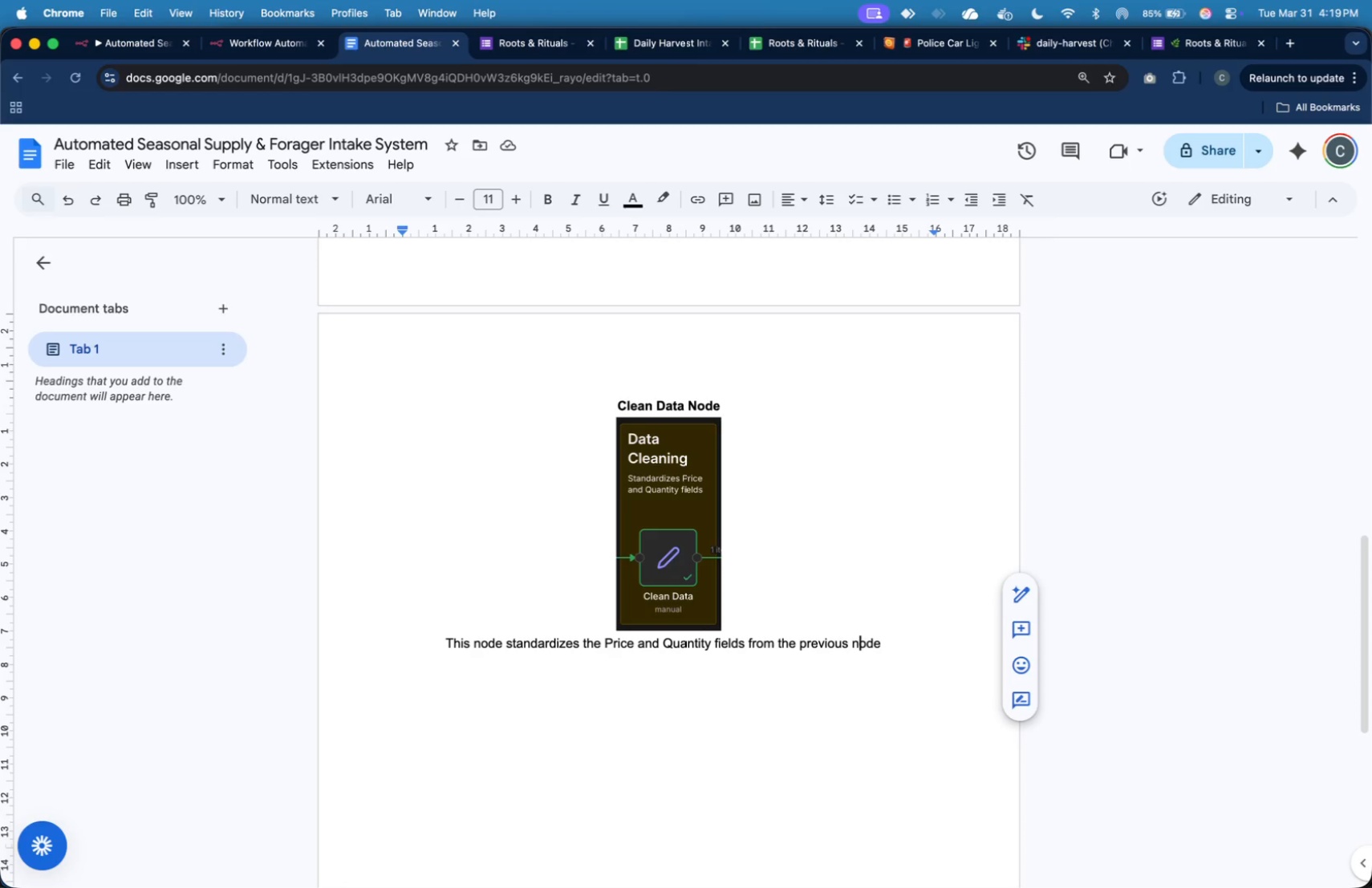 
key(ArrowRight)
 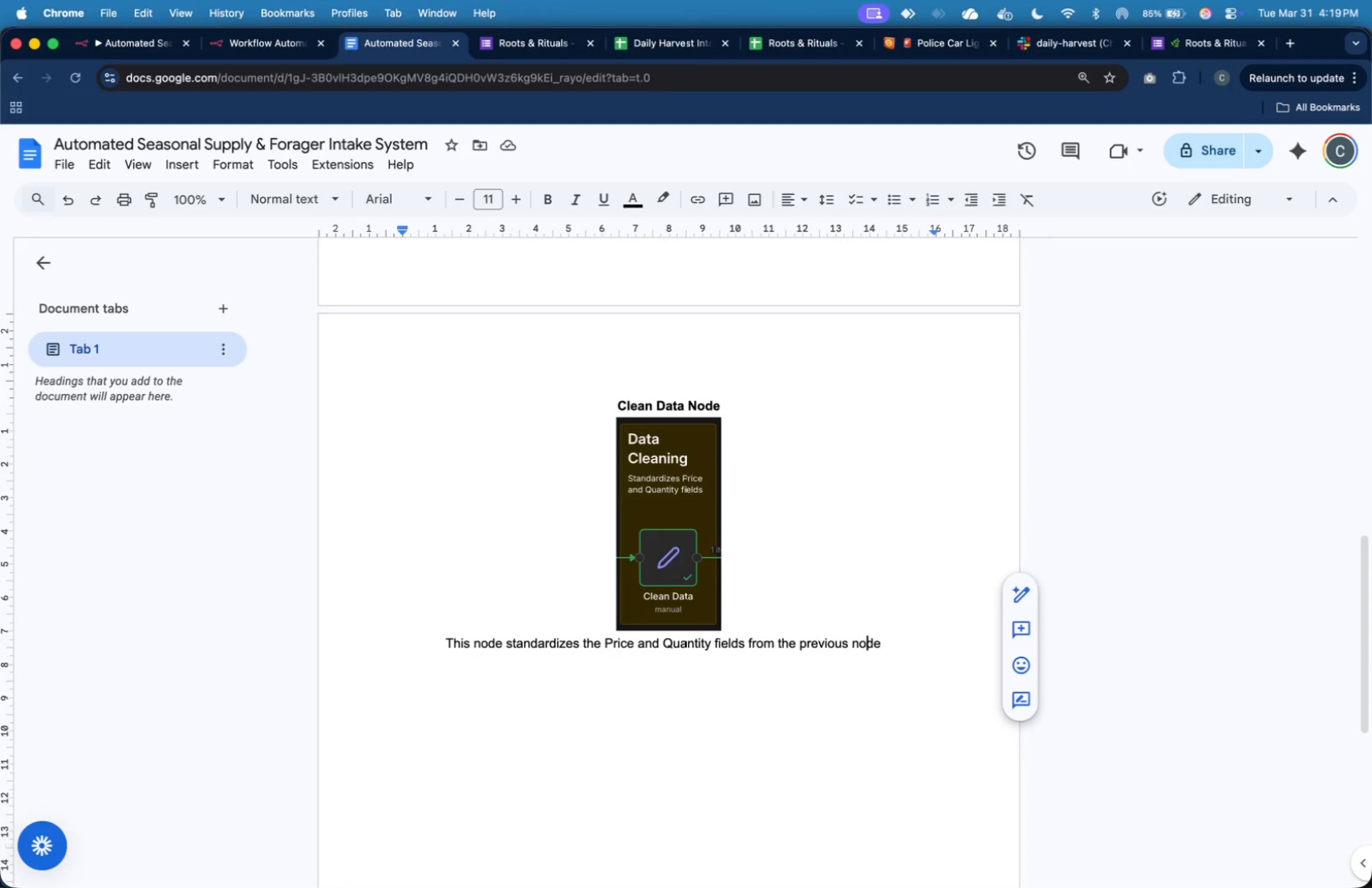 
key(ArrowRight)
 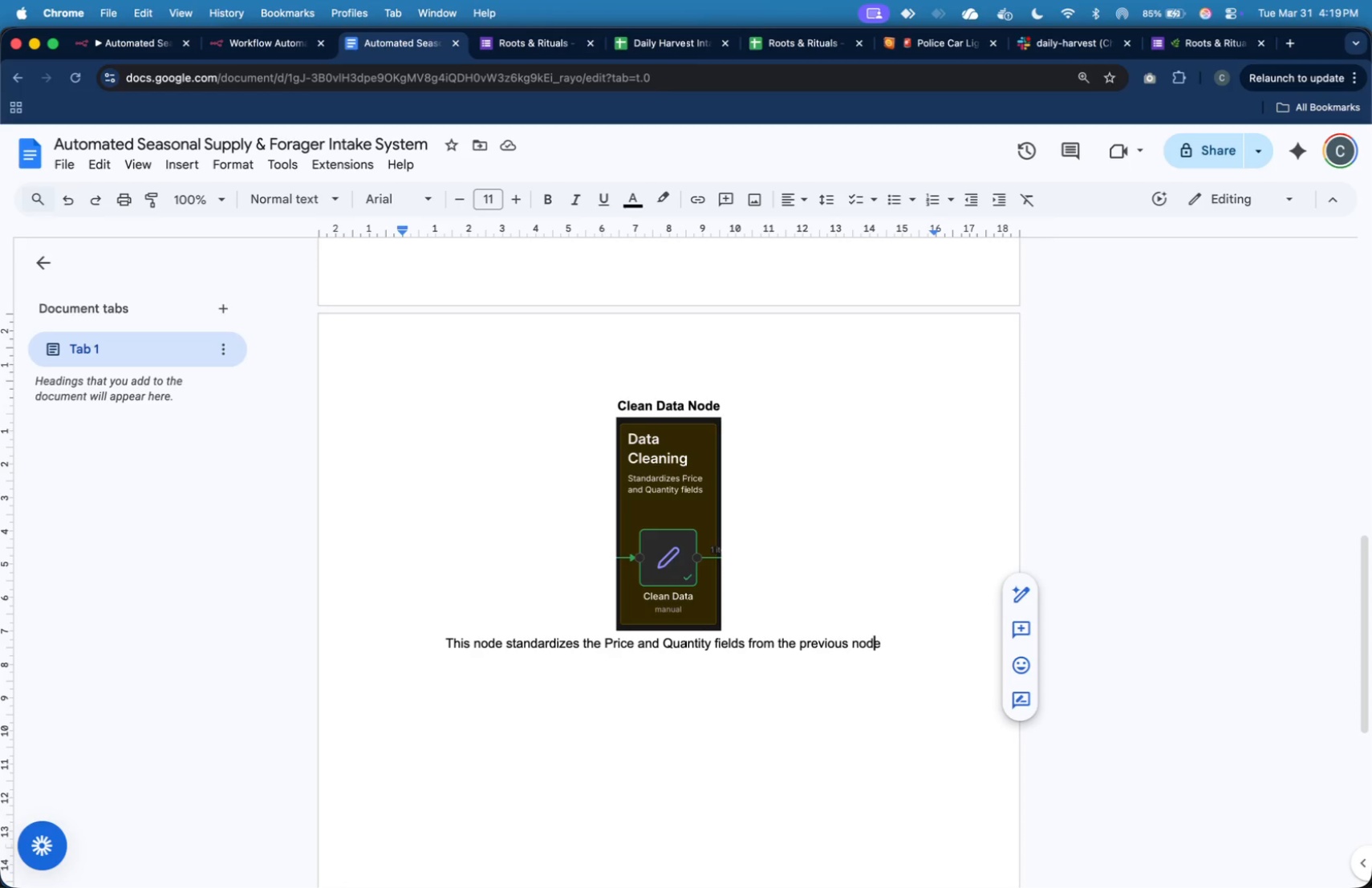 
key(ArrowRight)
 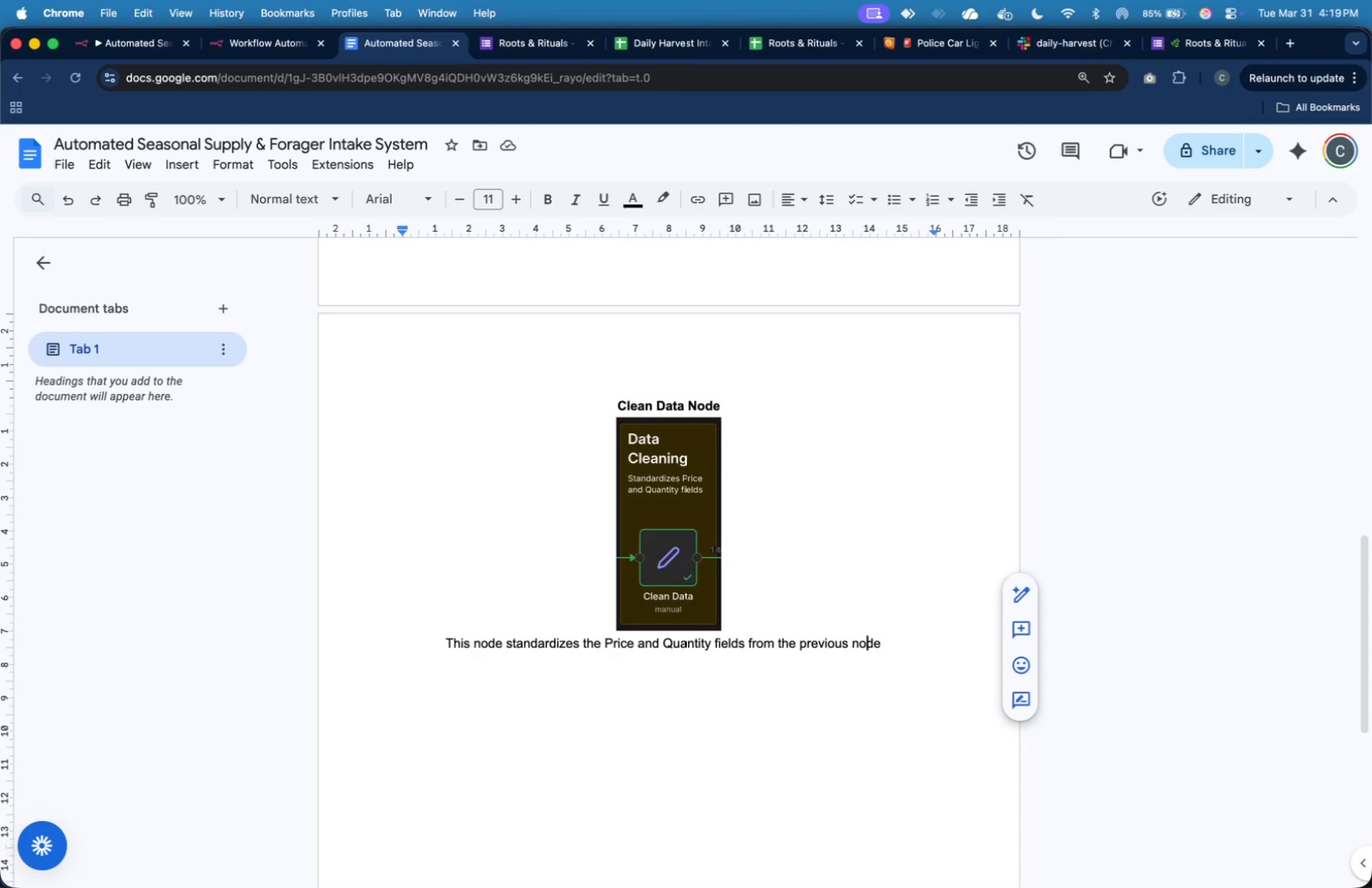 
hold_key(key=ArrowLeft, duration=1.5)
 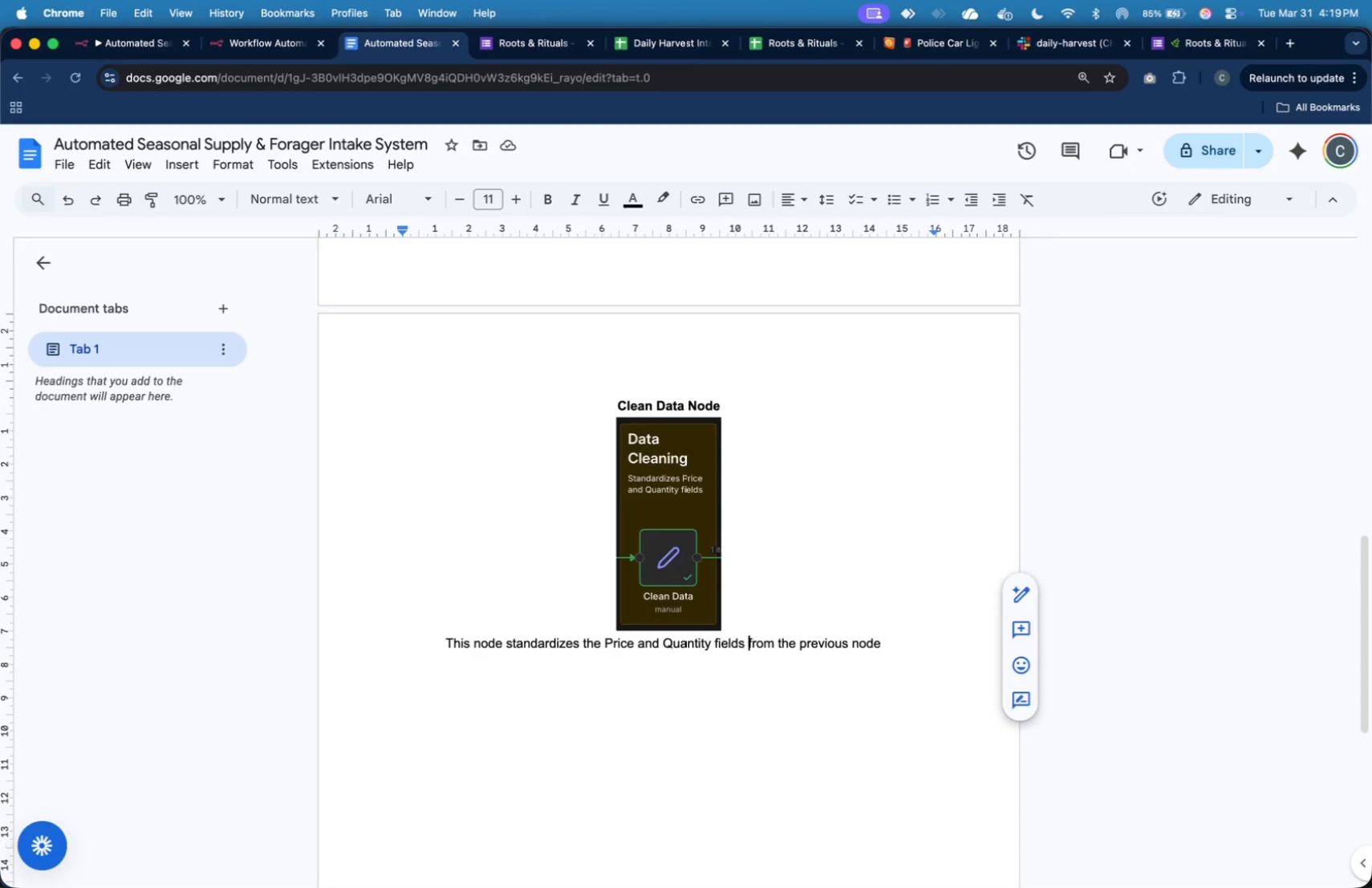 
hold_key(key=ArrowLeft, duration=0.71)
 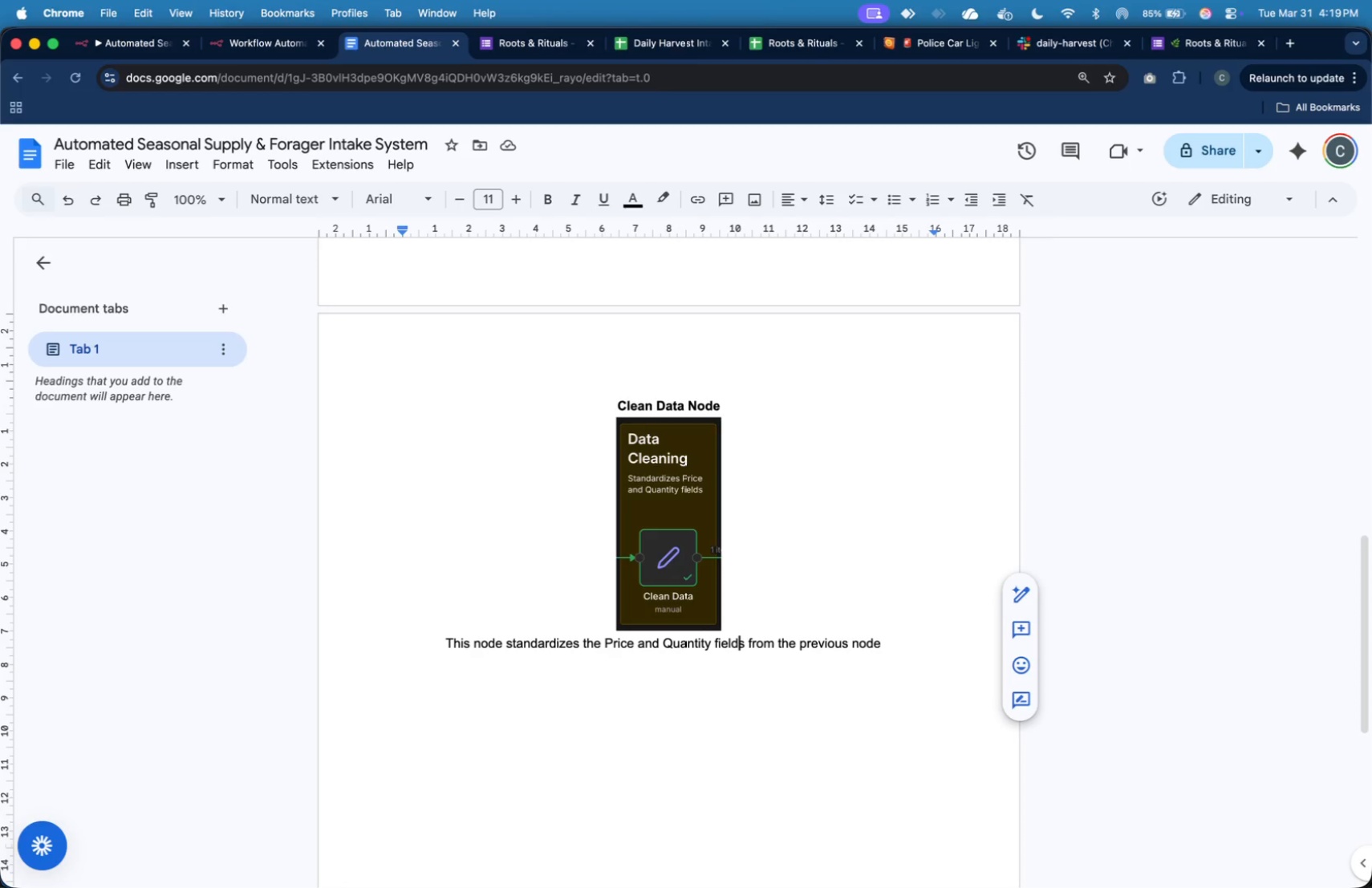 
key(ArrowLeft)
 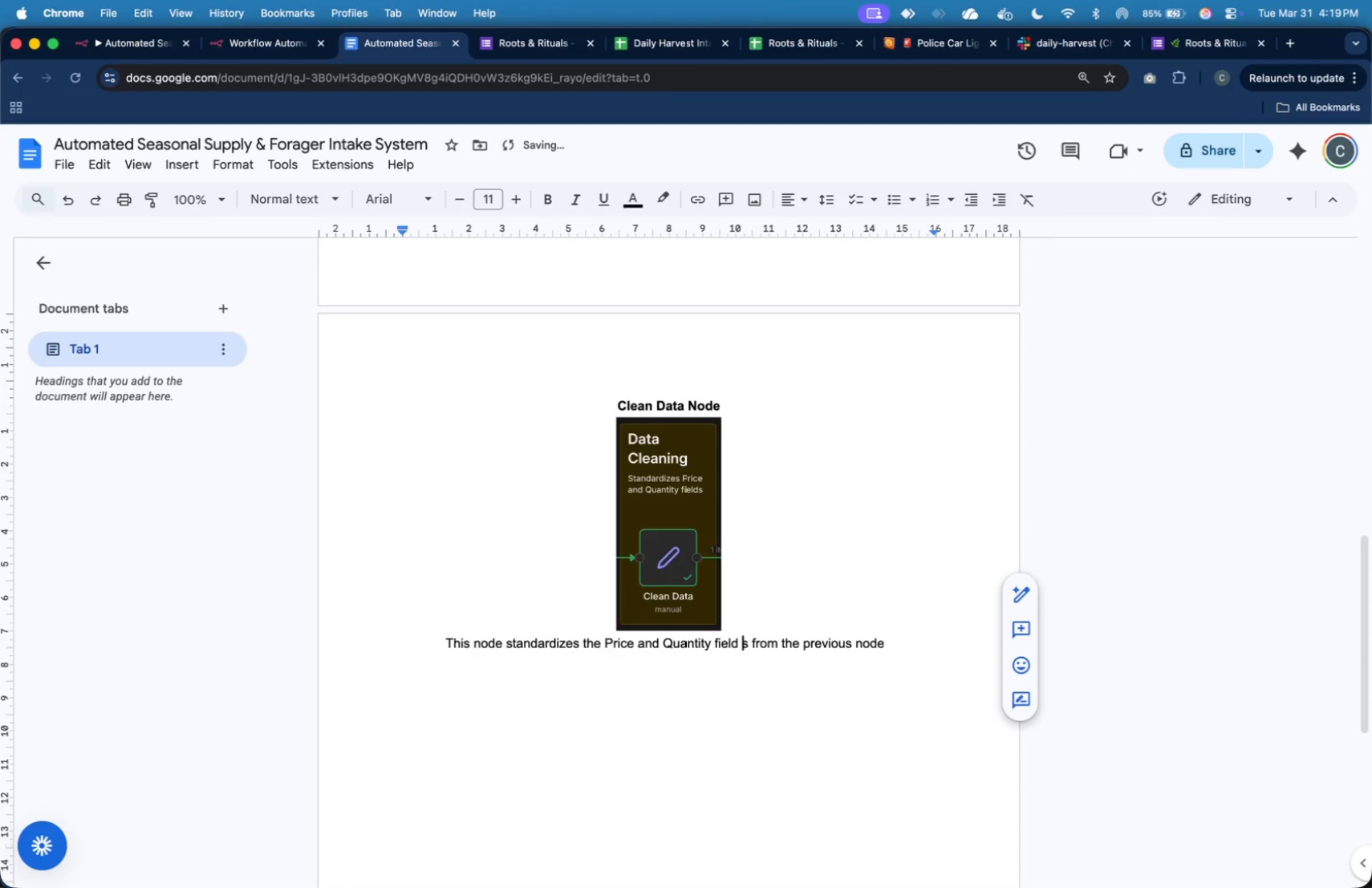 
type( tt)
key(Backspace)
key(Backspace)
type(title)
 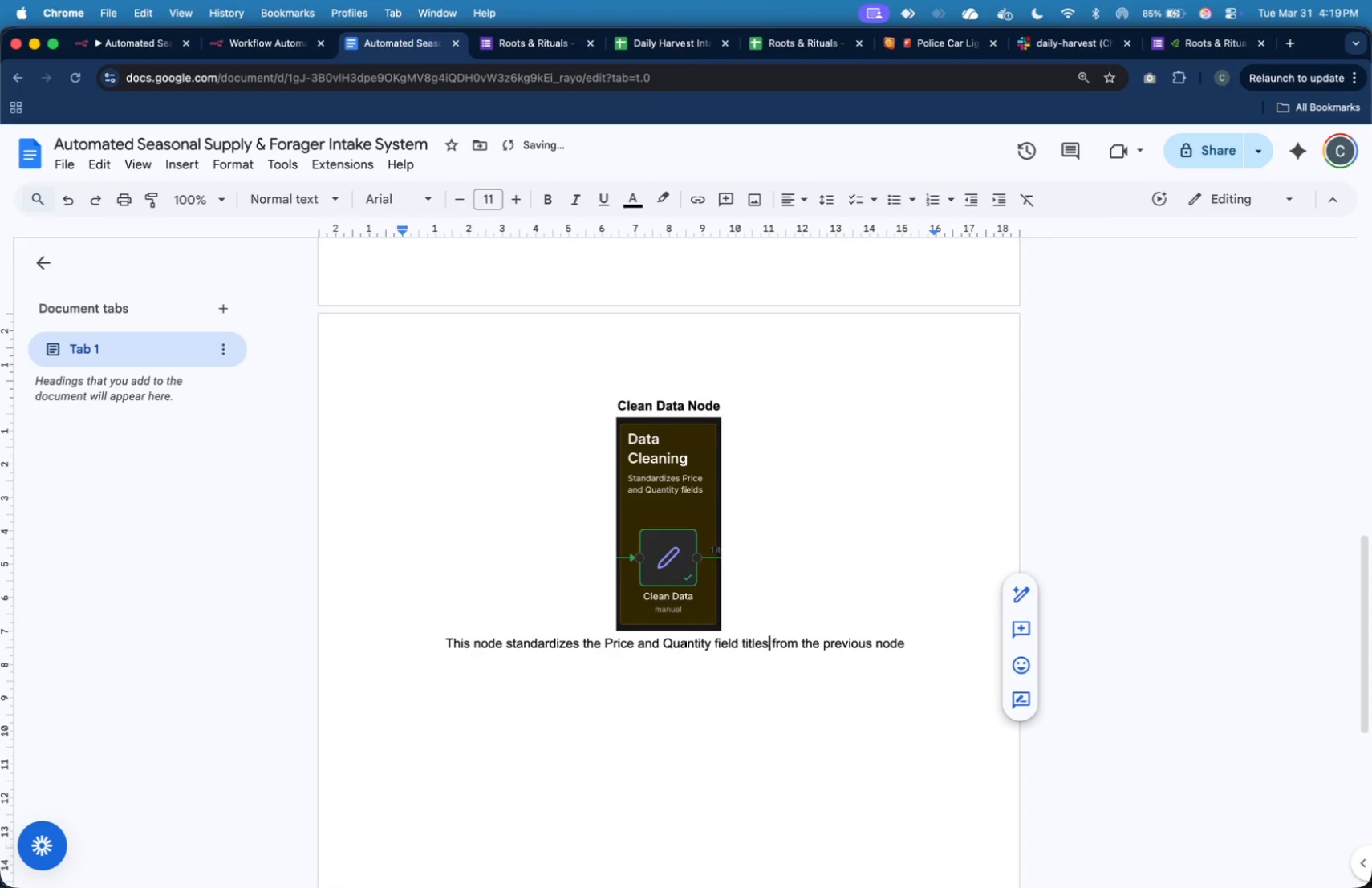 
hold_key(key=ArrowRight, duration=1.51)
 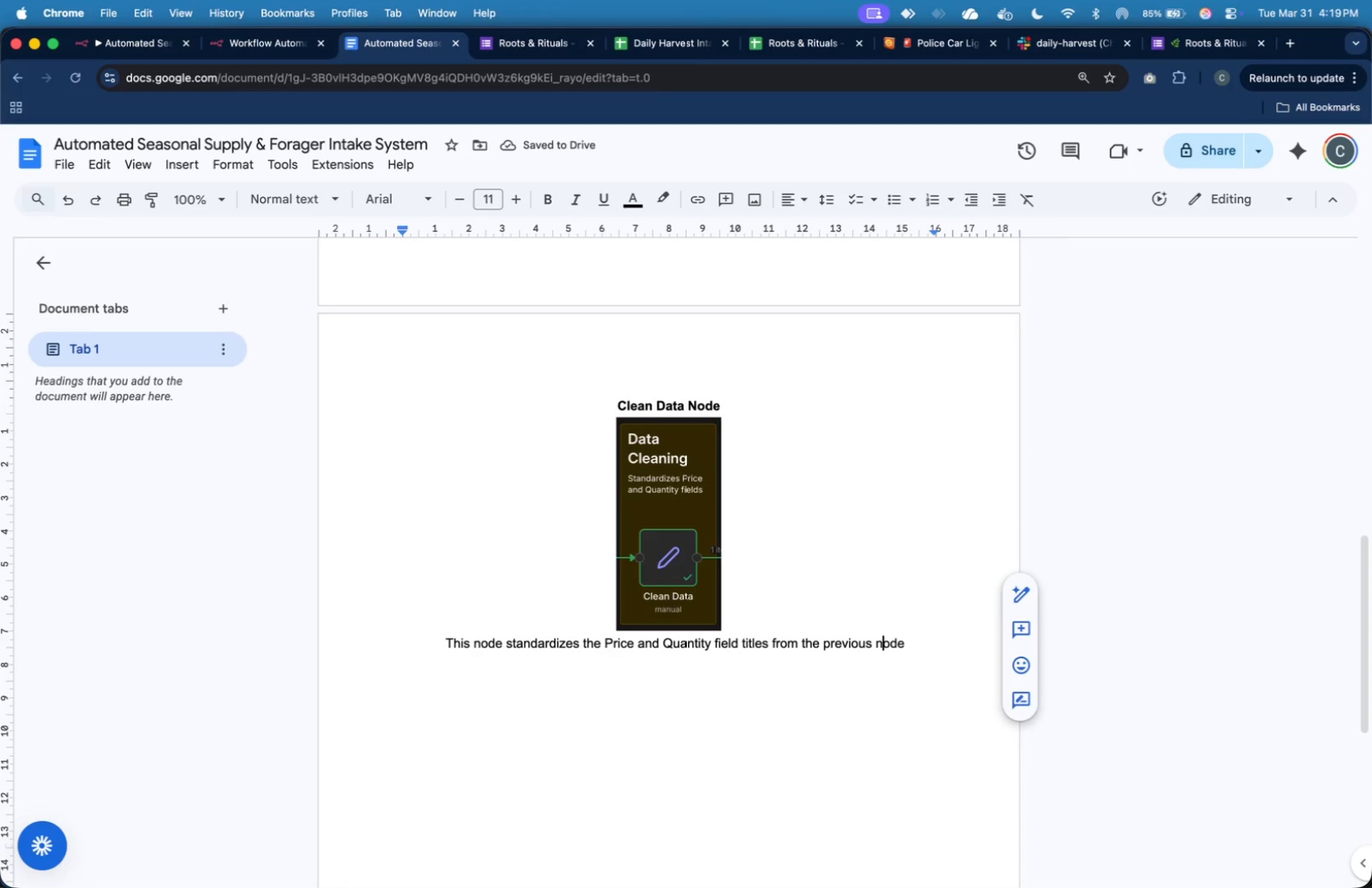 
hold_key(key=ArrowRight, duration=0.9)
 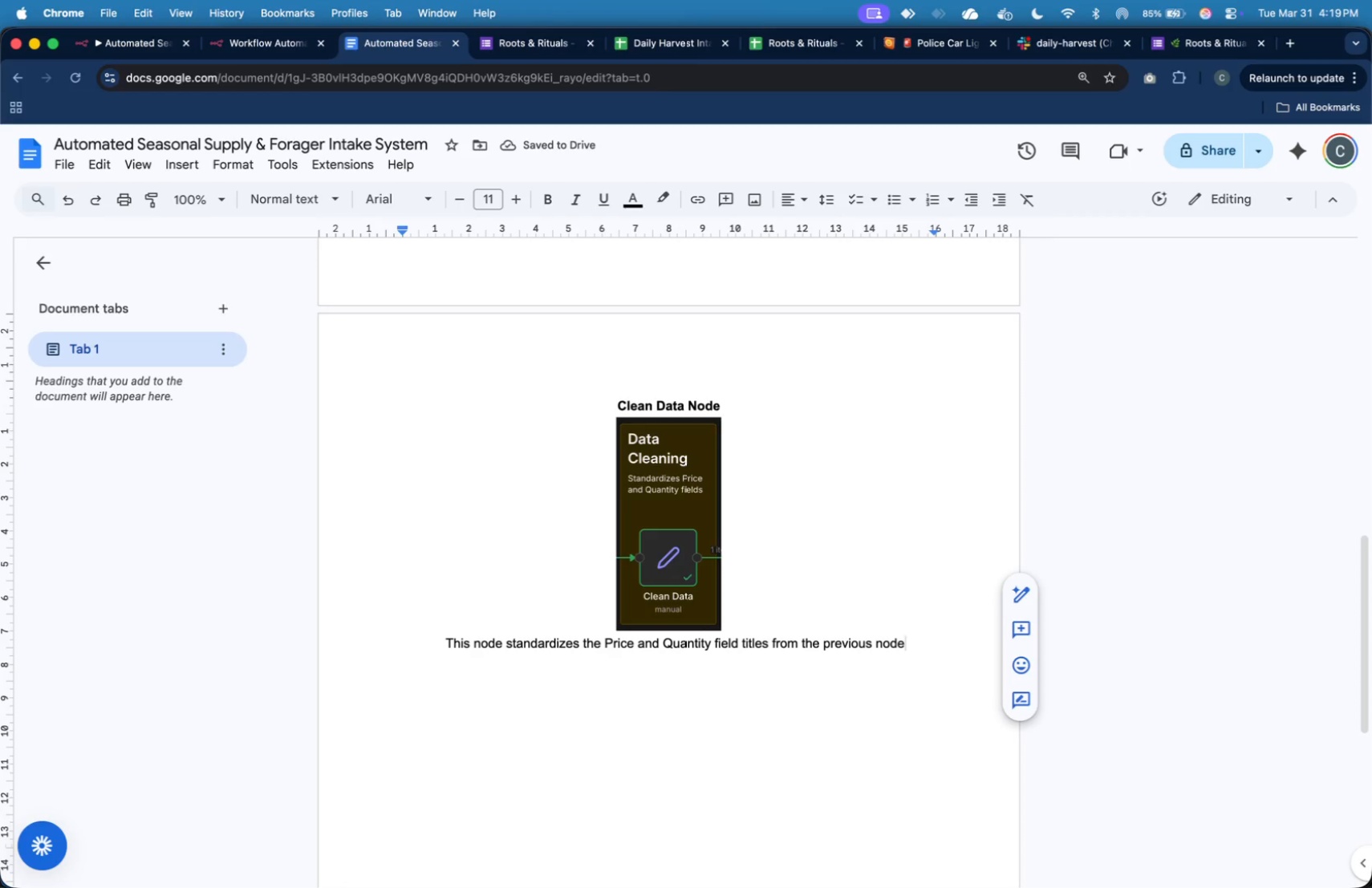 
hold_key(key=ArrowLeft, duration=1.41)
 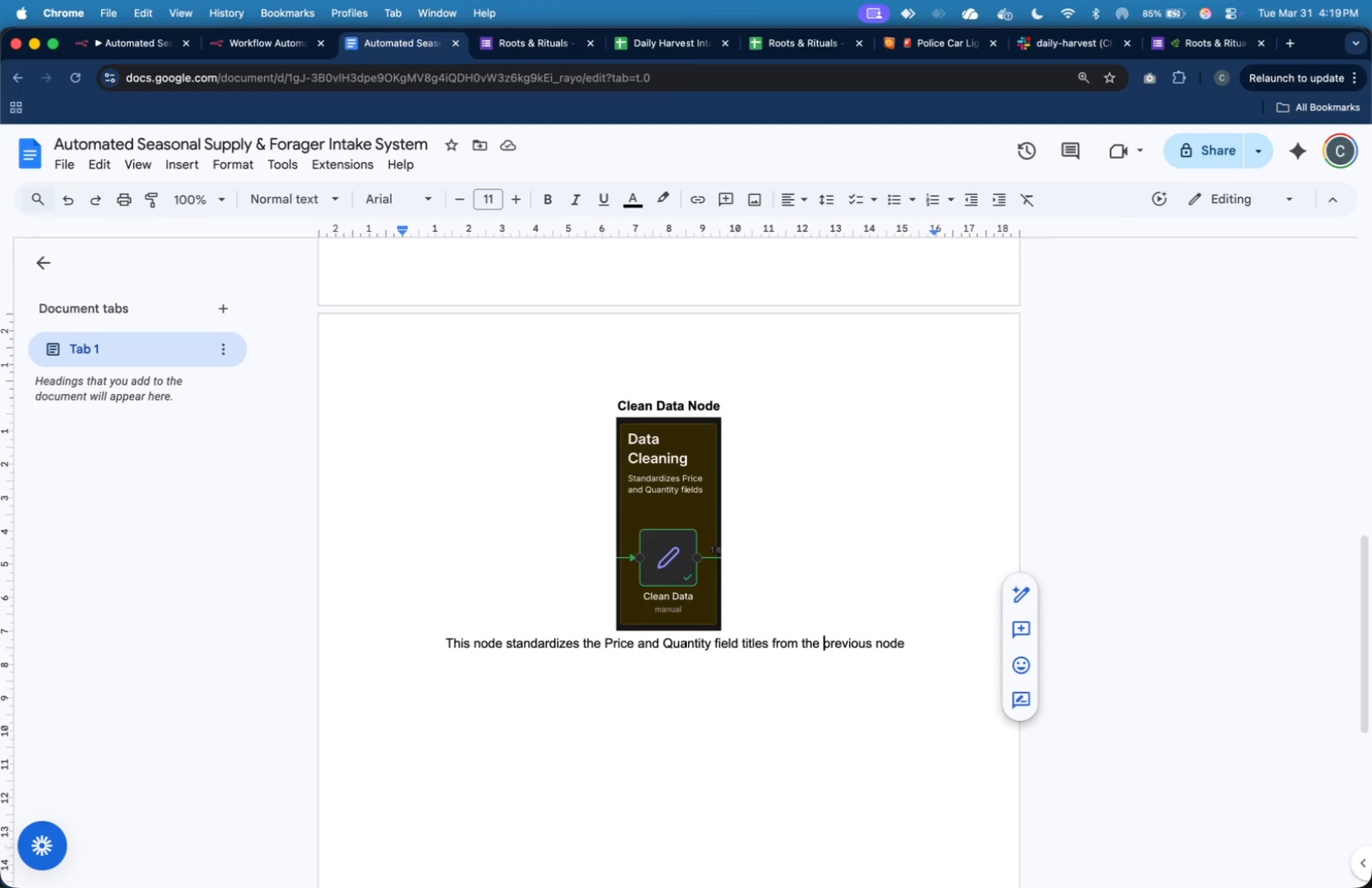 
key(ArrowLeft)
 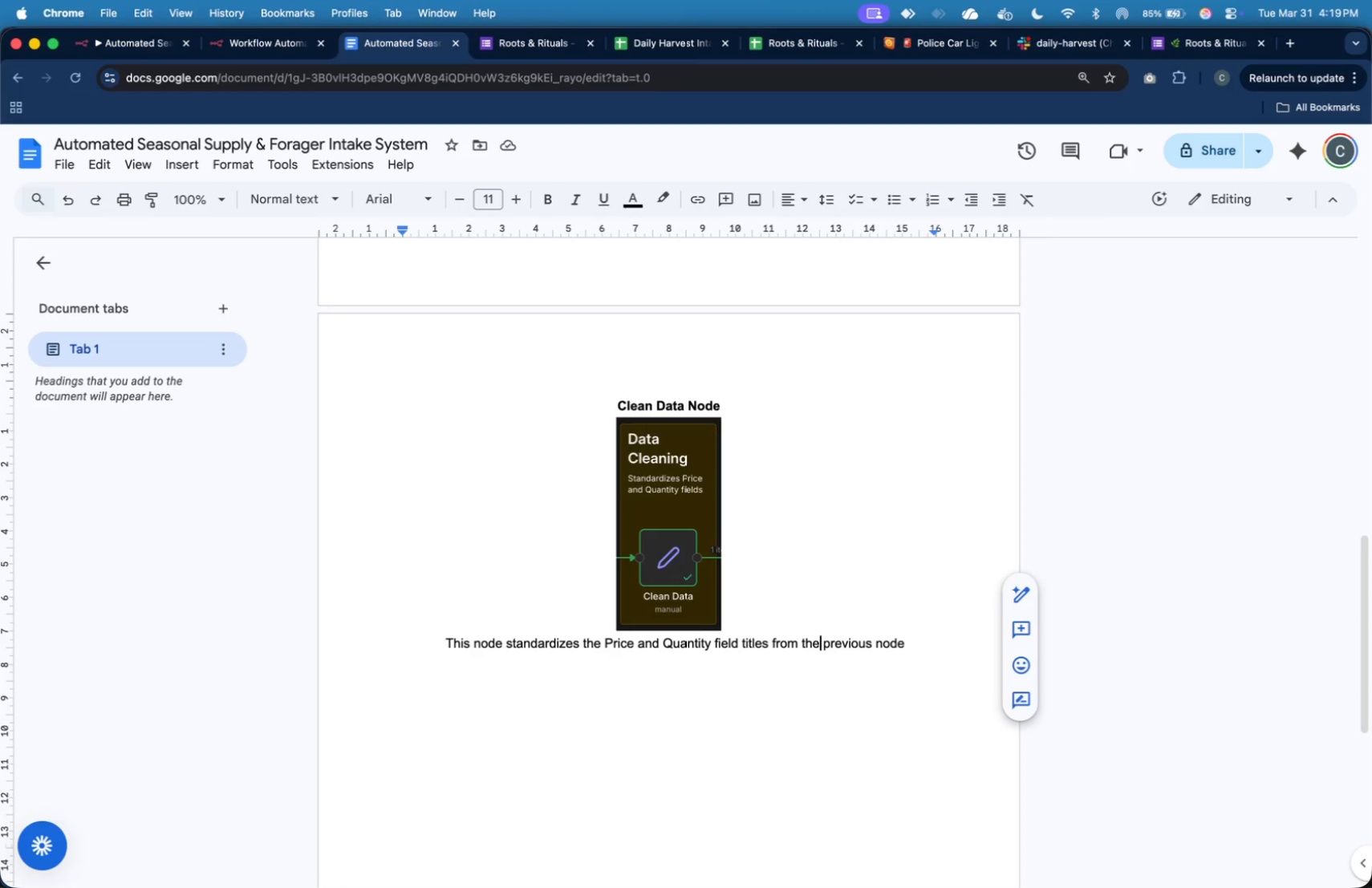 
key(ArrowLeft)
 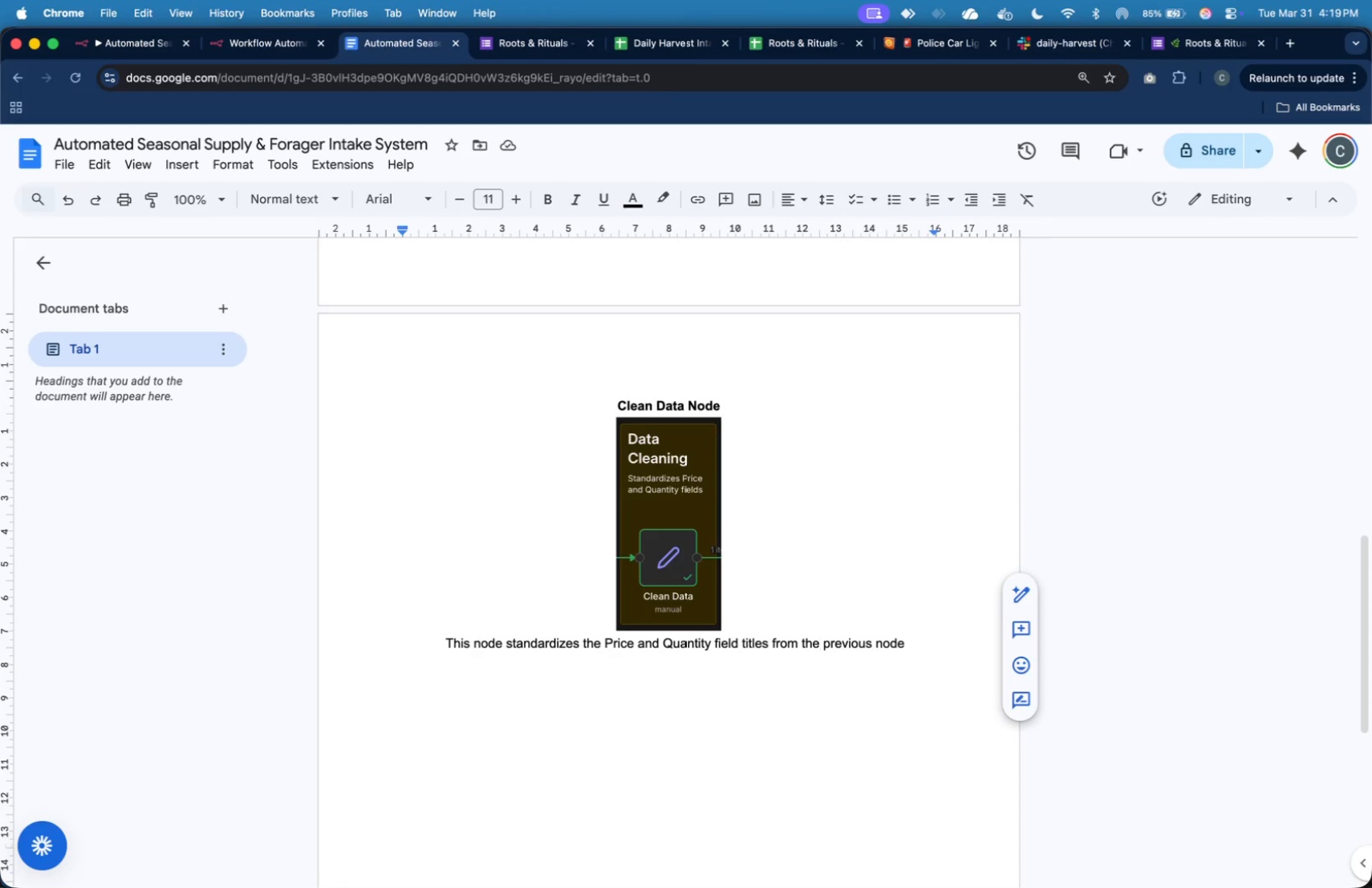 
type(ir messy )
key(Backspace)
key(Backspace)
key(Backspace)
key(Backspace)
key(Backspace)
key(Backspace)
type(long versions from the)
 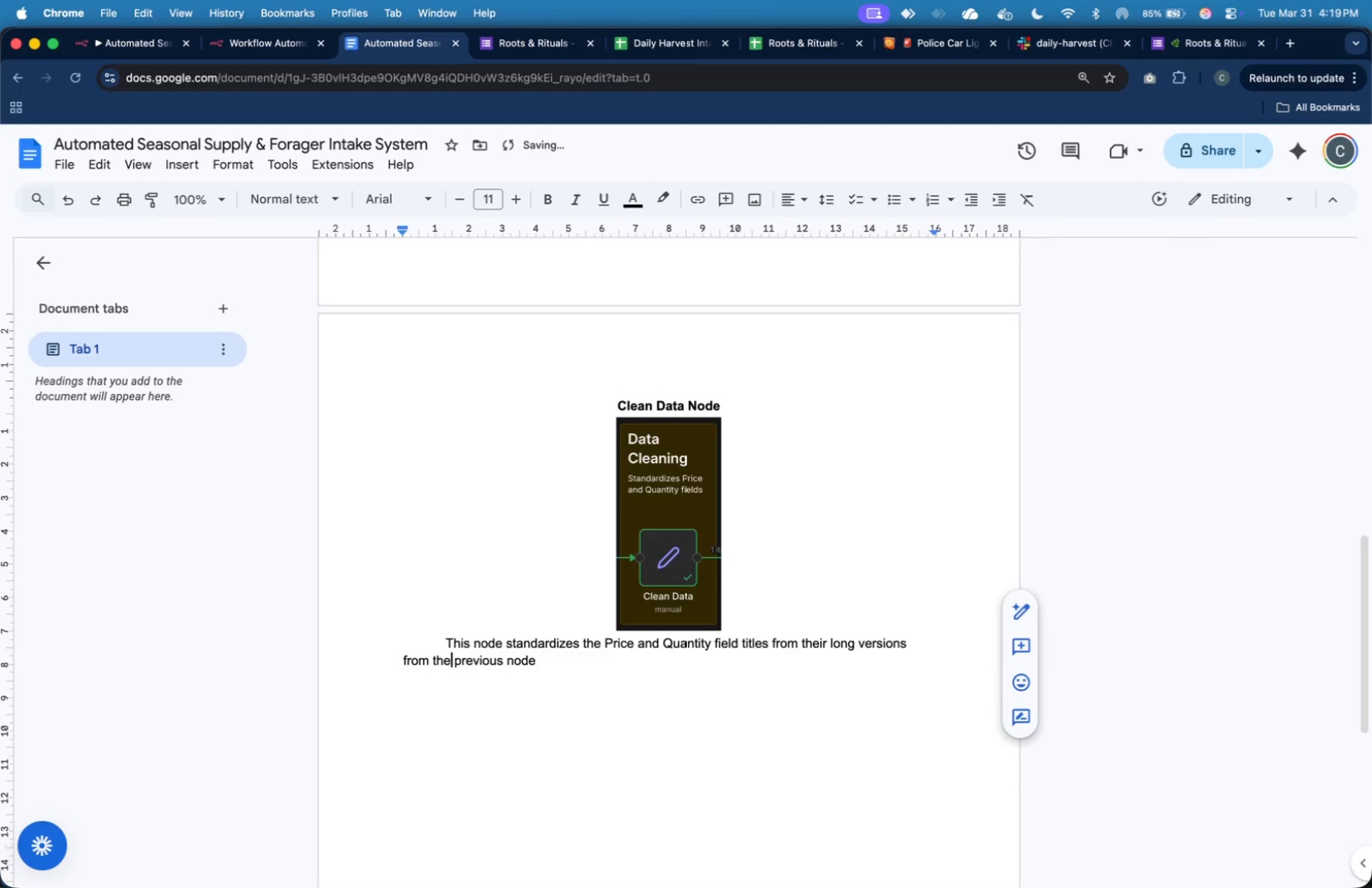 
key(ArrowDown)
 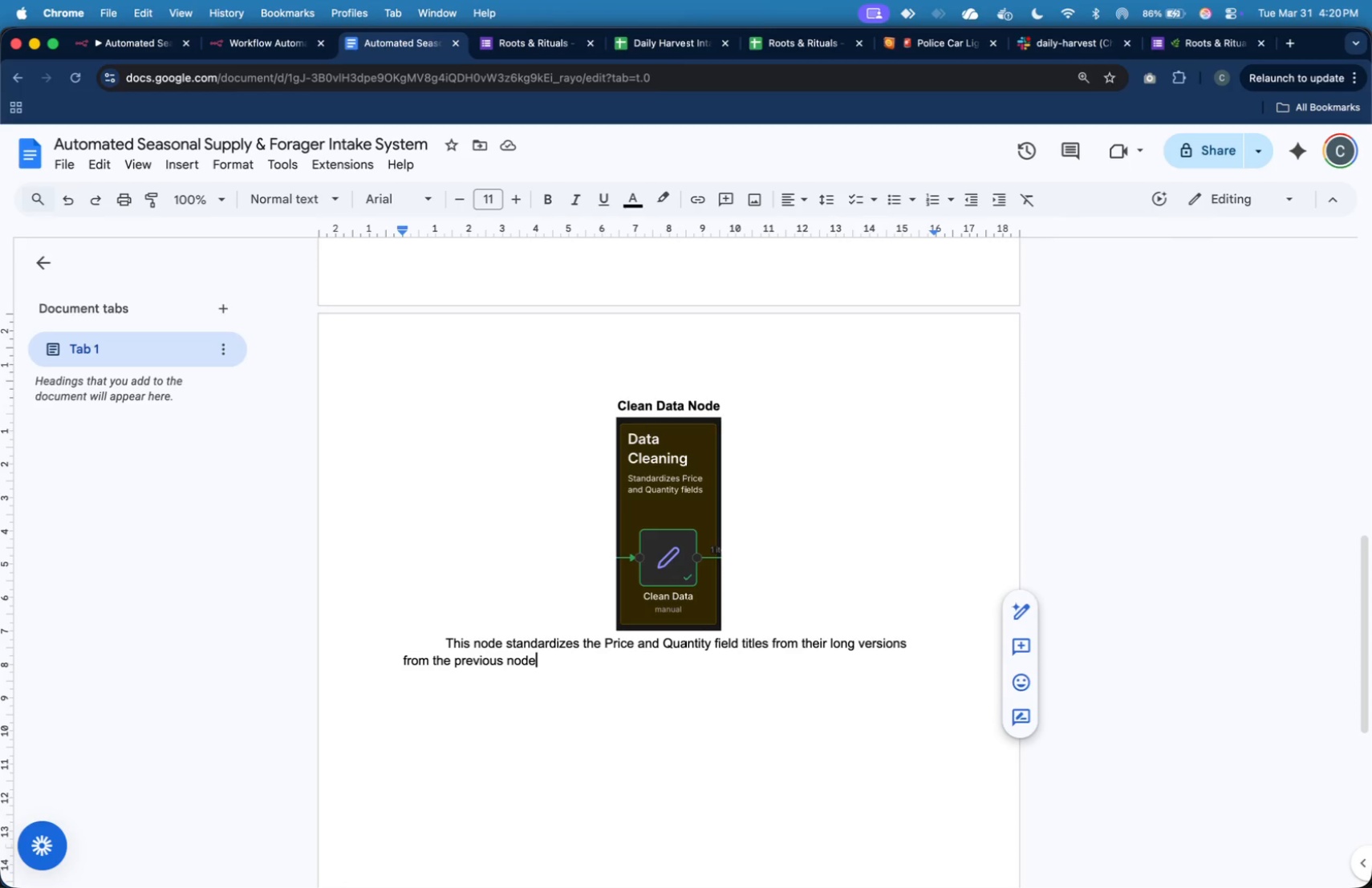 
wait(44.44)
 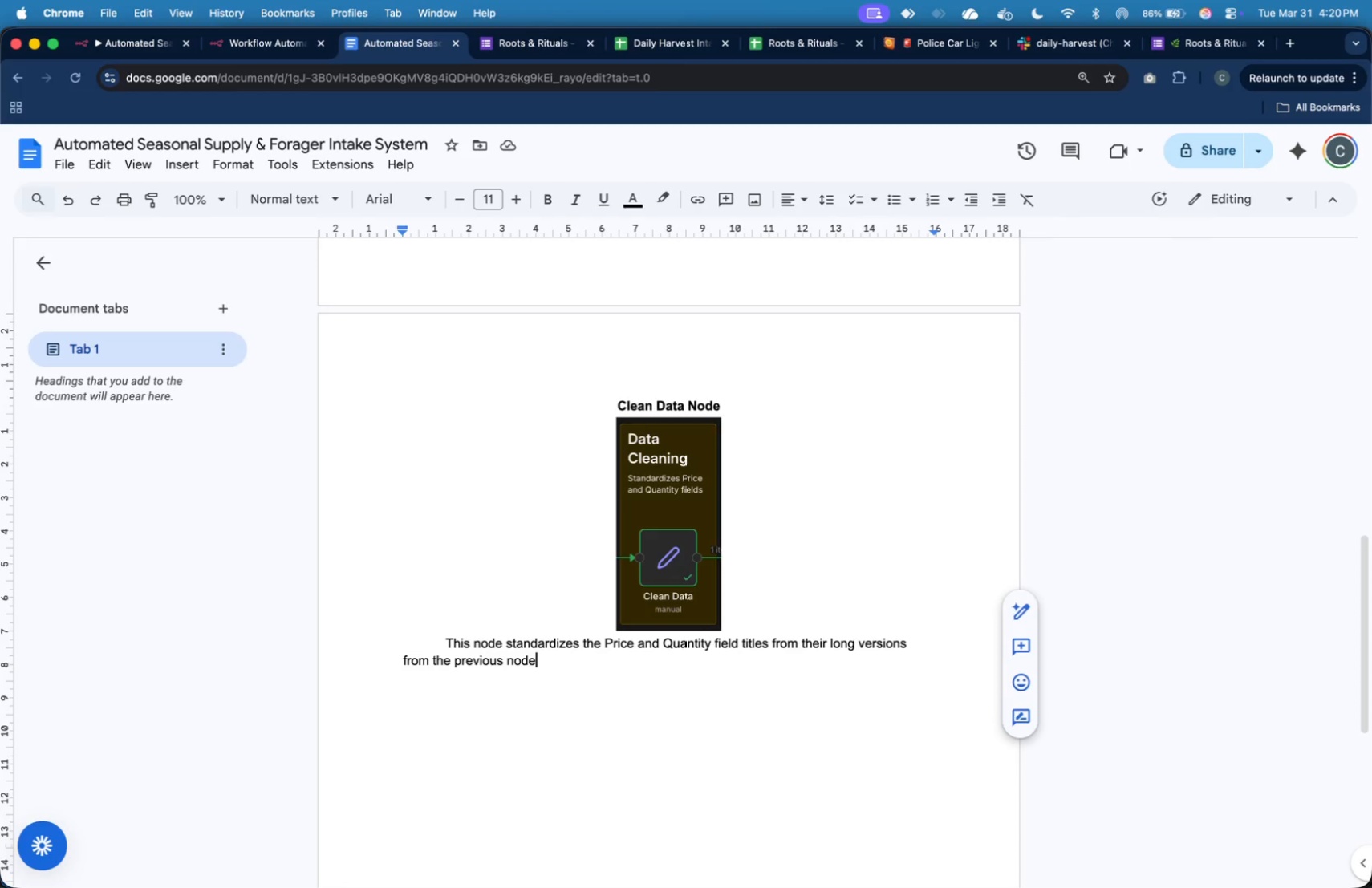 
key(Enter)
 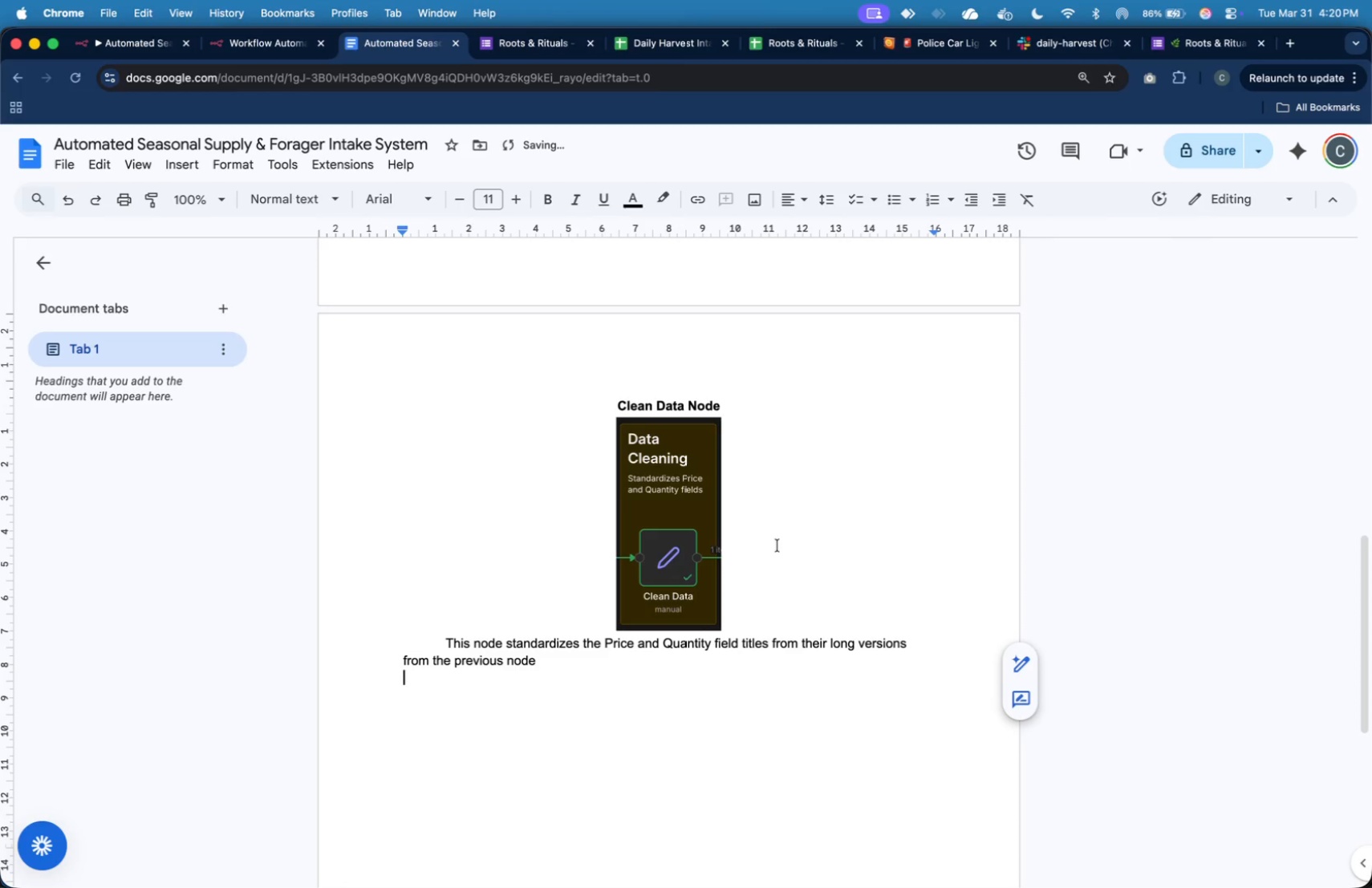 
key(Enter)
 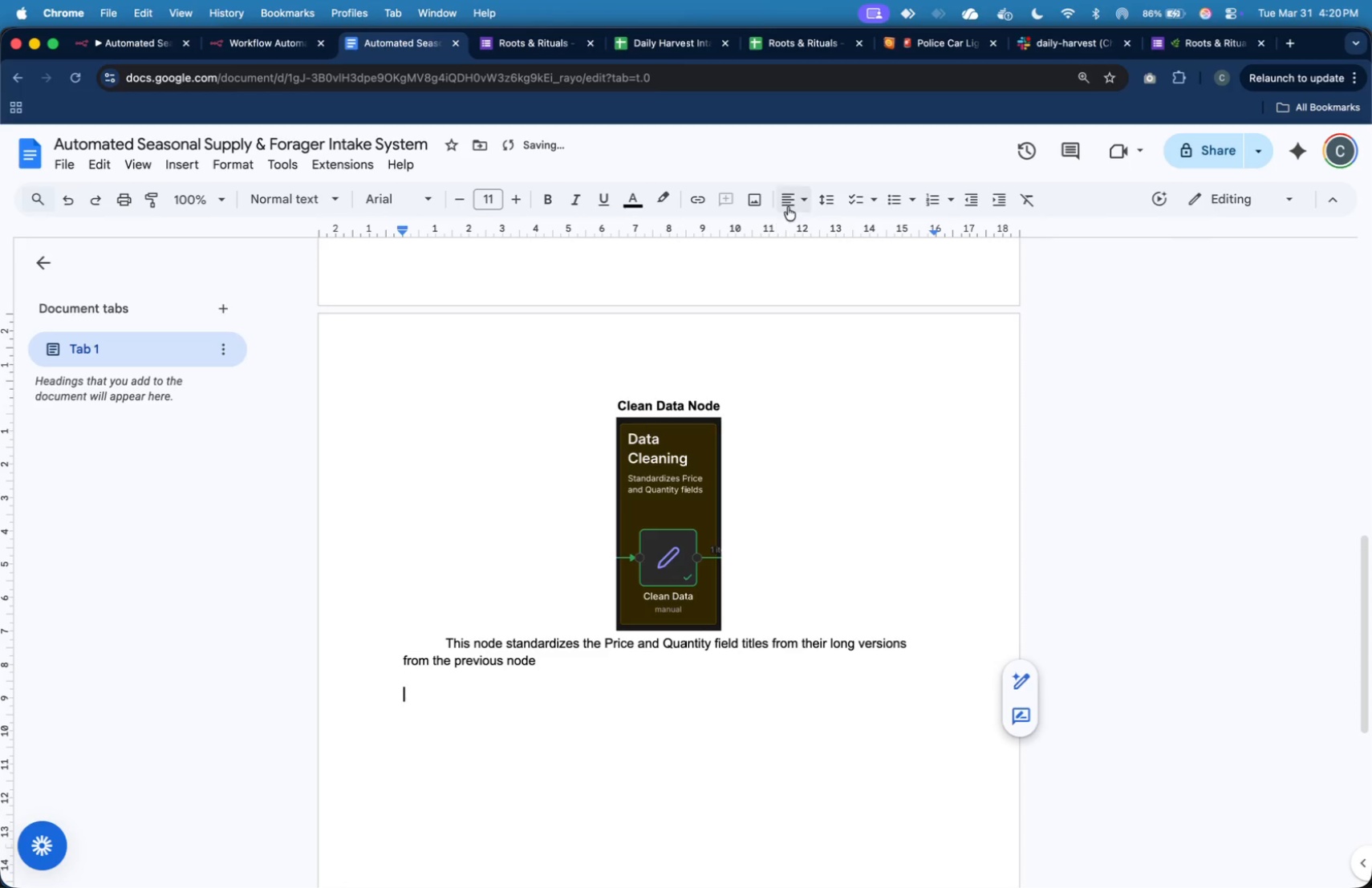 
left_click([793, 197])
 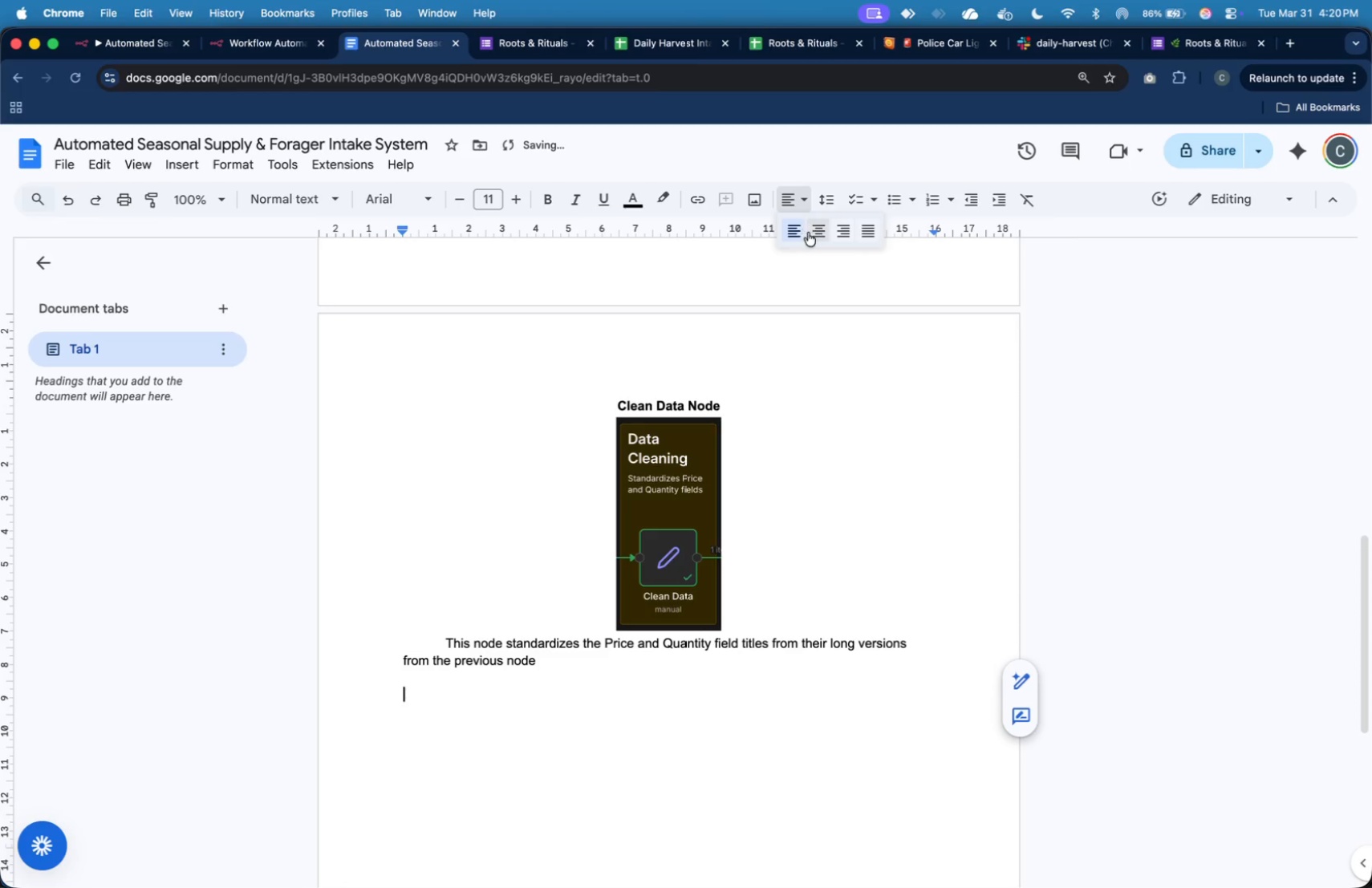 
left_click([815, 236])
 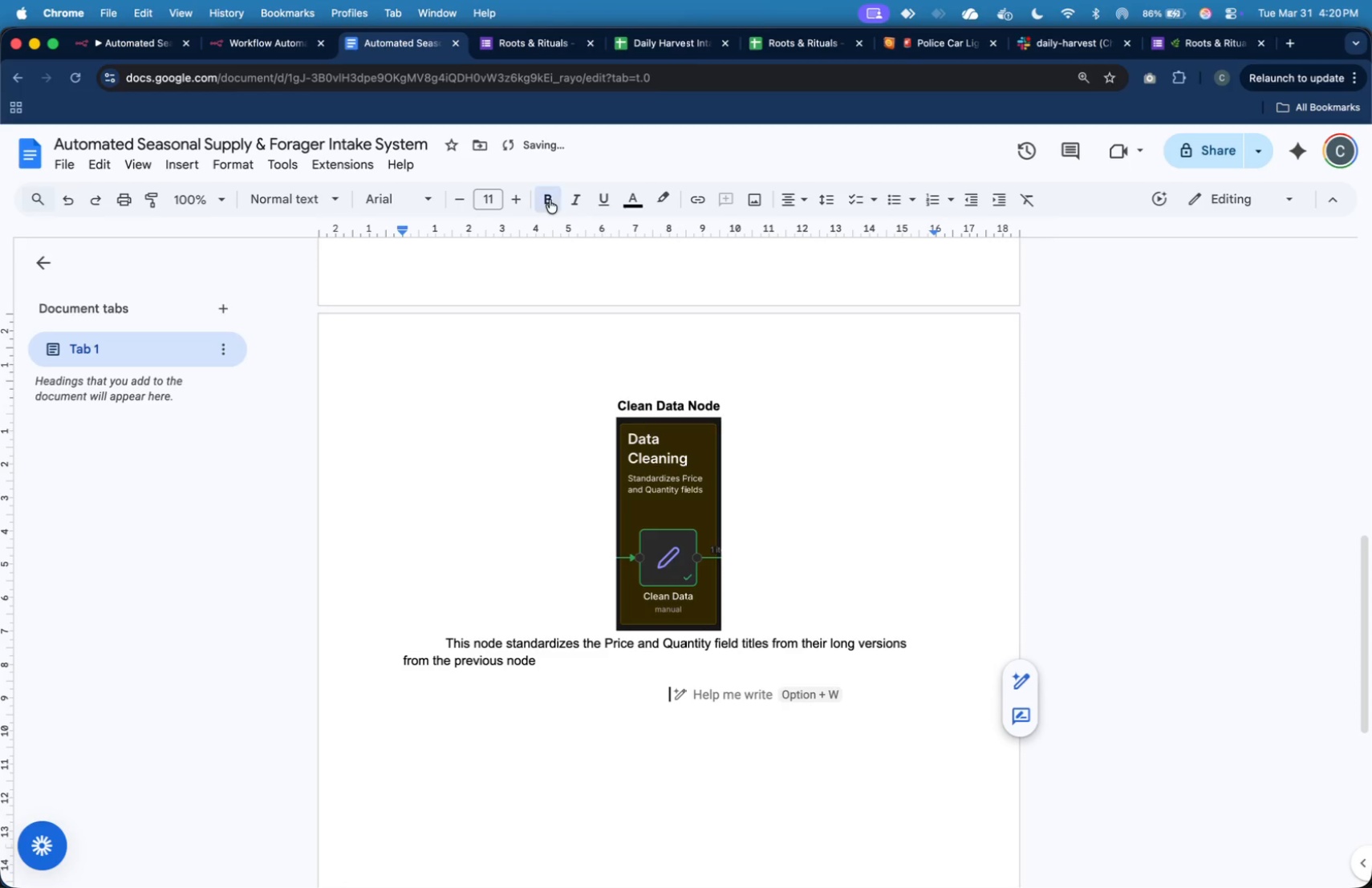 
double_click([517, 203])
 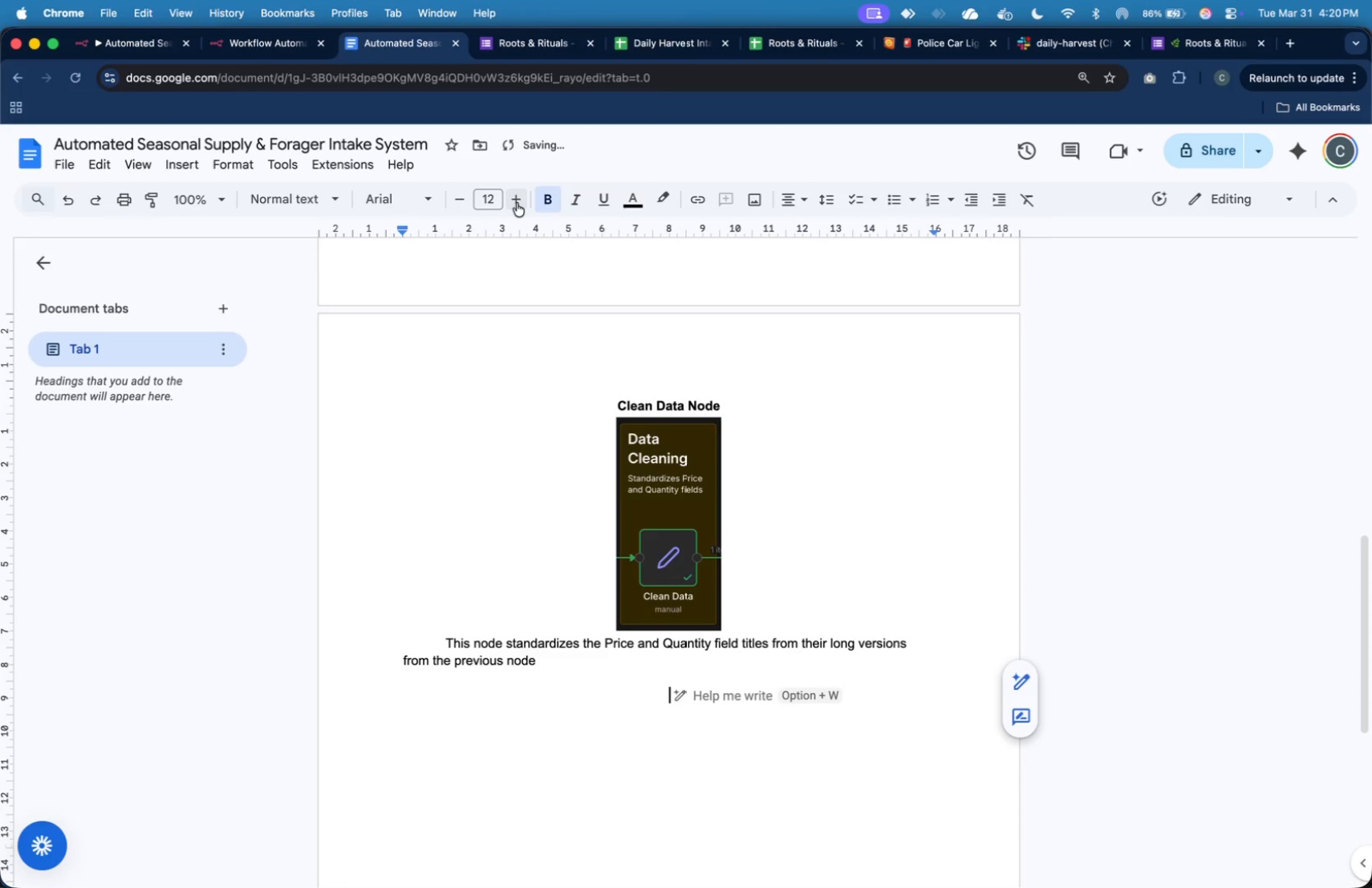 
triple_click([517, 203])
 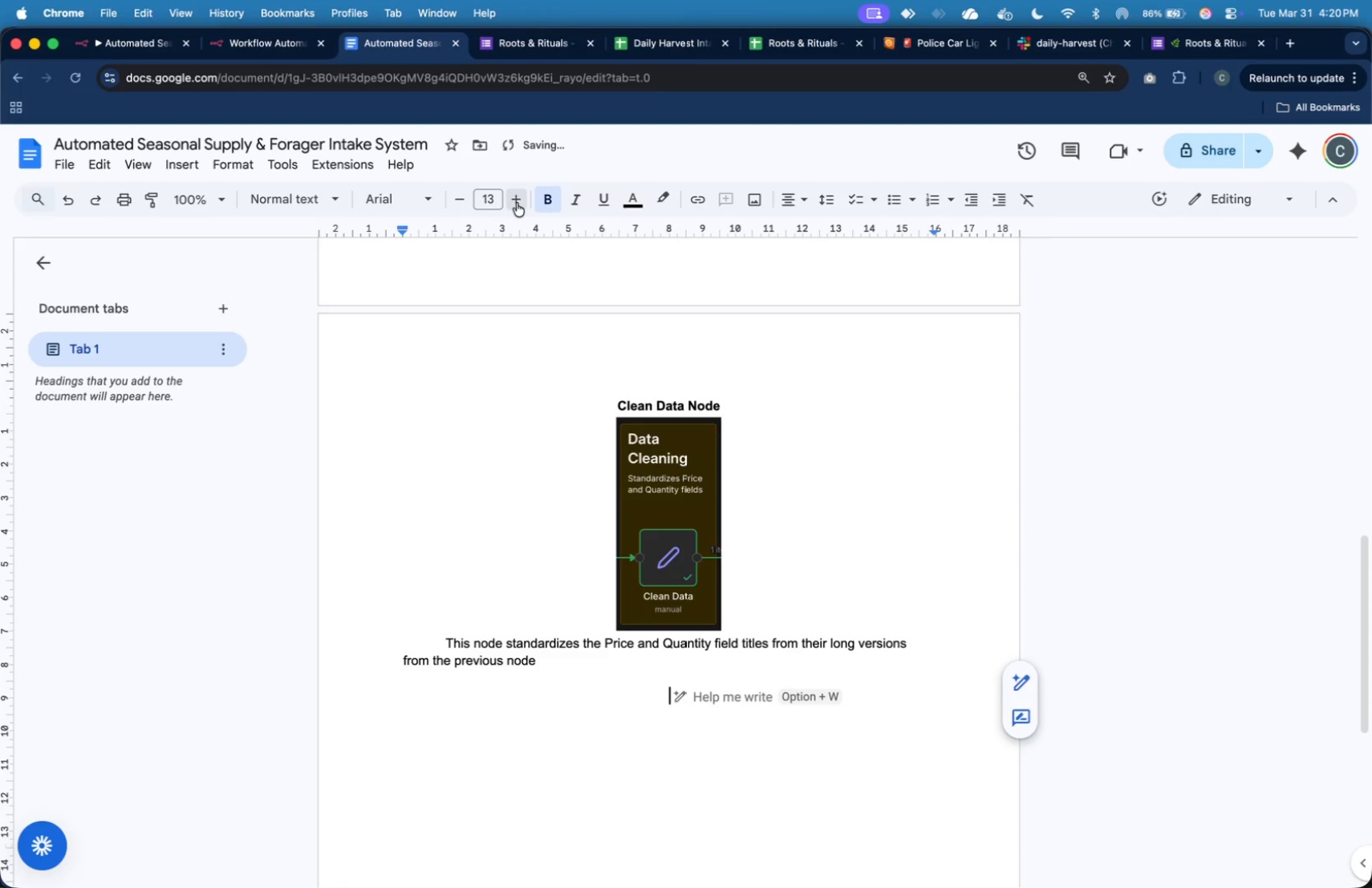 
triple_click([517, 203])
 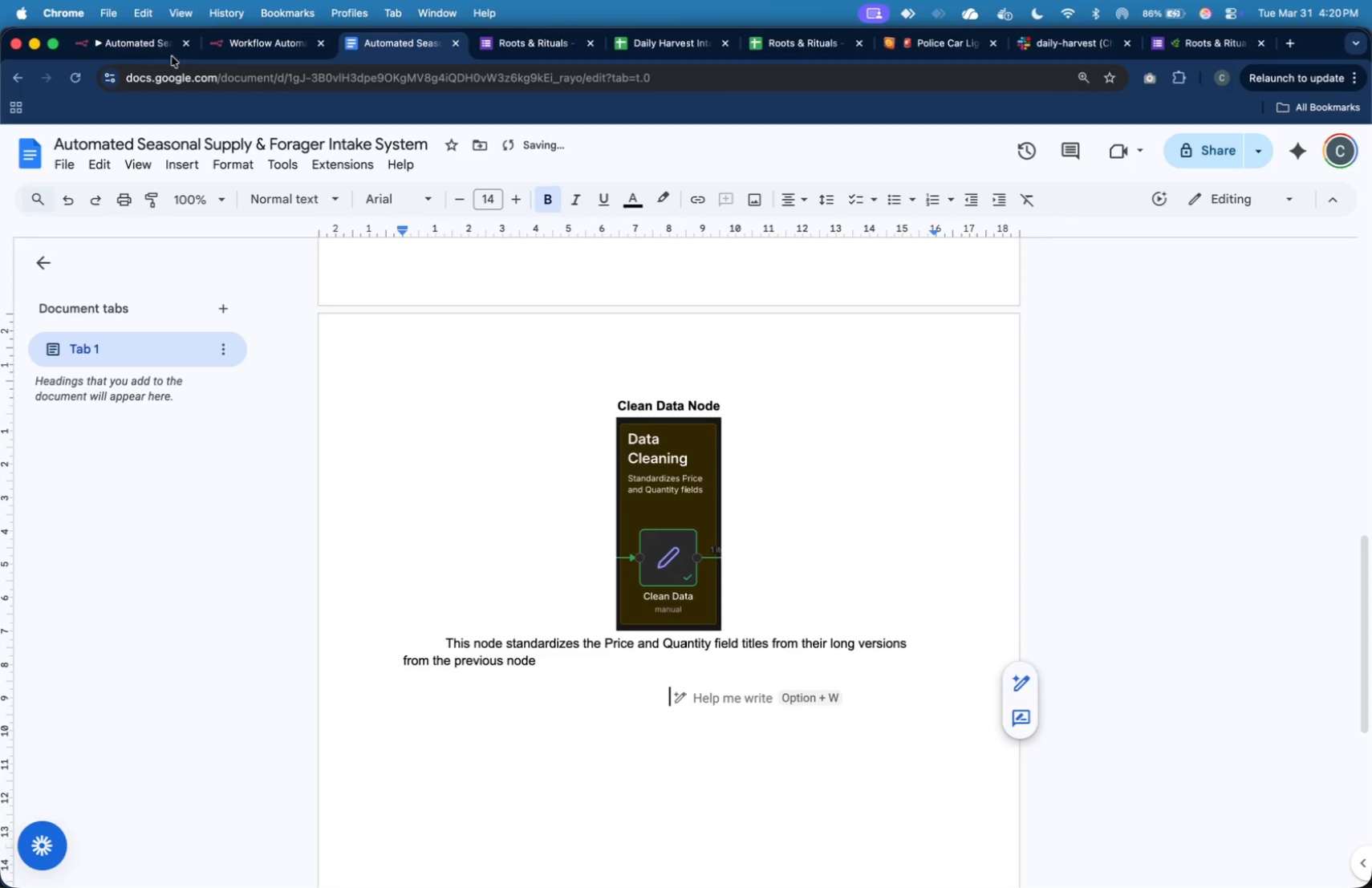 
left_click([168, 50])
 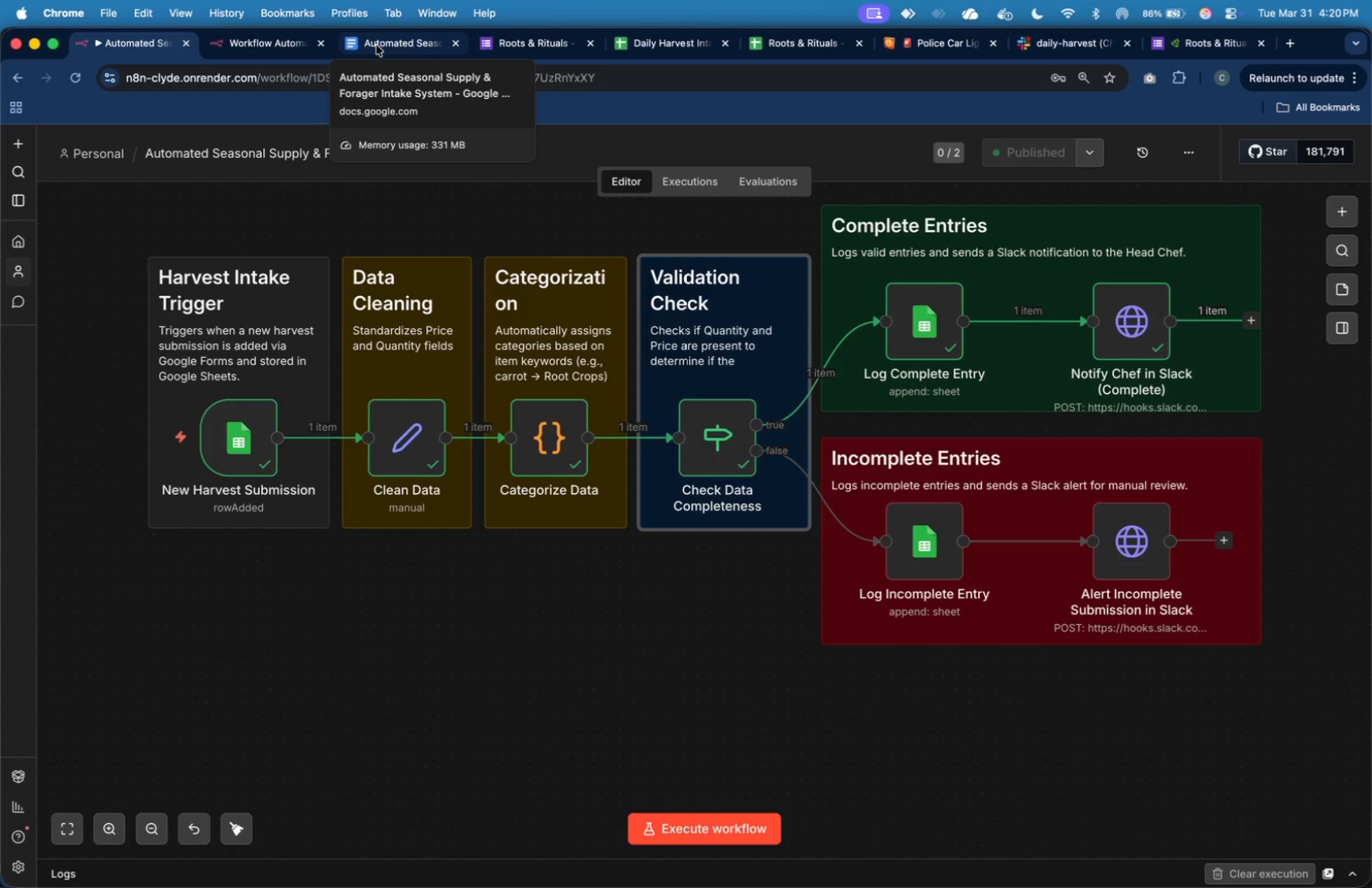 
left_click([376, 45])
 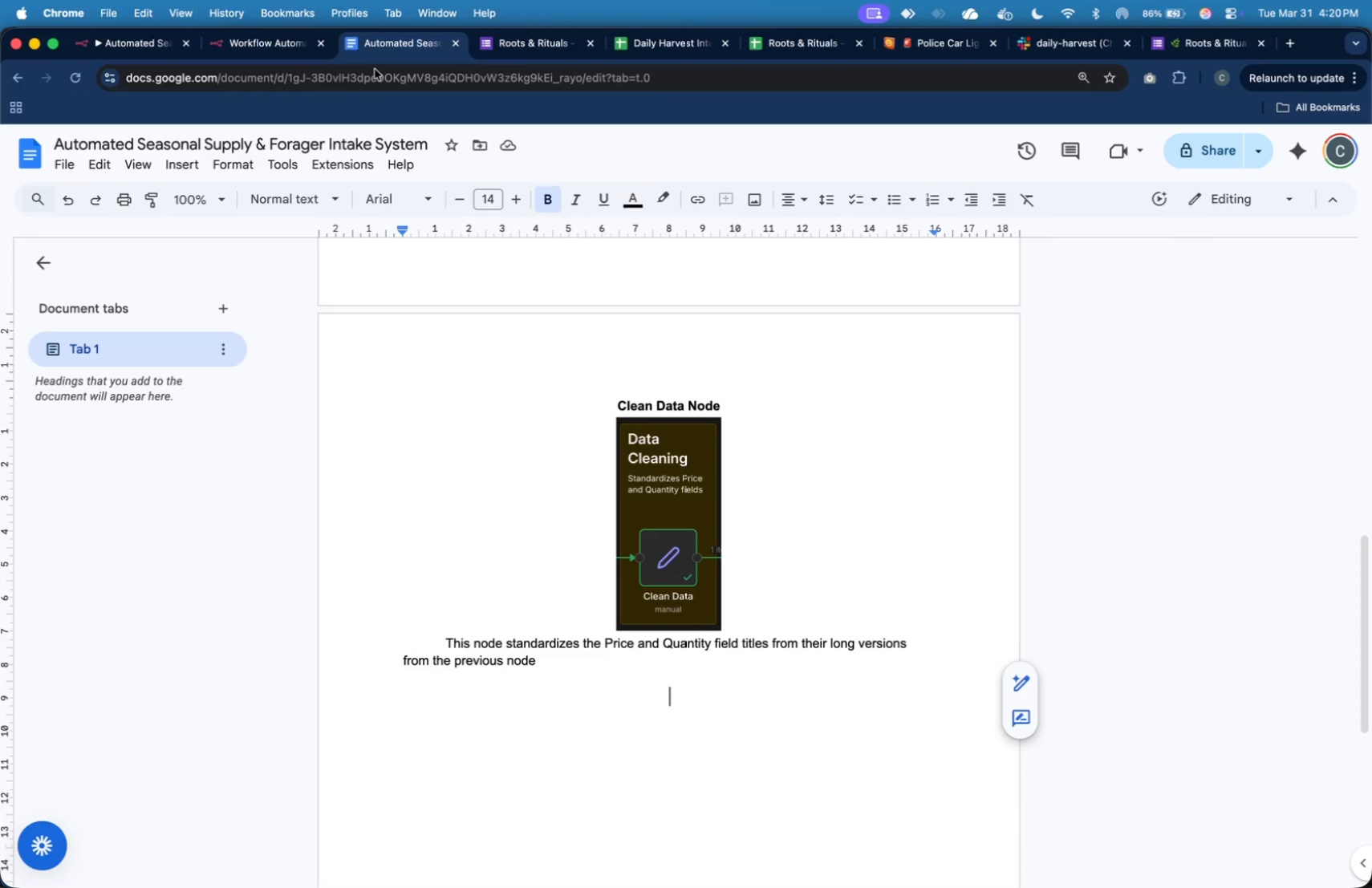 
key(Shift+C)
 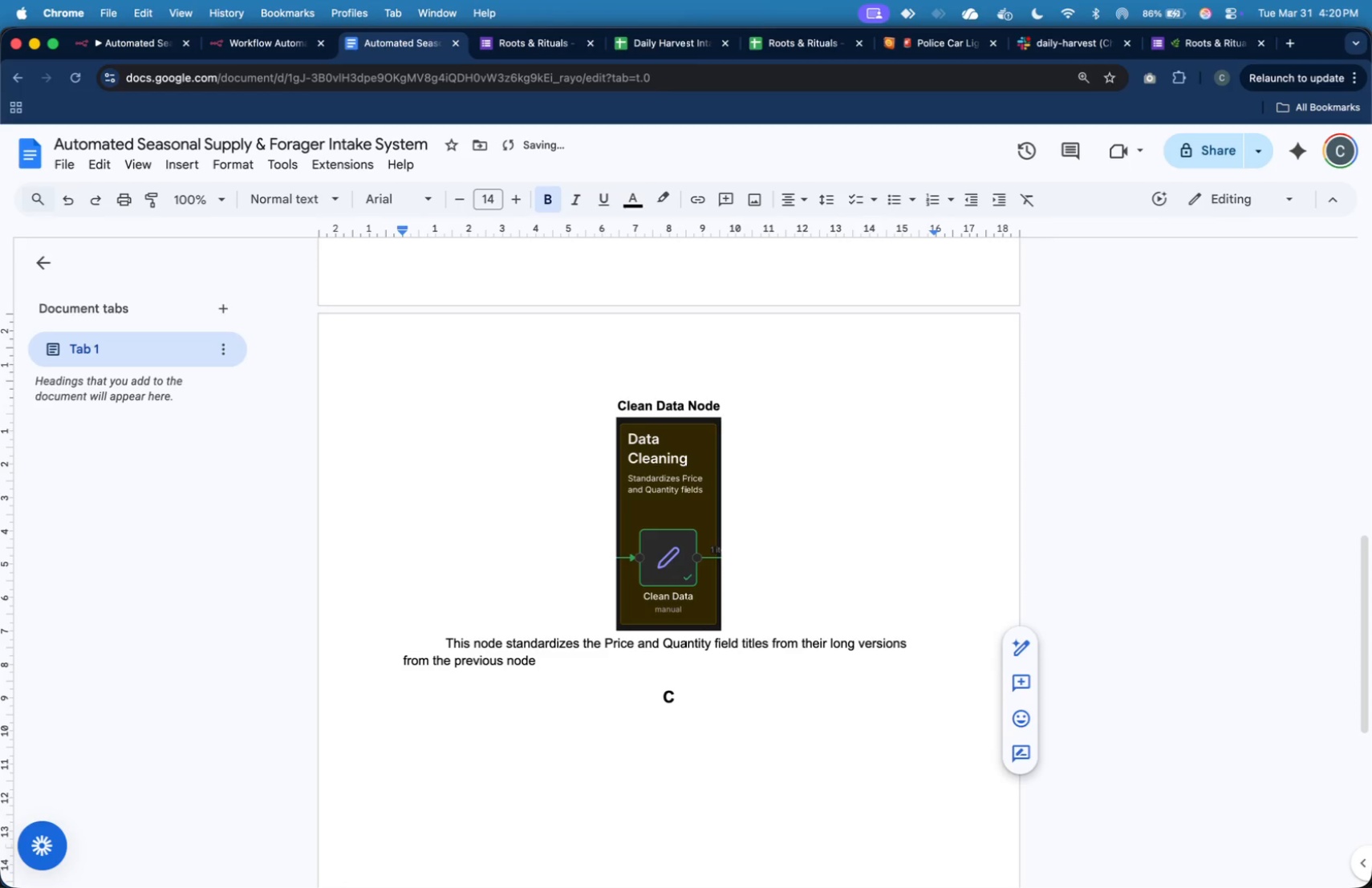 
key(Backspace)
 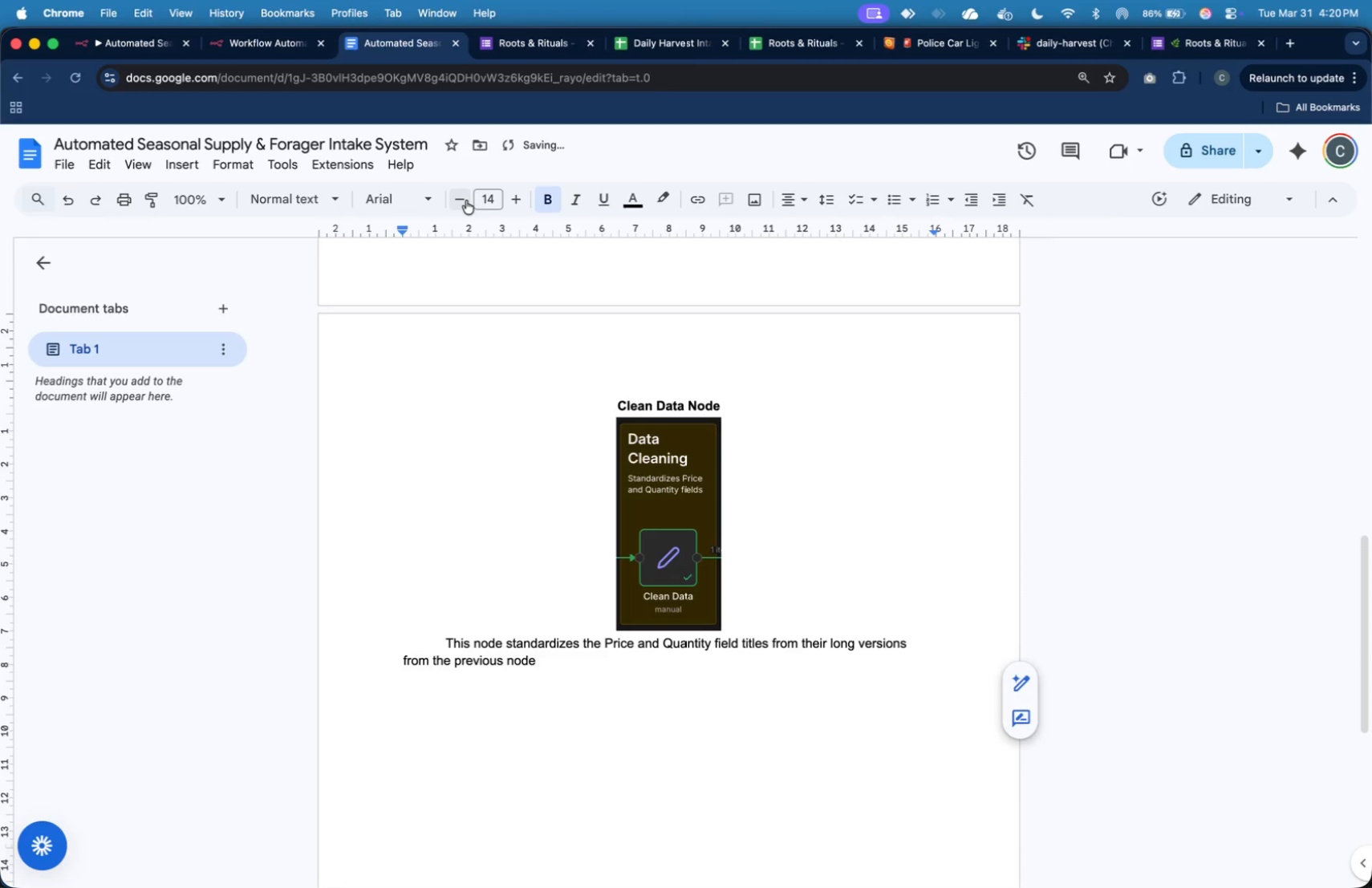 
double_click([465, 199])
 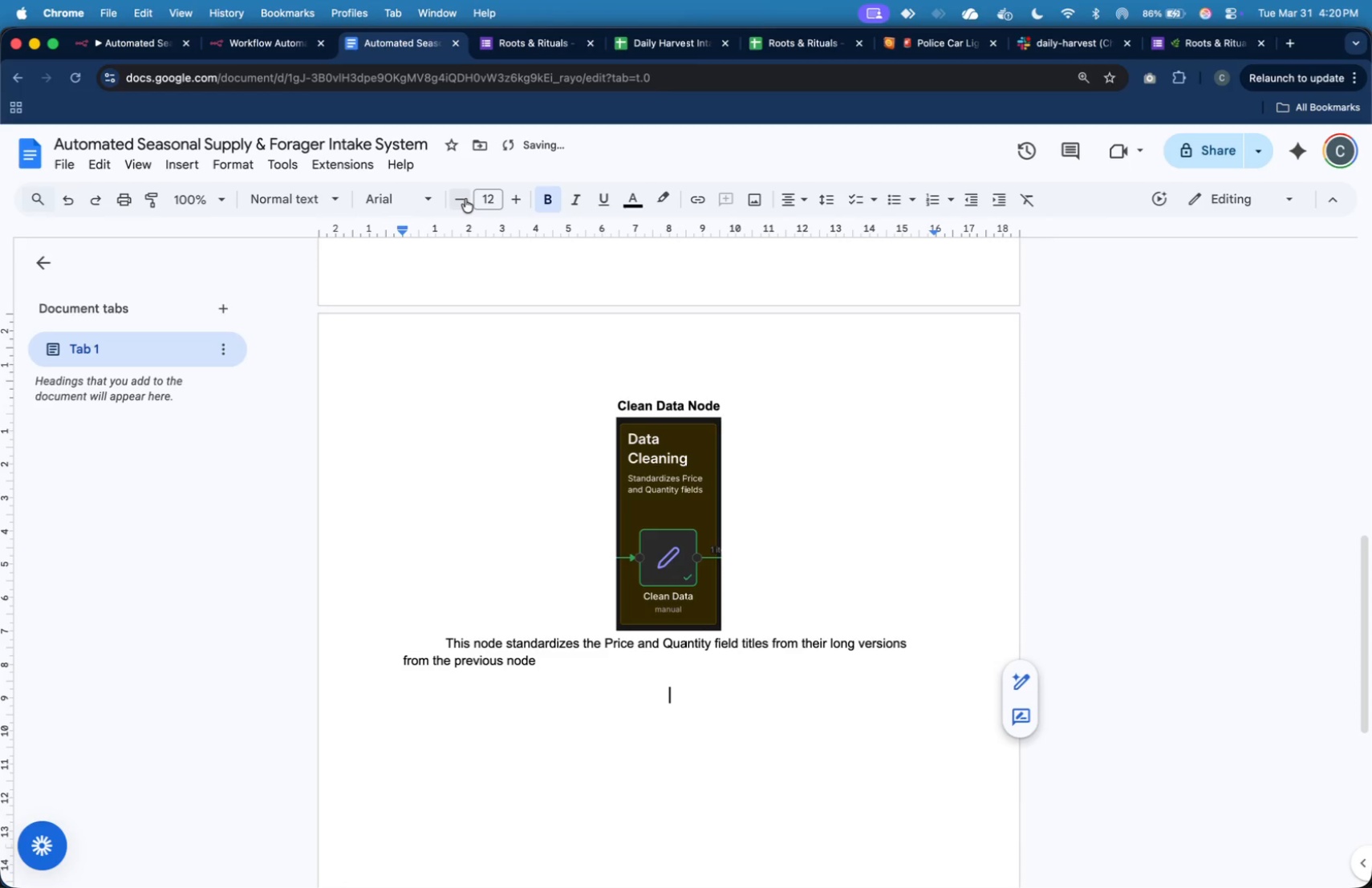 
triple_click([465, 199])
 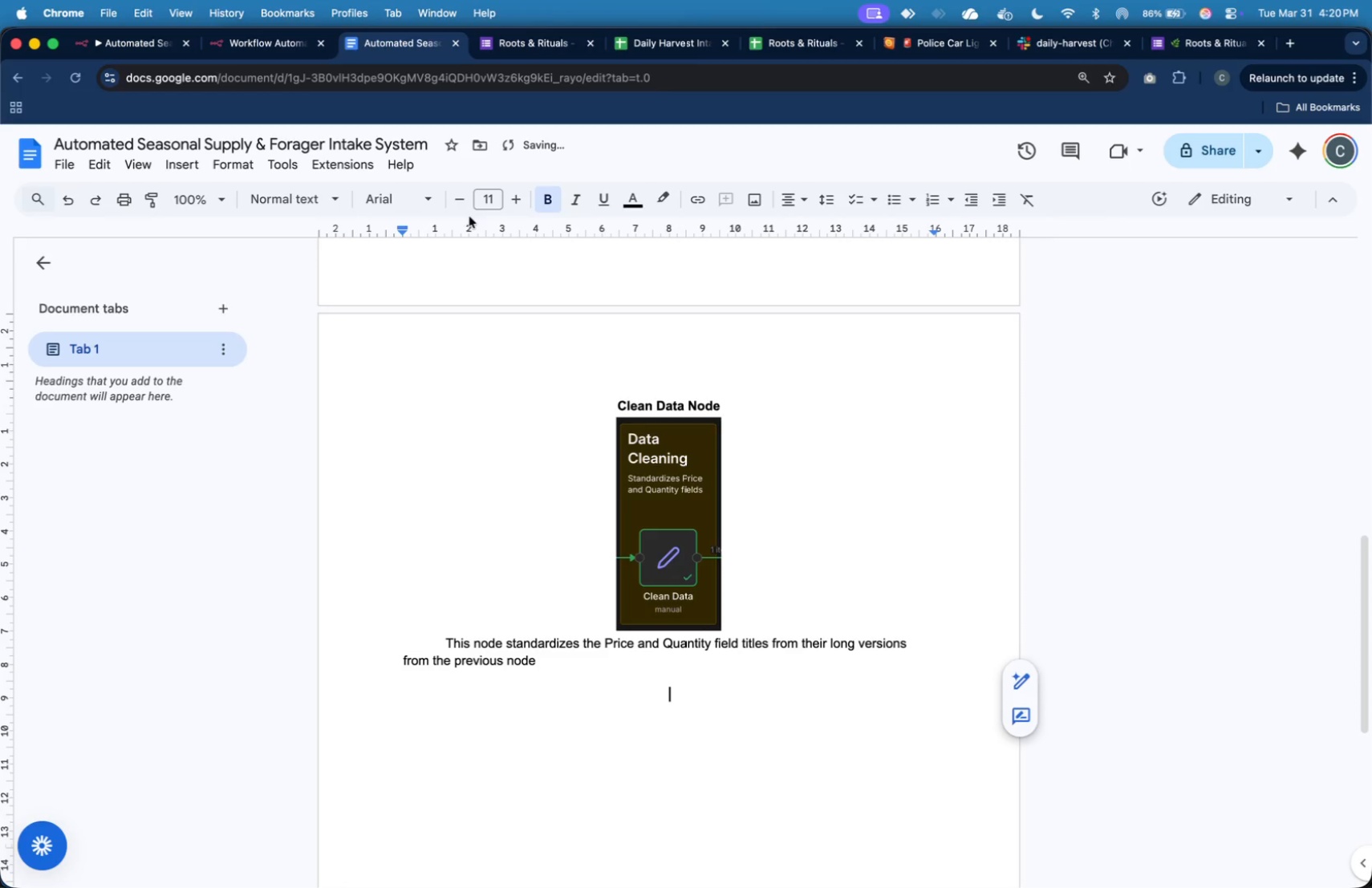 
type(Categorize Data Node)
 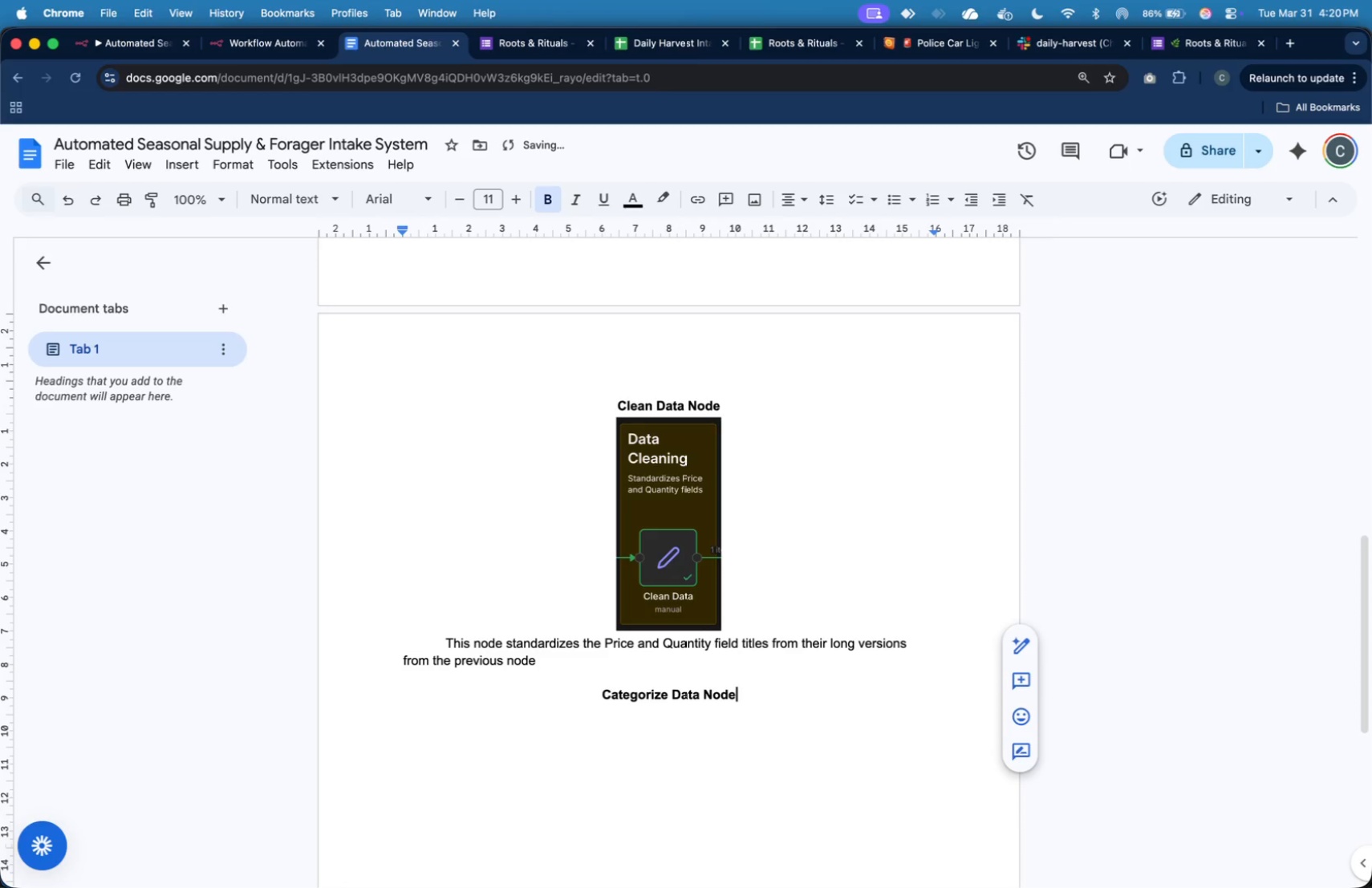 
key(Enter)
 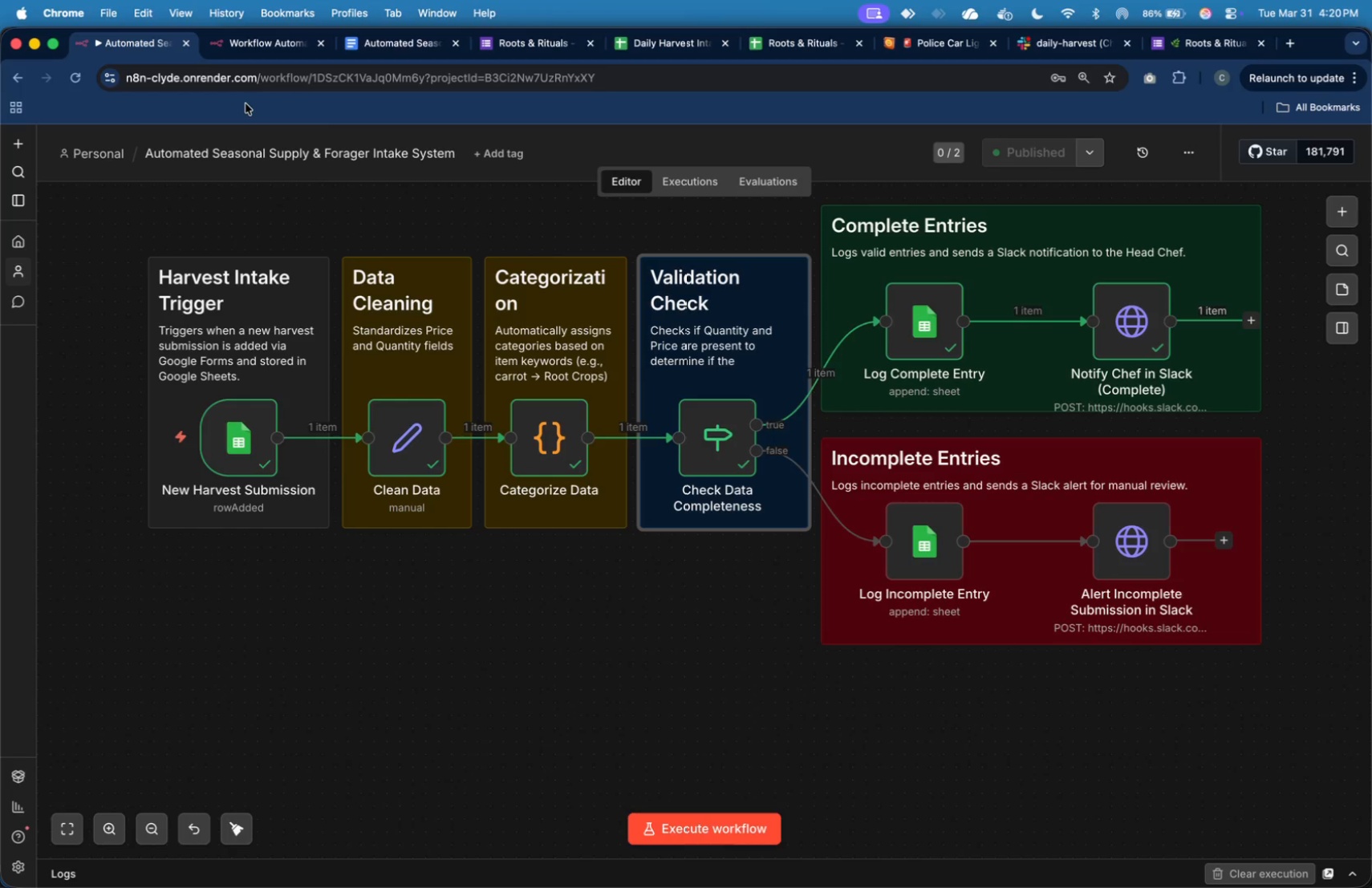 
key(Meta+Shift+4)
 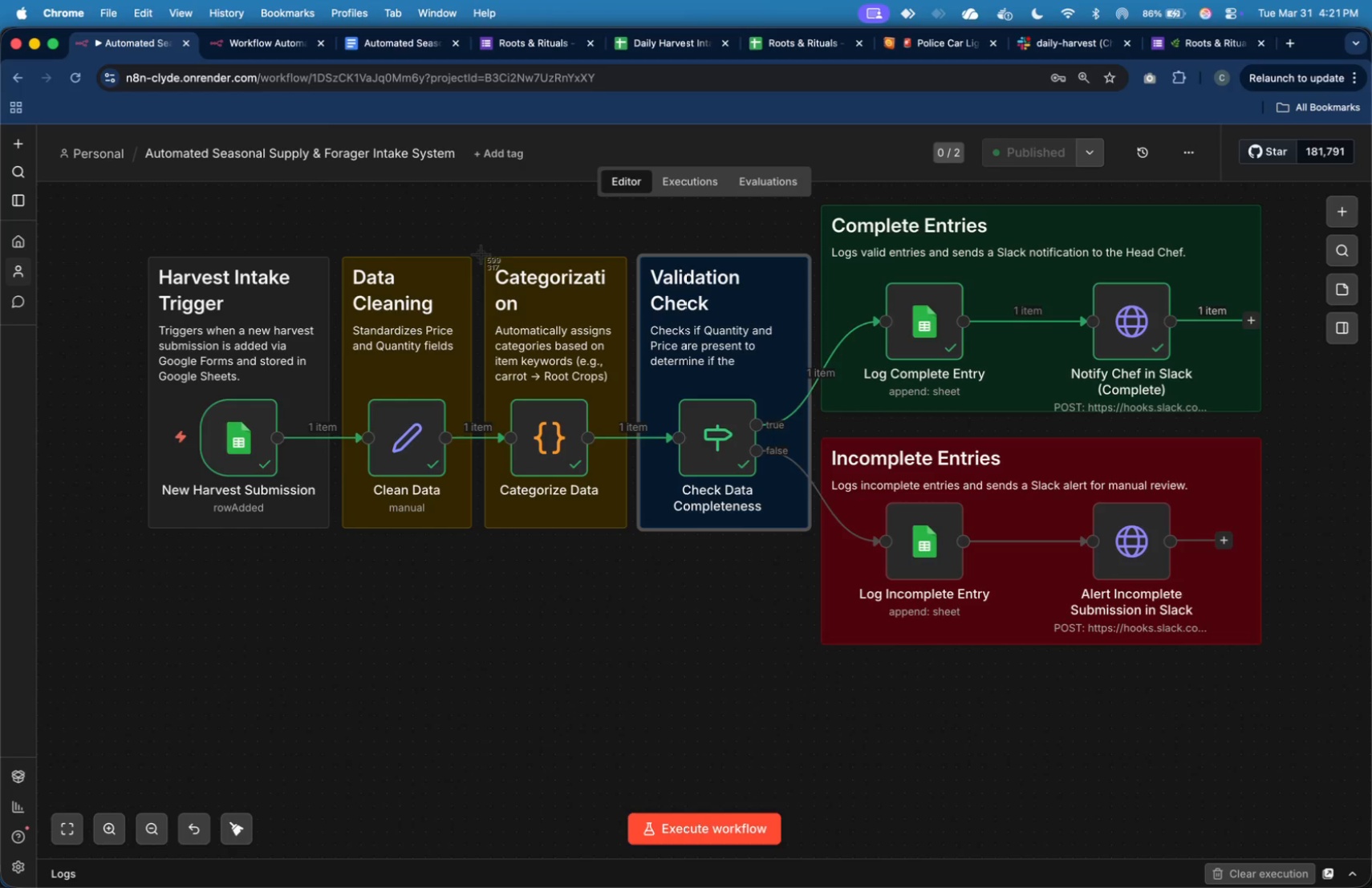 
left_click_drag(start_coordinate=[480, 250], to_coordinate=[631, 533])
 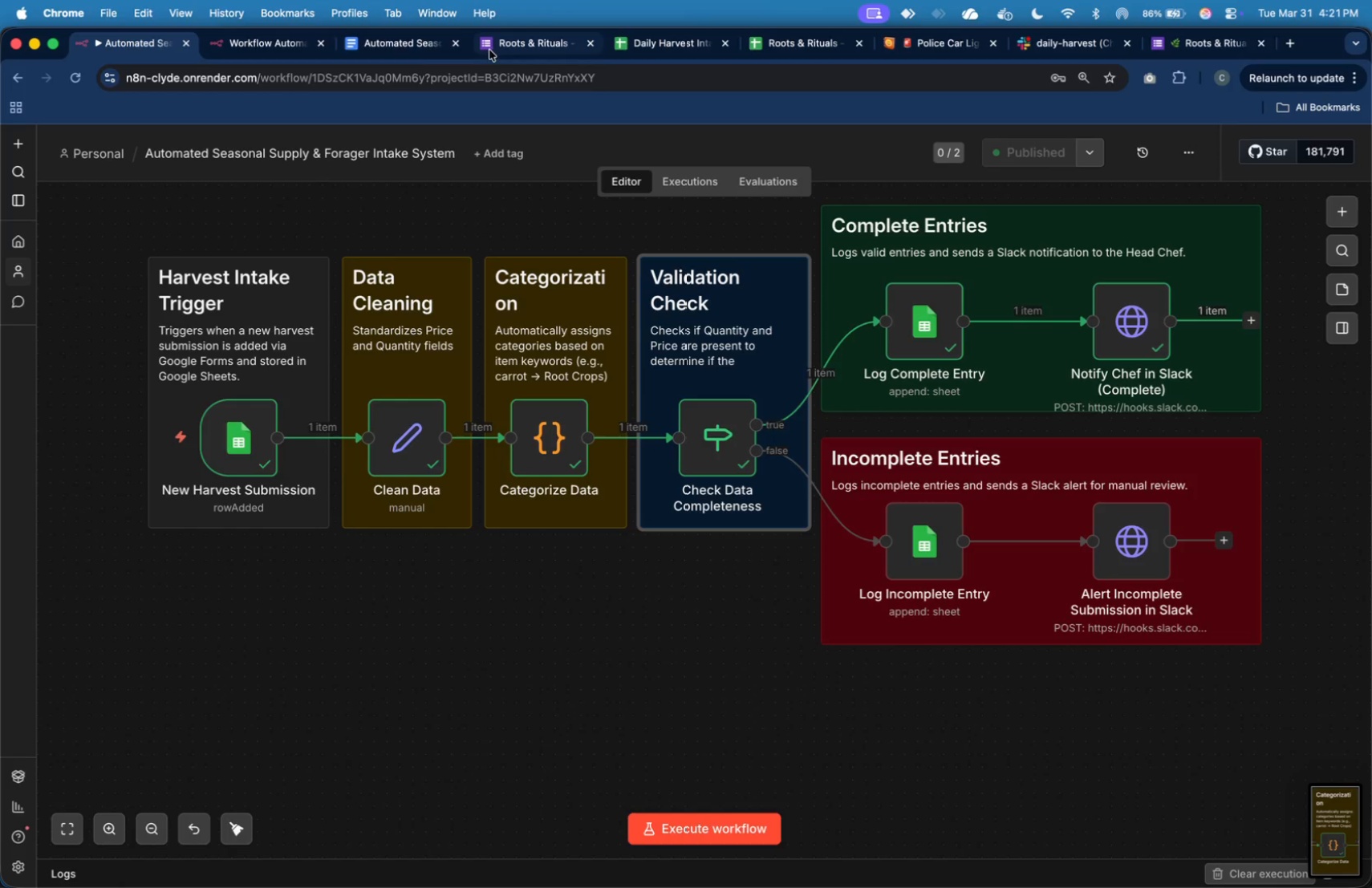 
left_click([404, 46])
 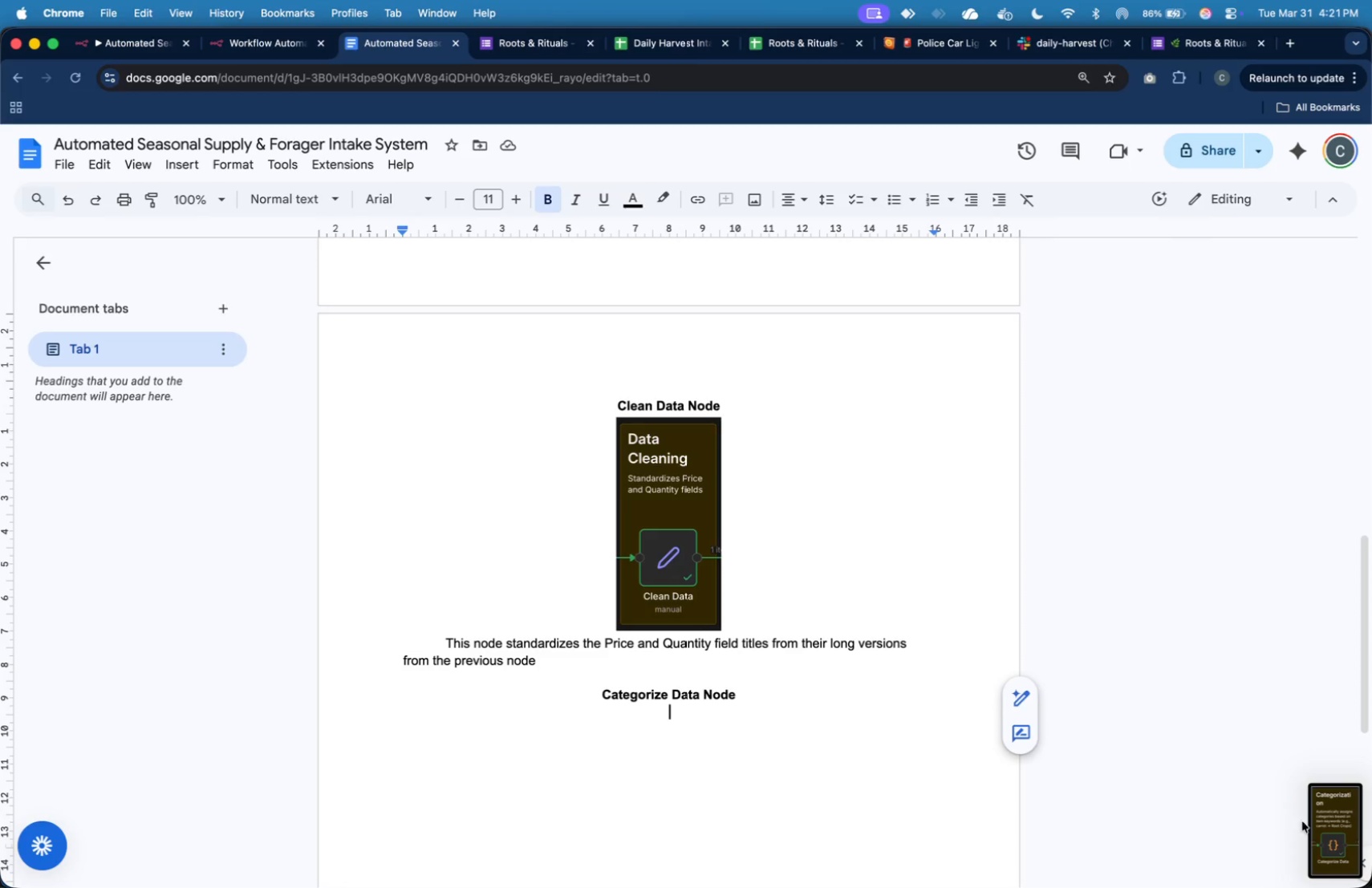 
left_click_drag(start_coordinate=[1323, 823], to_coordinate=[876, 781])
 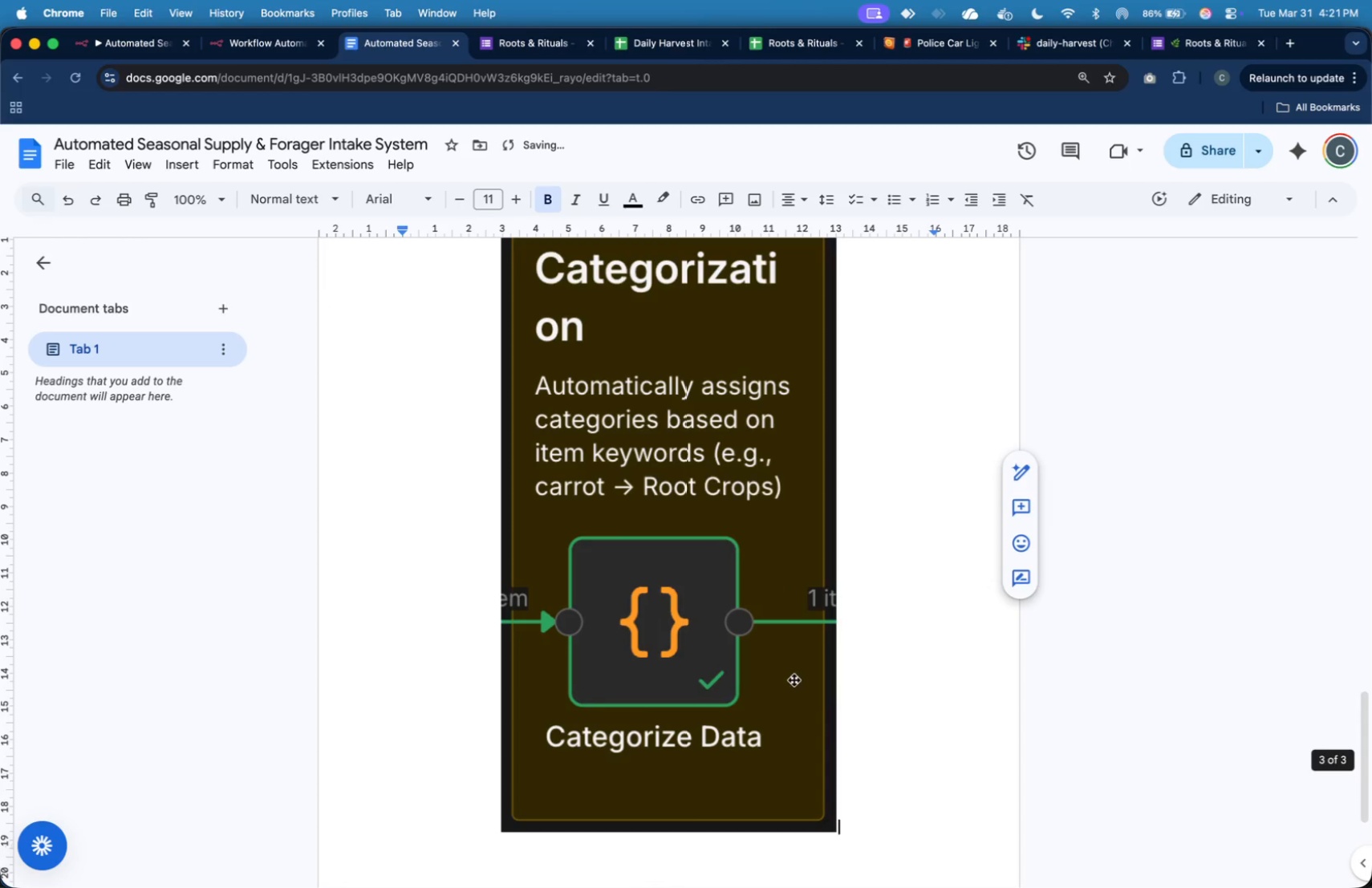 
left_click([785, 672])
 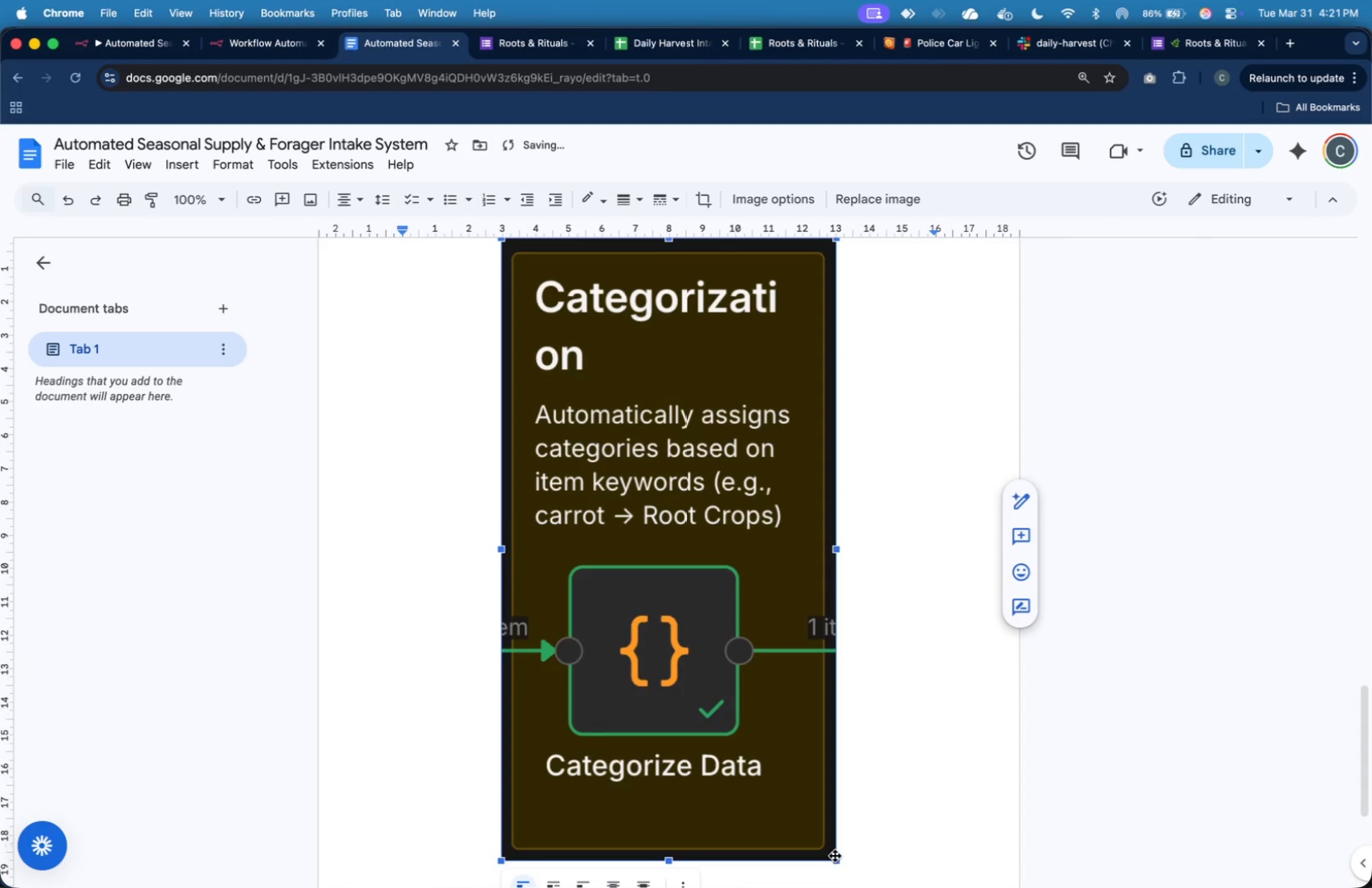 
left_click_drag(start_coordinate=[834, 858], to_coordinate=[484, 486])
 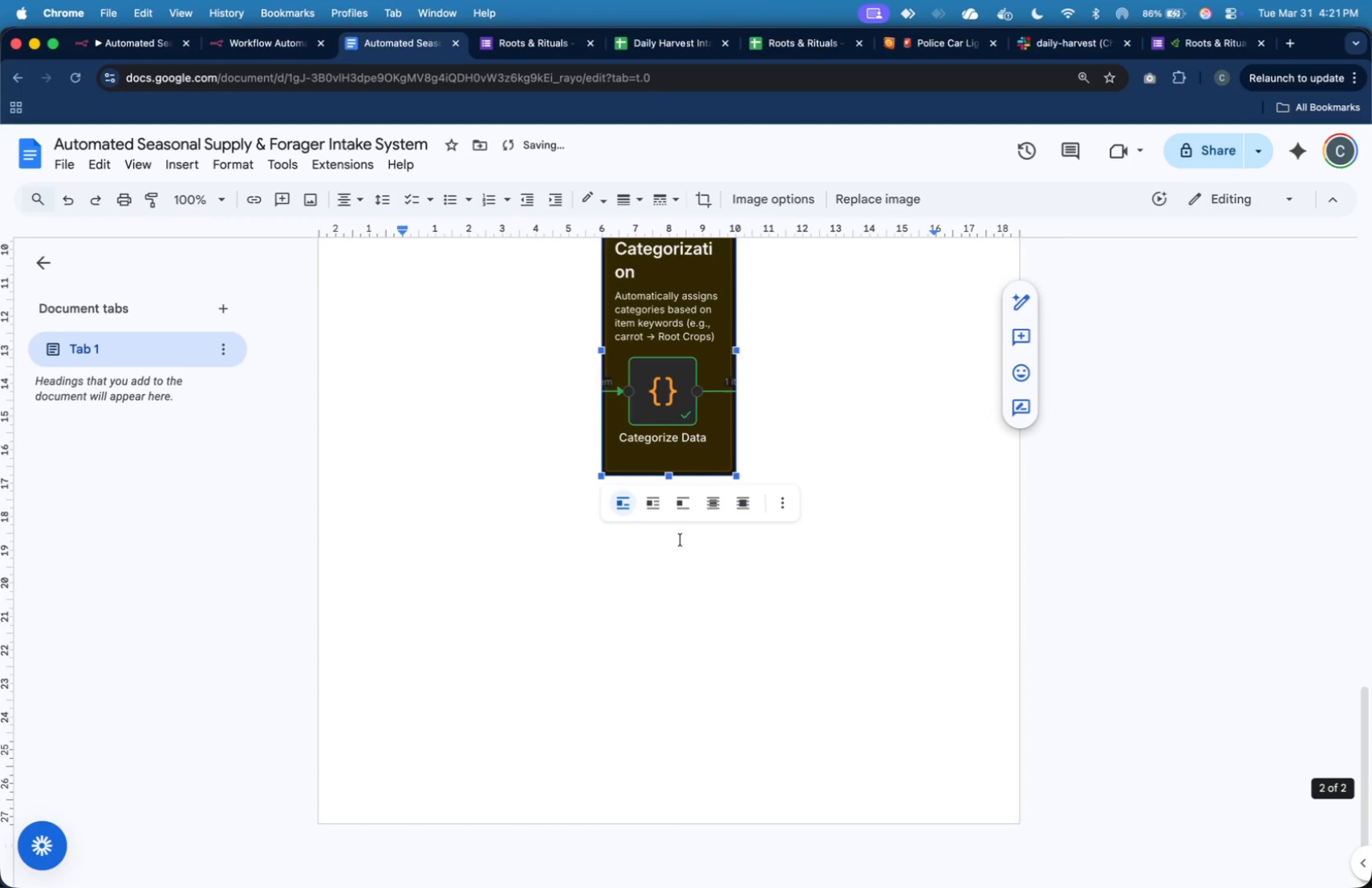 
scroll: coordinate [756, 633], scroll_direction: up, amount: 1.0
 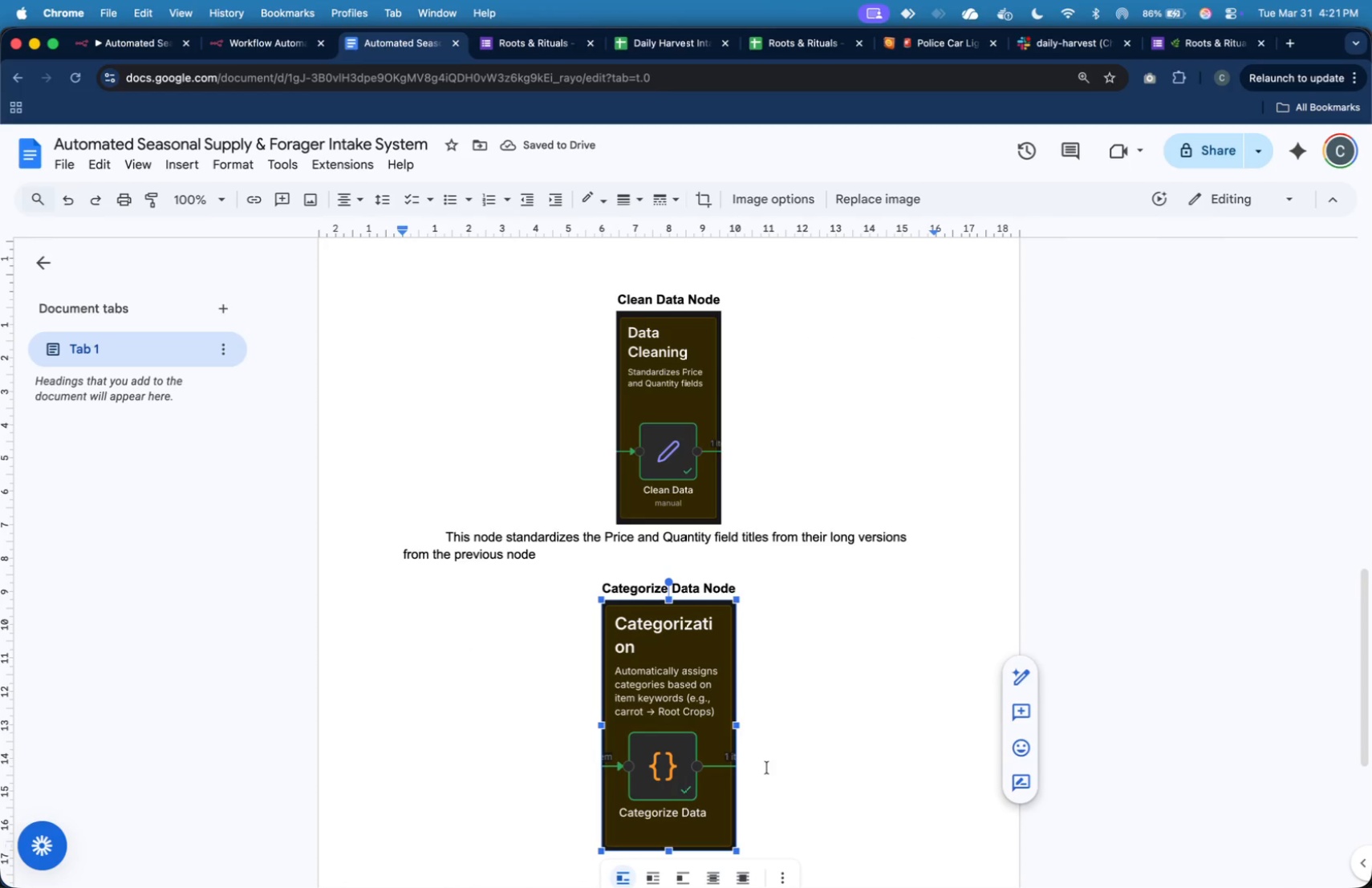 
left_click([768, 769])
 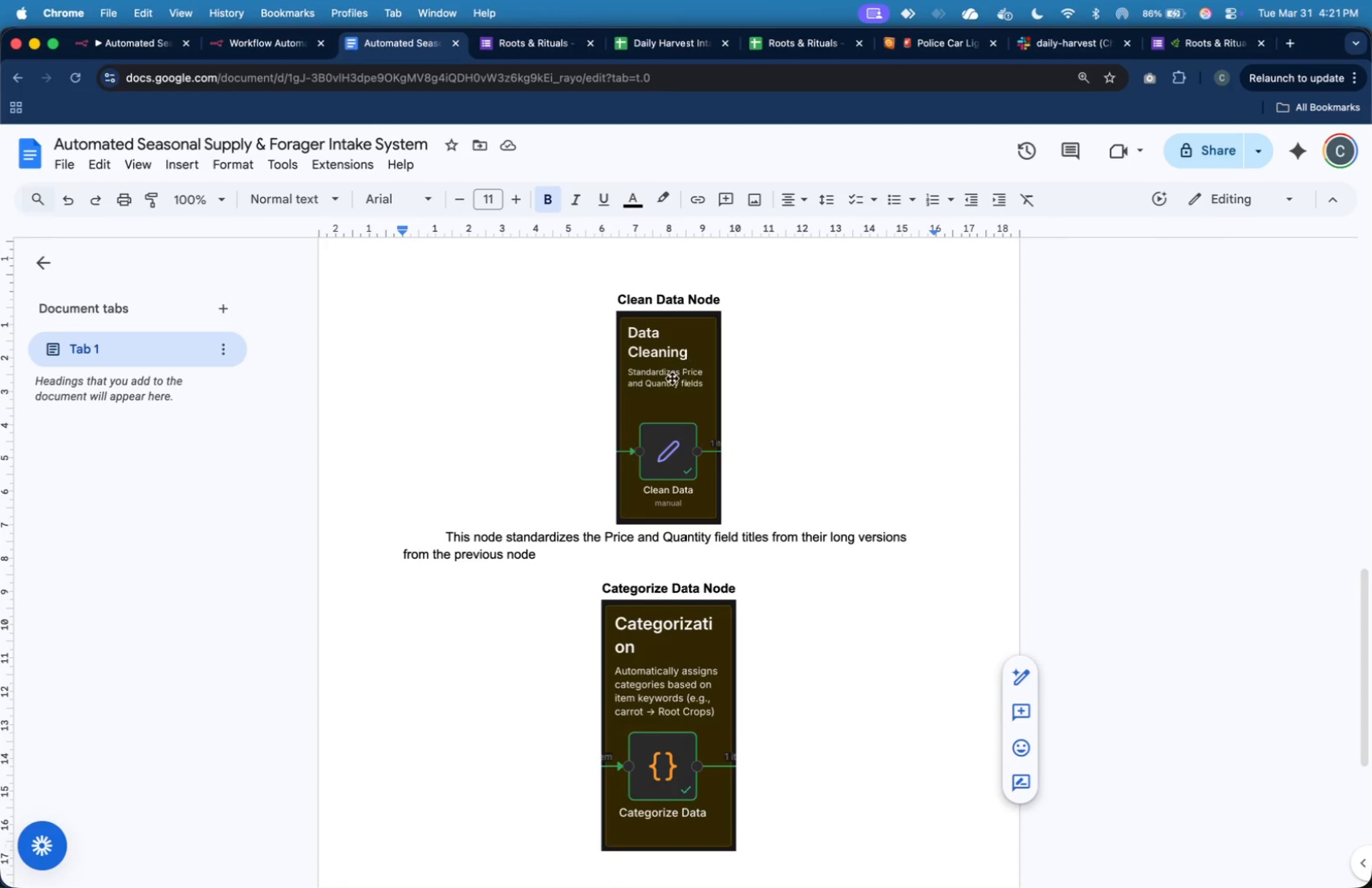 
wait(6.46)
 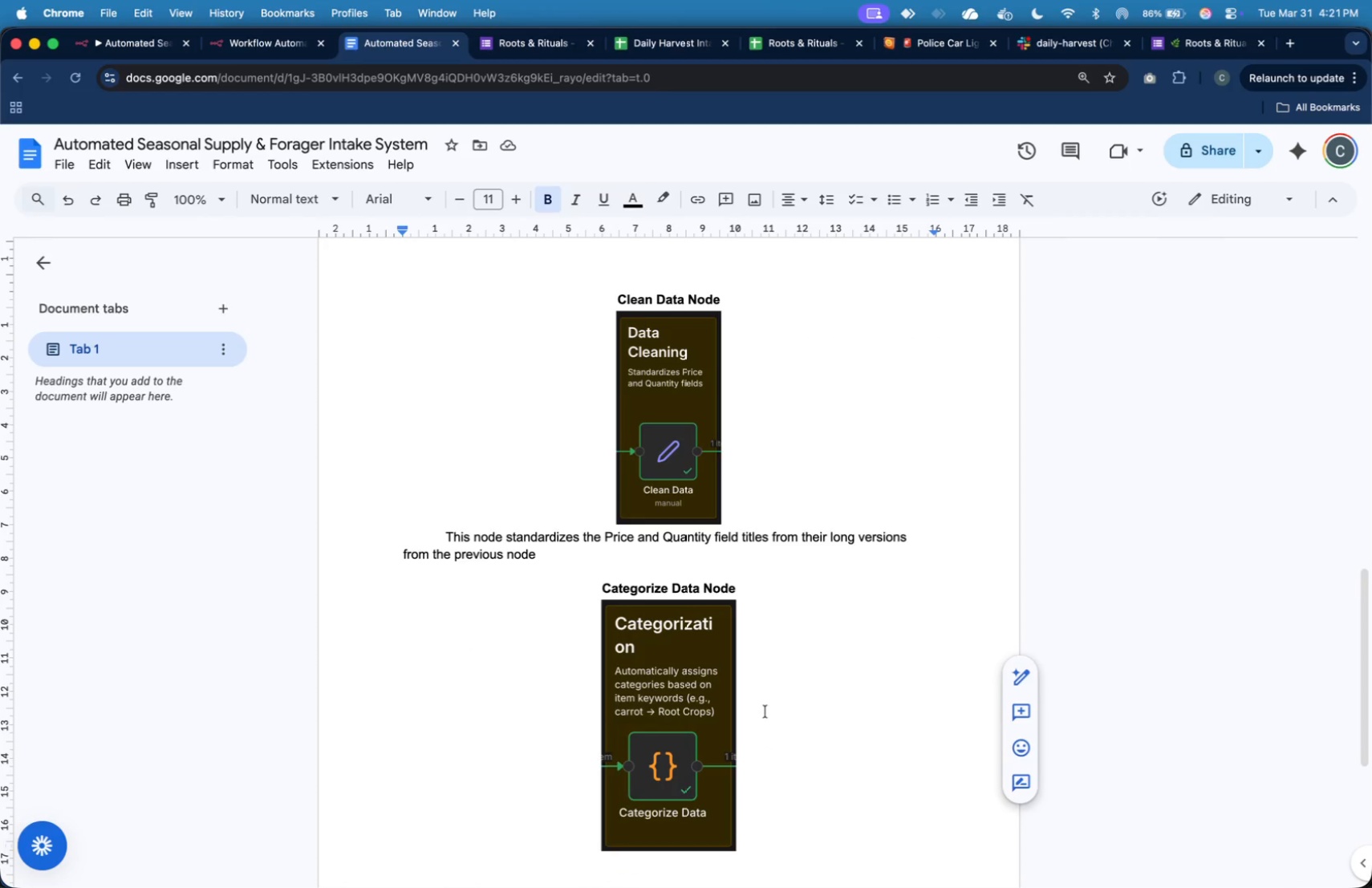 
left_click([164, 43])
 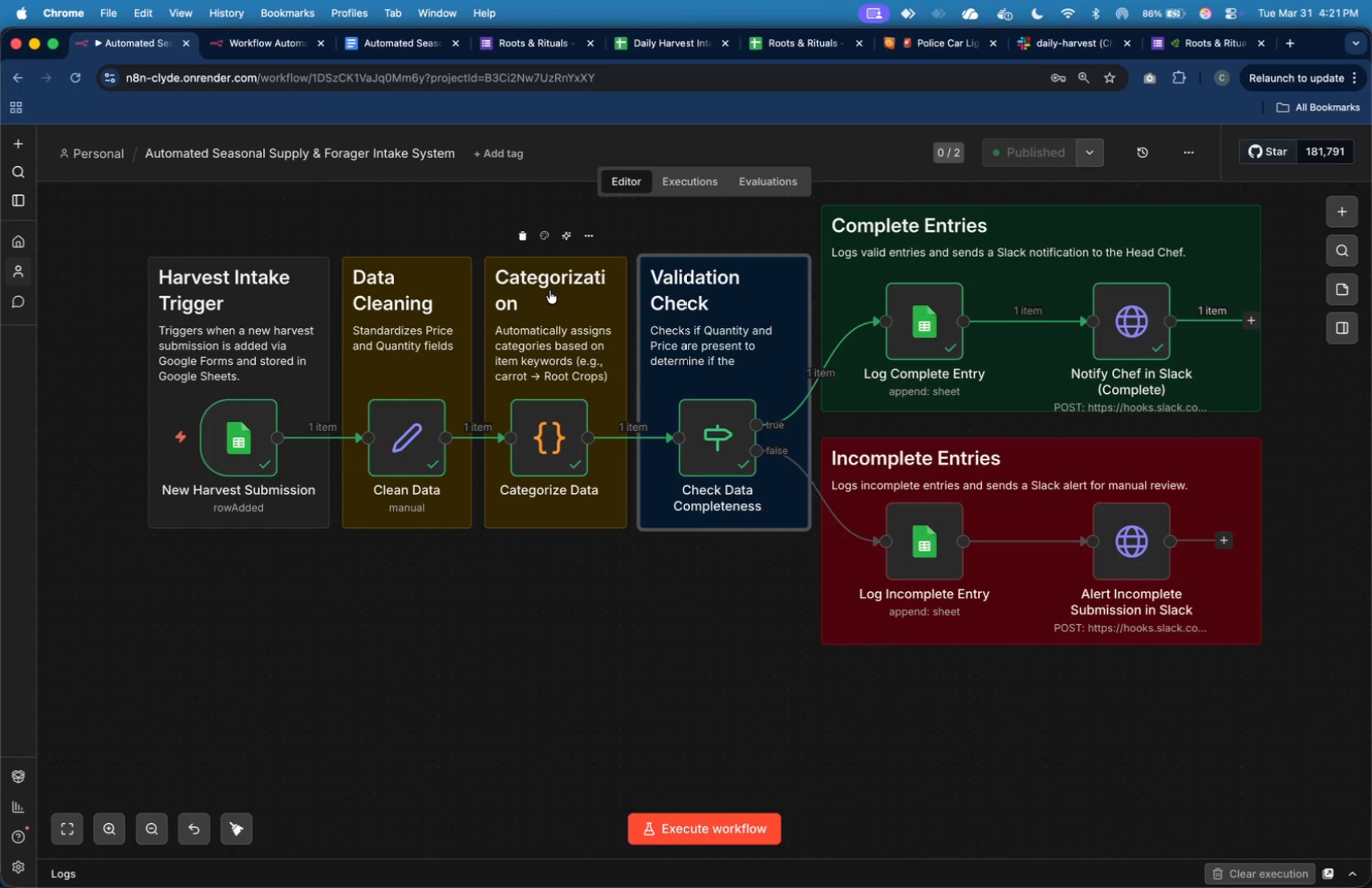 
double_click([550, 290])
 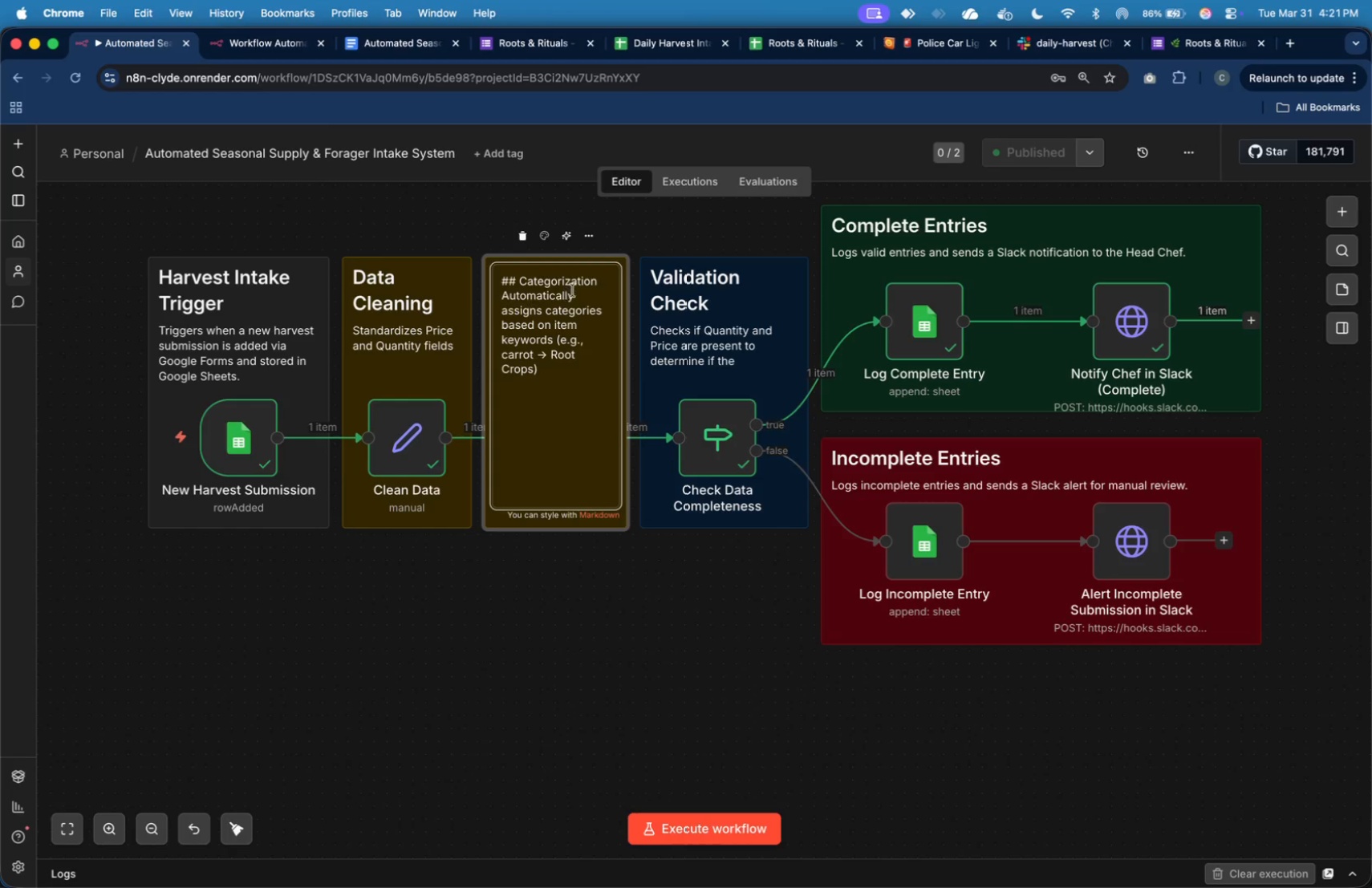 
left_click([607, 283])
 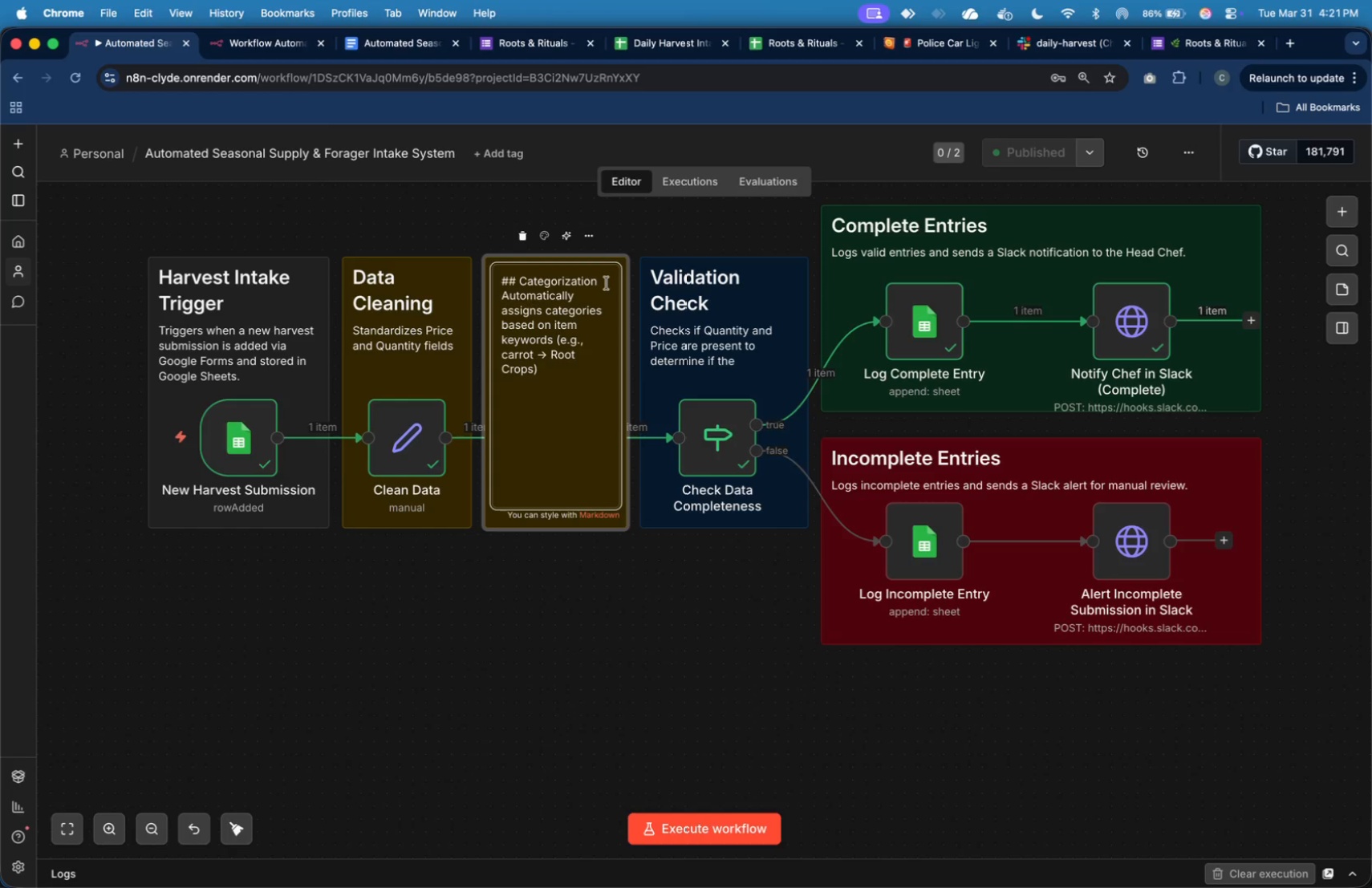 
type(& Cleaning)
 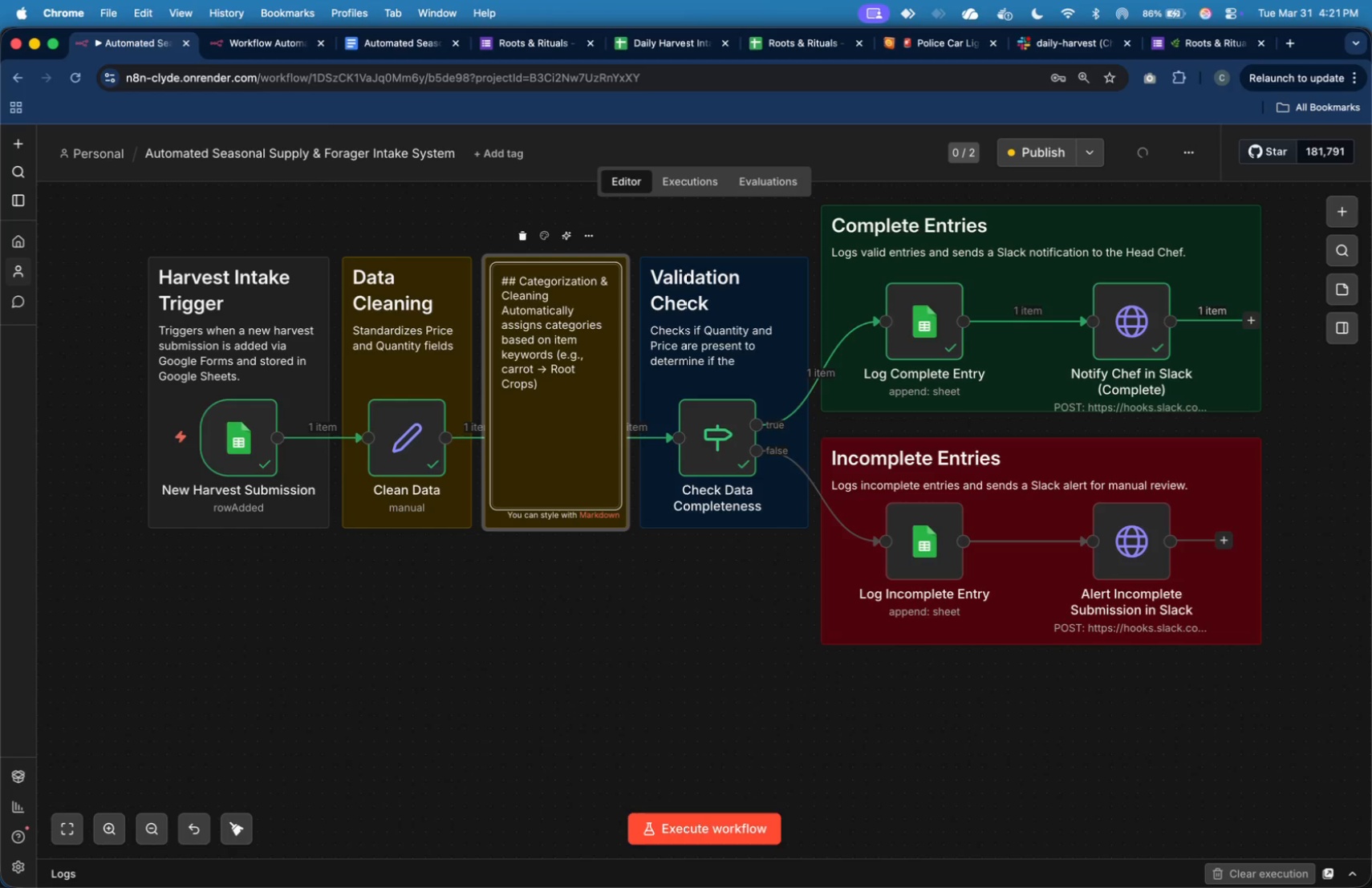 
left_click([641, 230])
 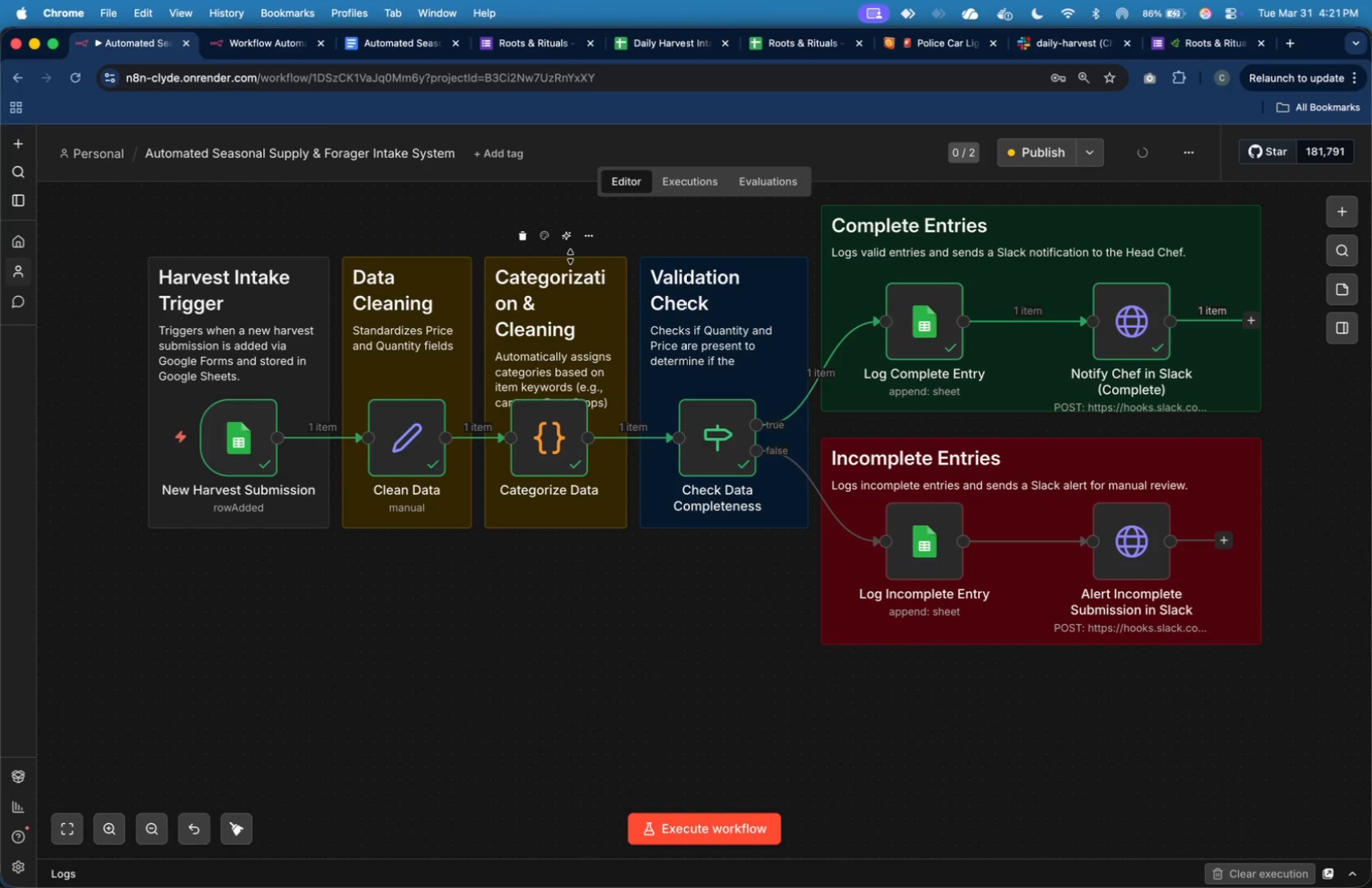 
left_click_drag(start_coordinate=[570, 257], to_coordinate=[572, 241])
 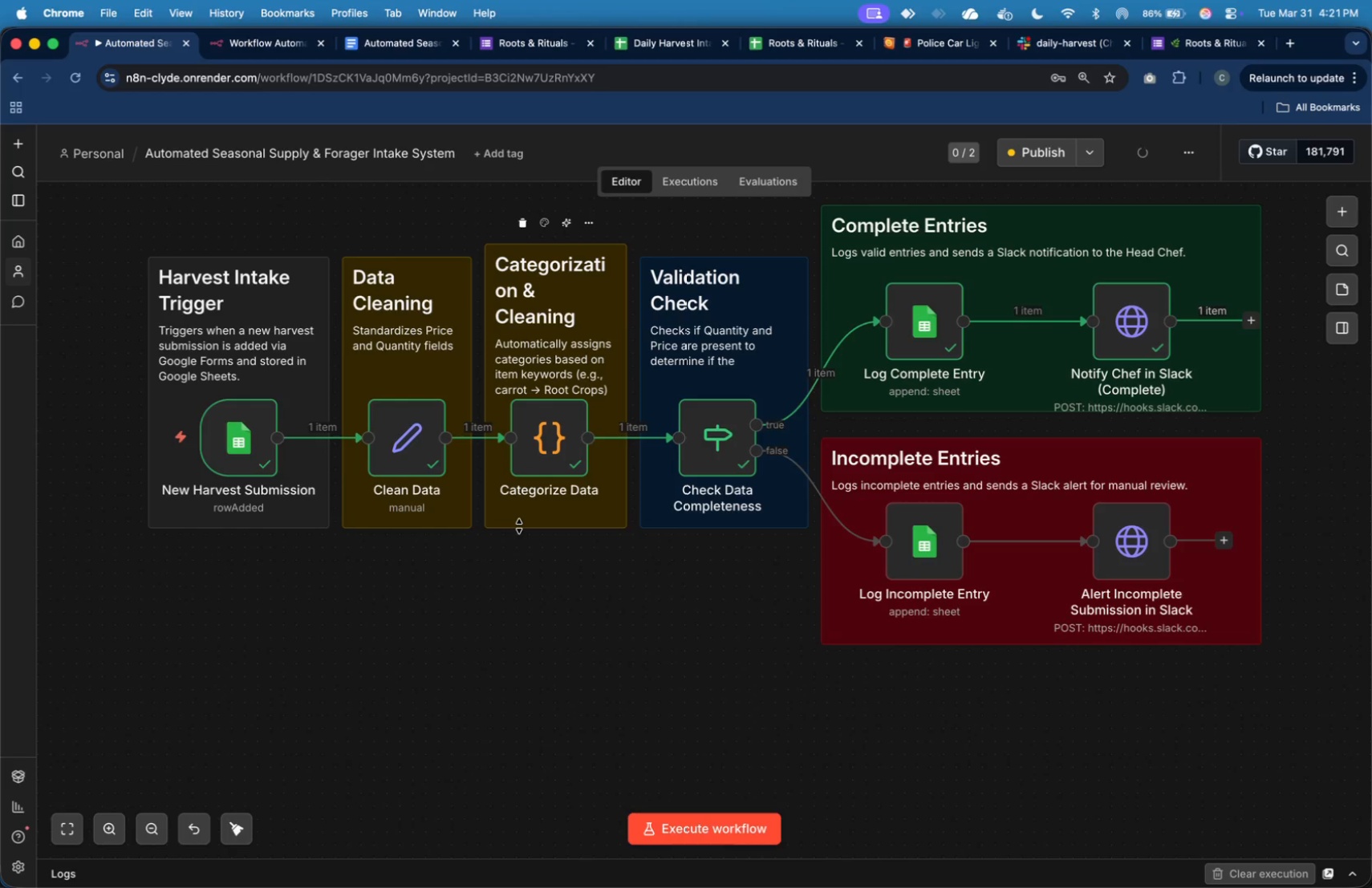 
left_click_drag(start_coordinate=[519, 526], to_coordinate=[518, 537])
 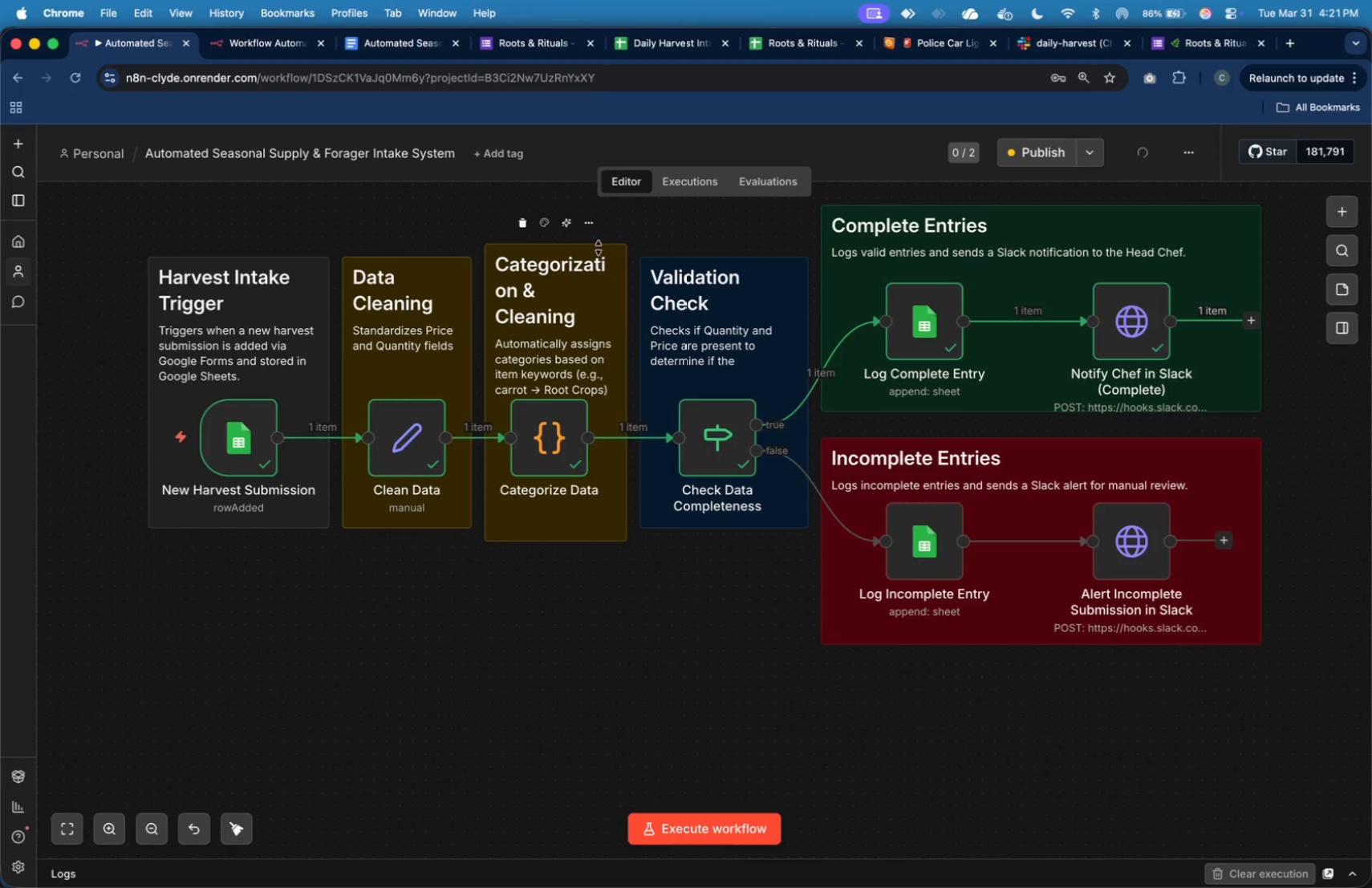 
left_click_drag(start_coordinate=[599, 244], to_coordinate=[601, 235])
 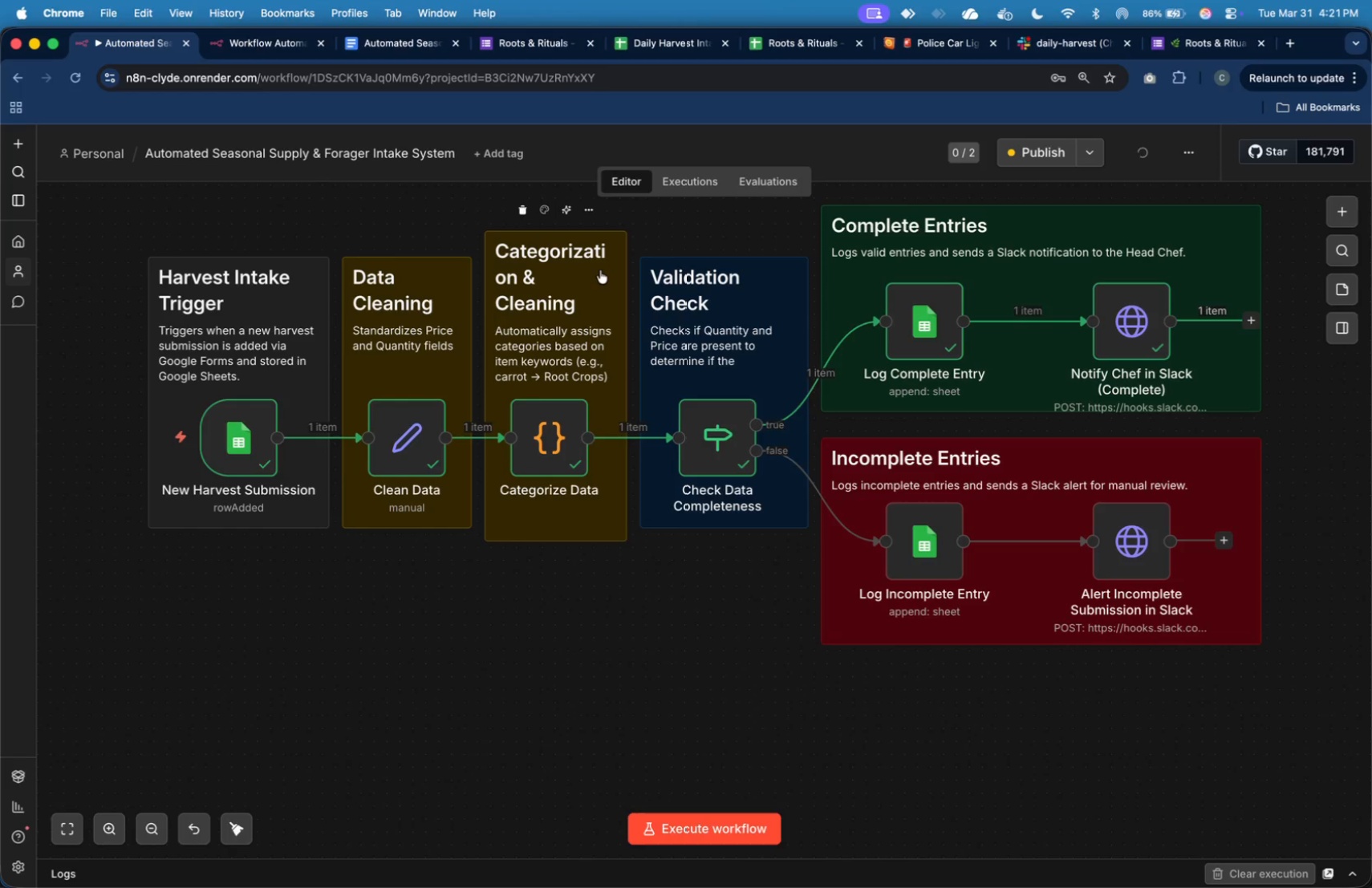 
left_click_drag(start_coordinate=[600, 270], to_coordinate=[604, 279])
 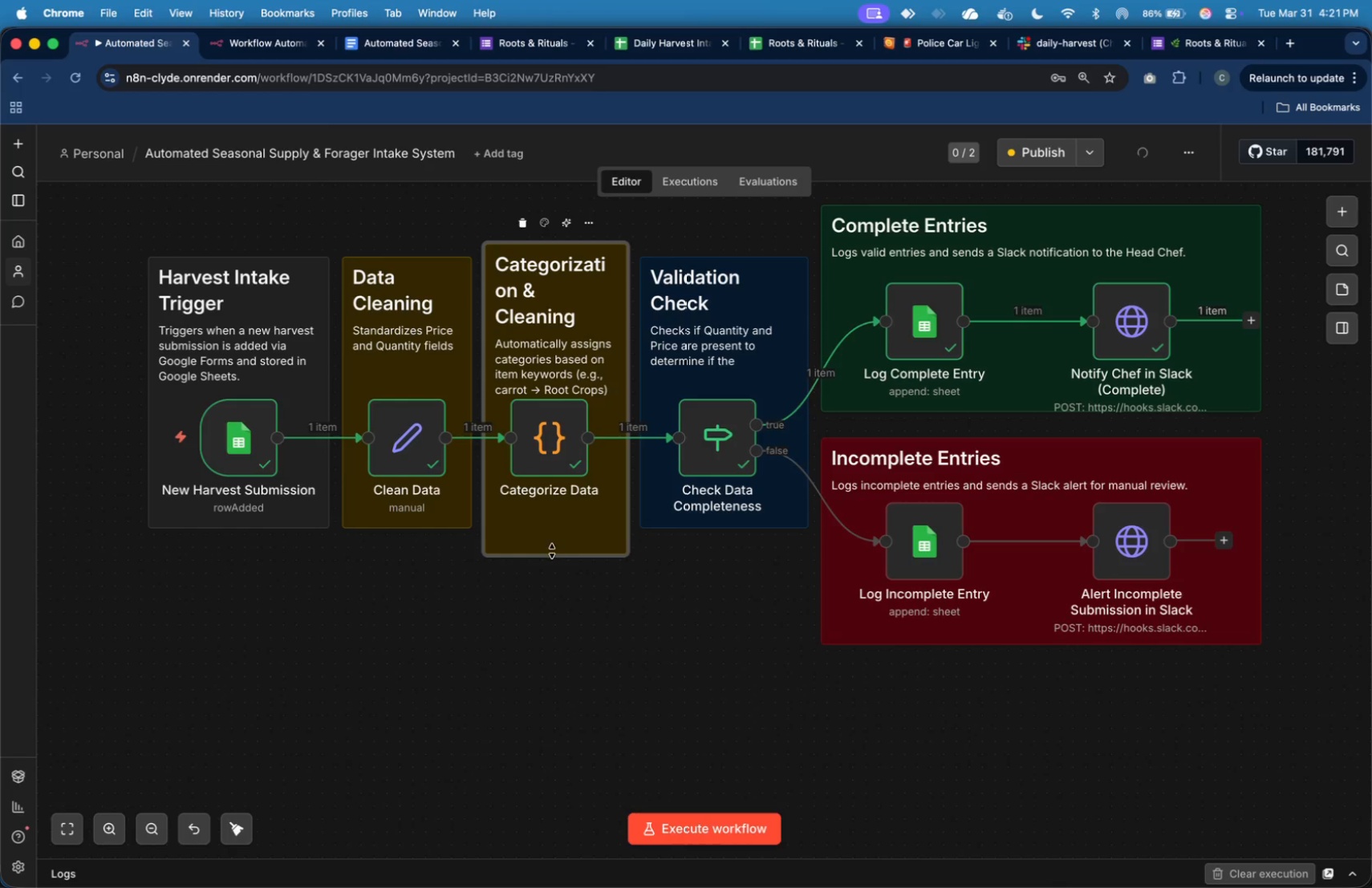 
left_click_drag(start_coordinate=[552, 553], to_coordinate=[549, 546])
 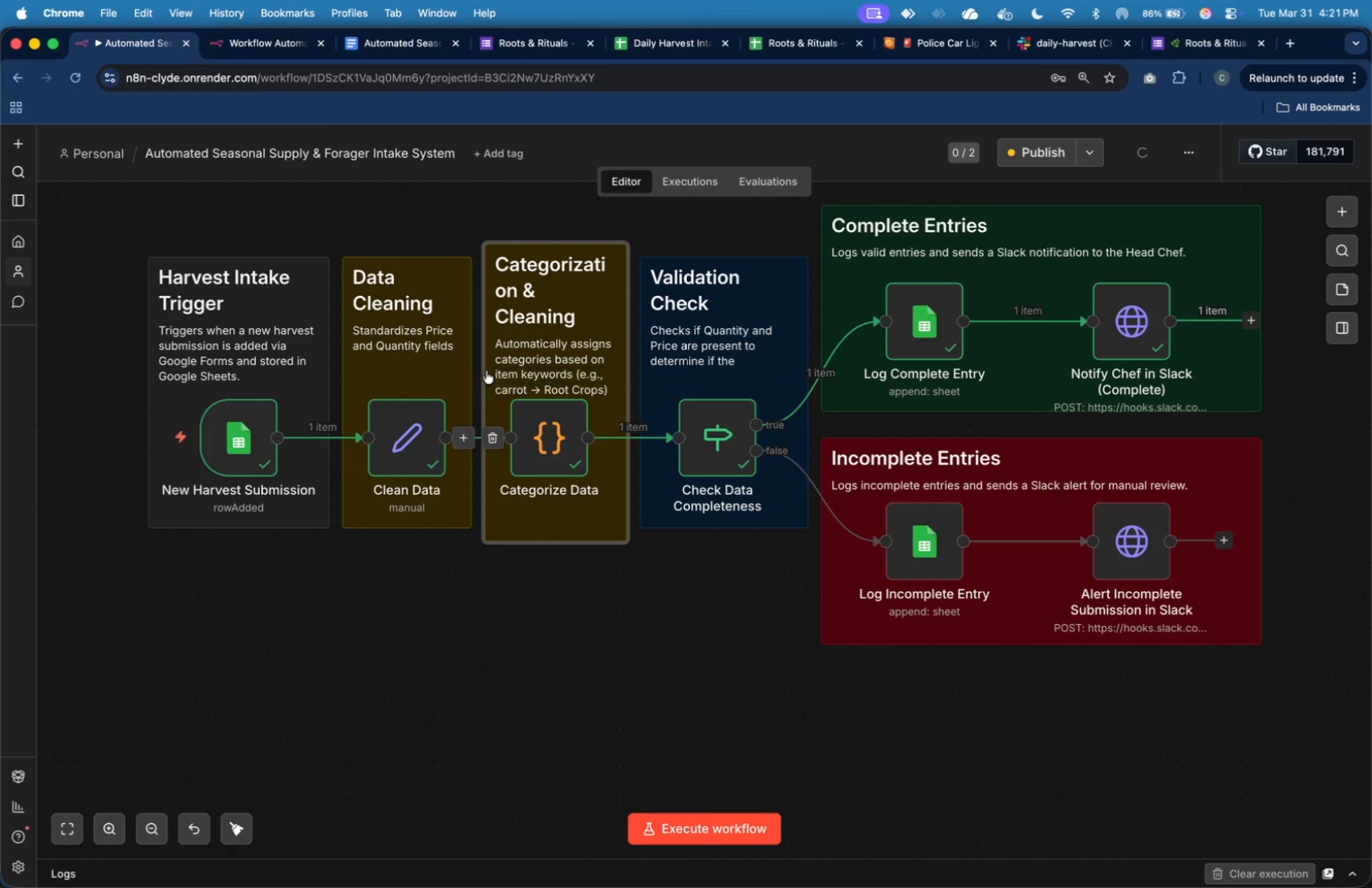 
wait(9.73)
 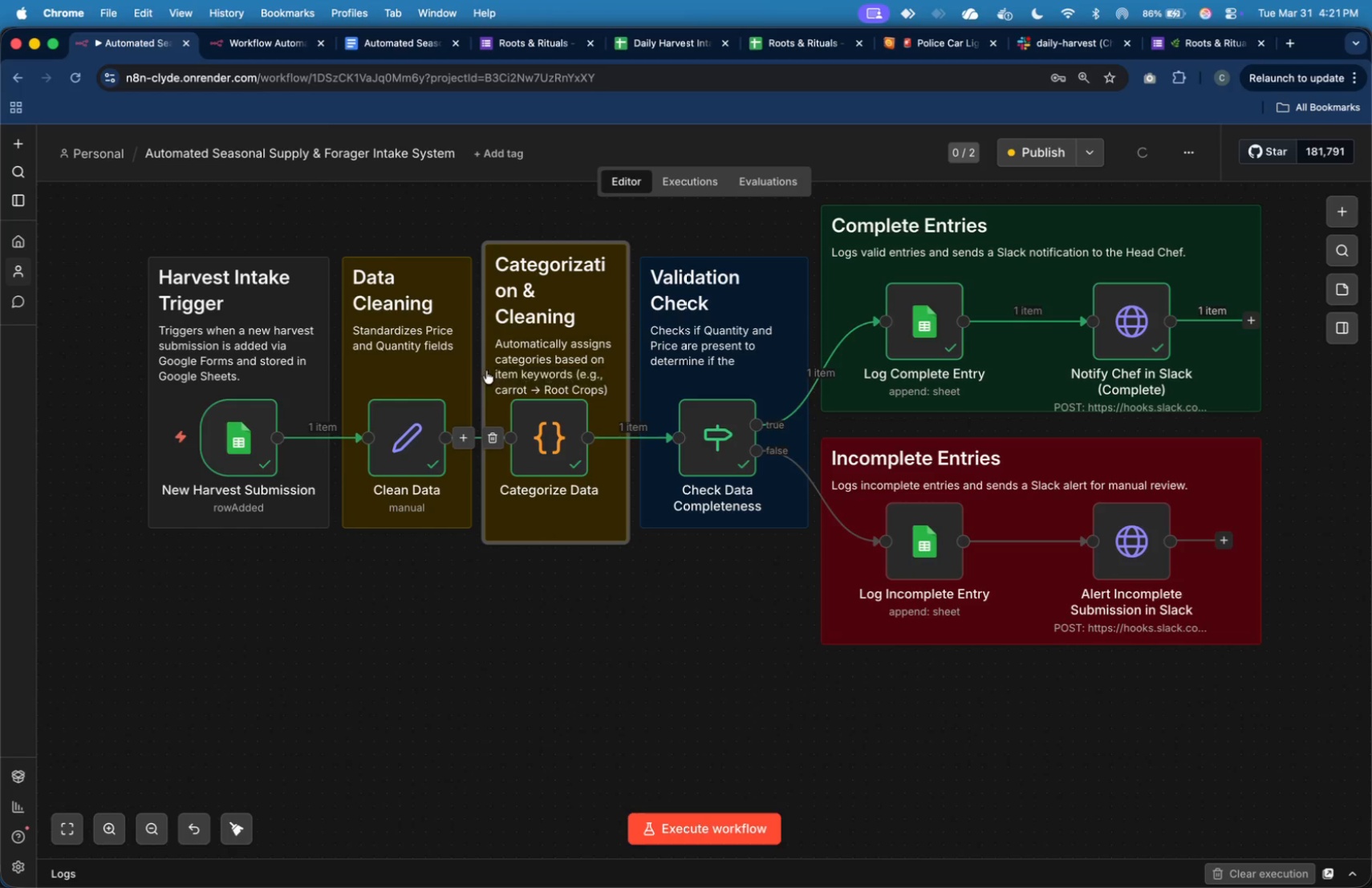 
double_click([570, 363])
 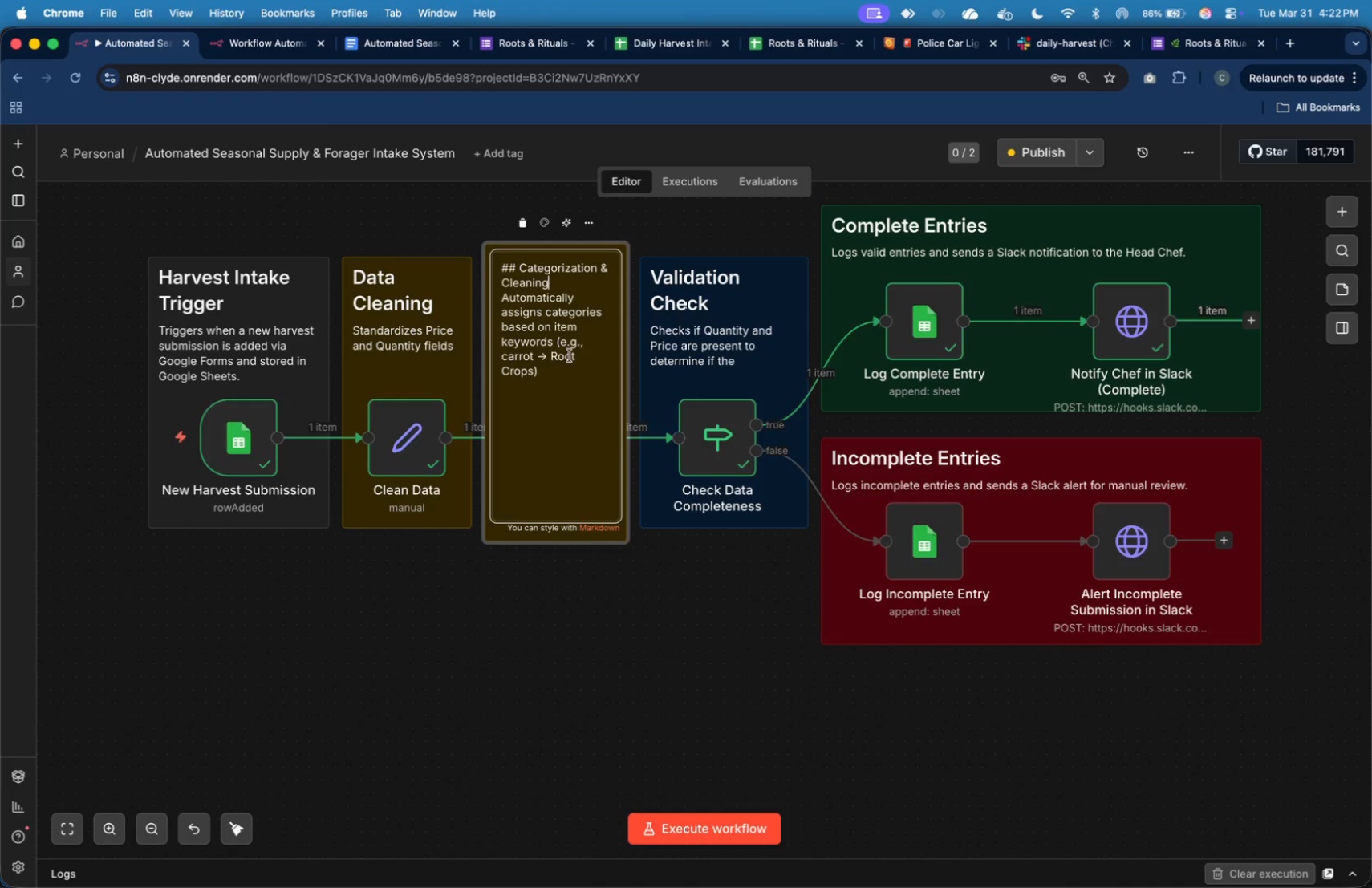 
left_click([569, 338])
 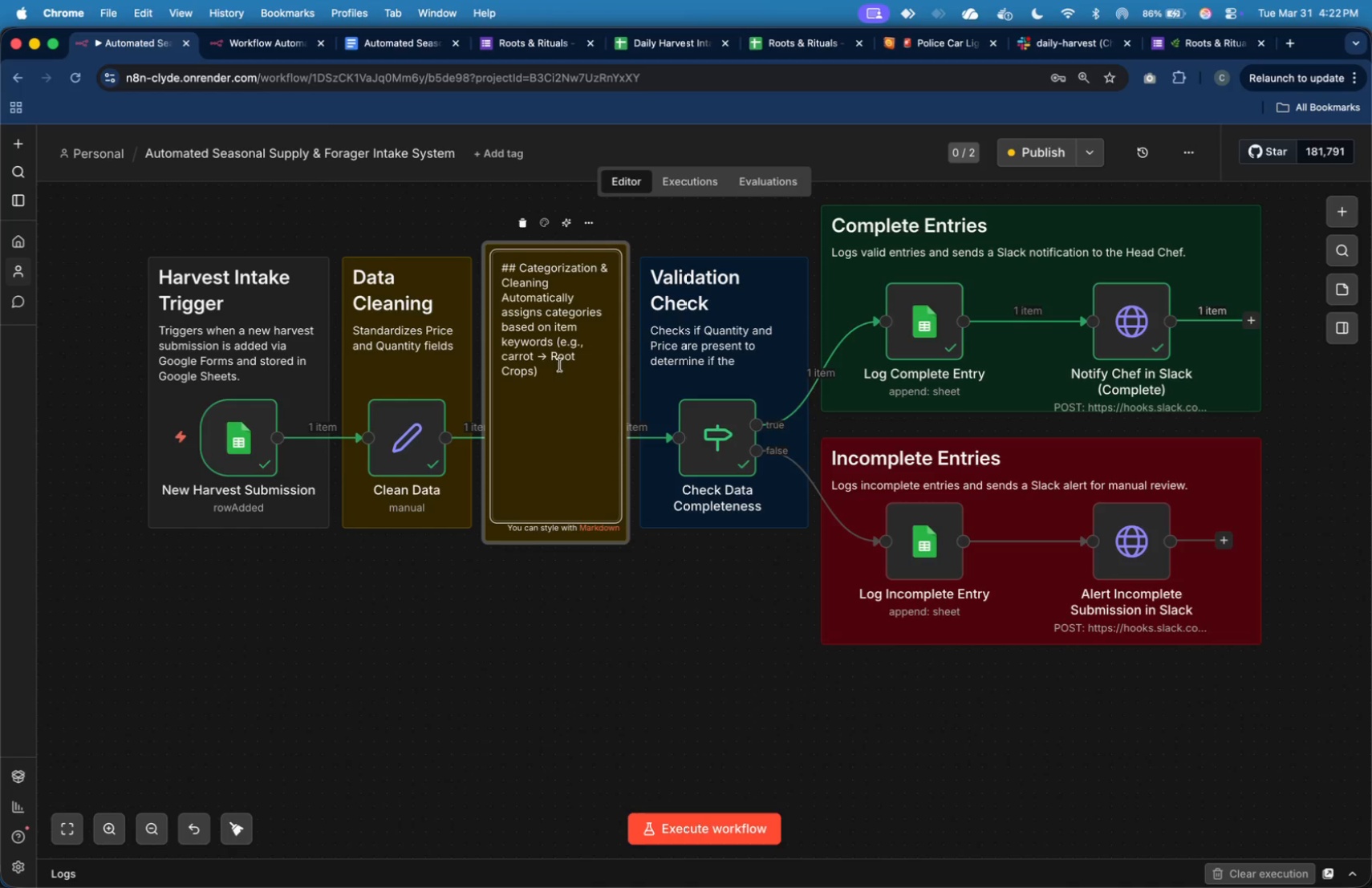 
left_click([554, 371])
 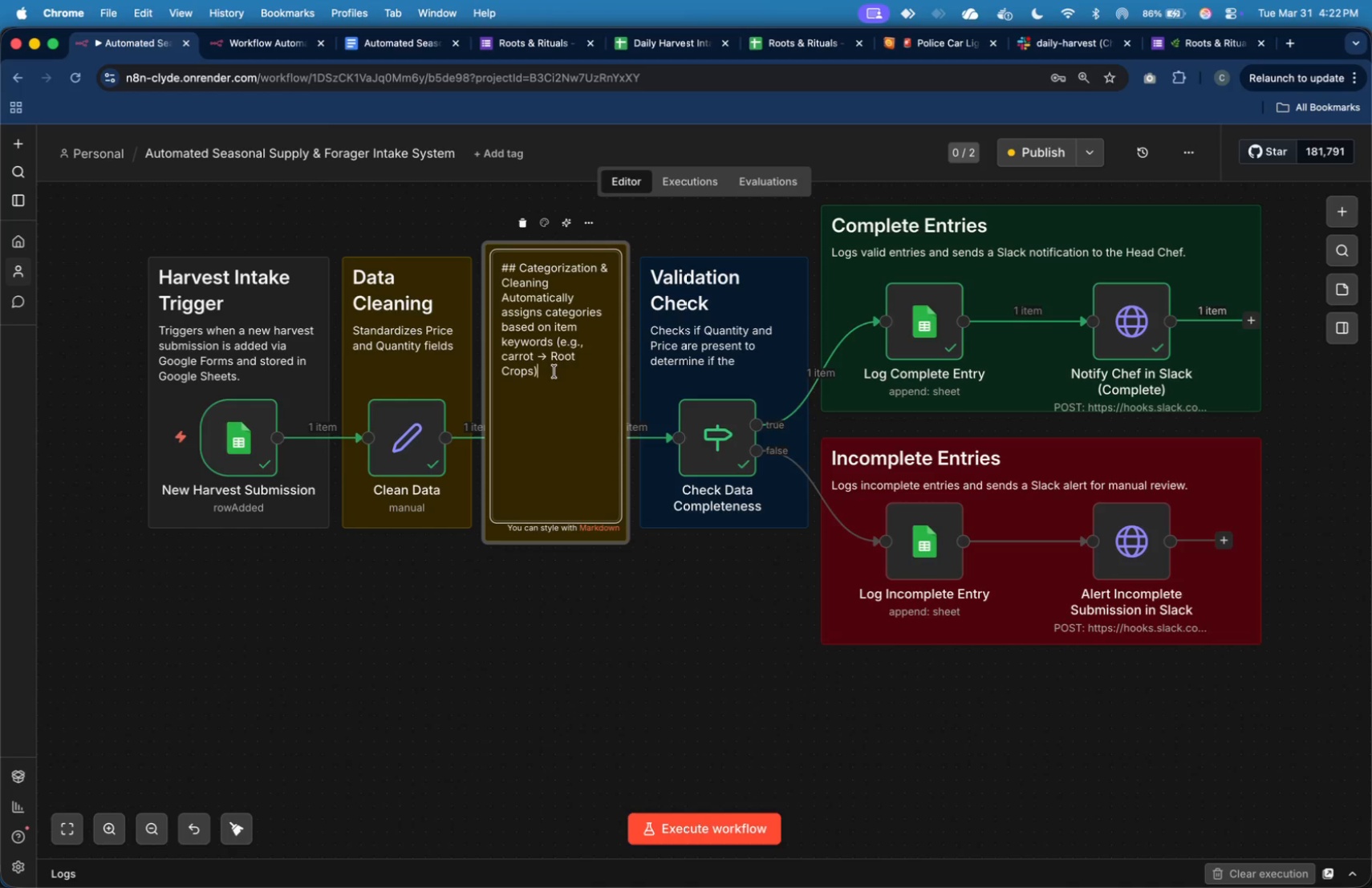 
type( and furh)
key(Backspace)
type(ther cleans data)
 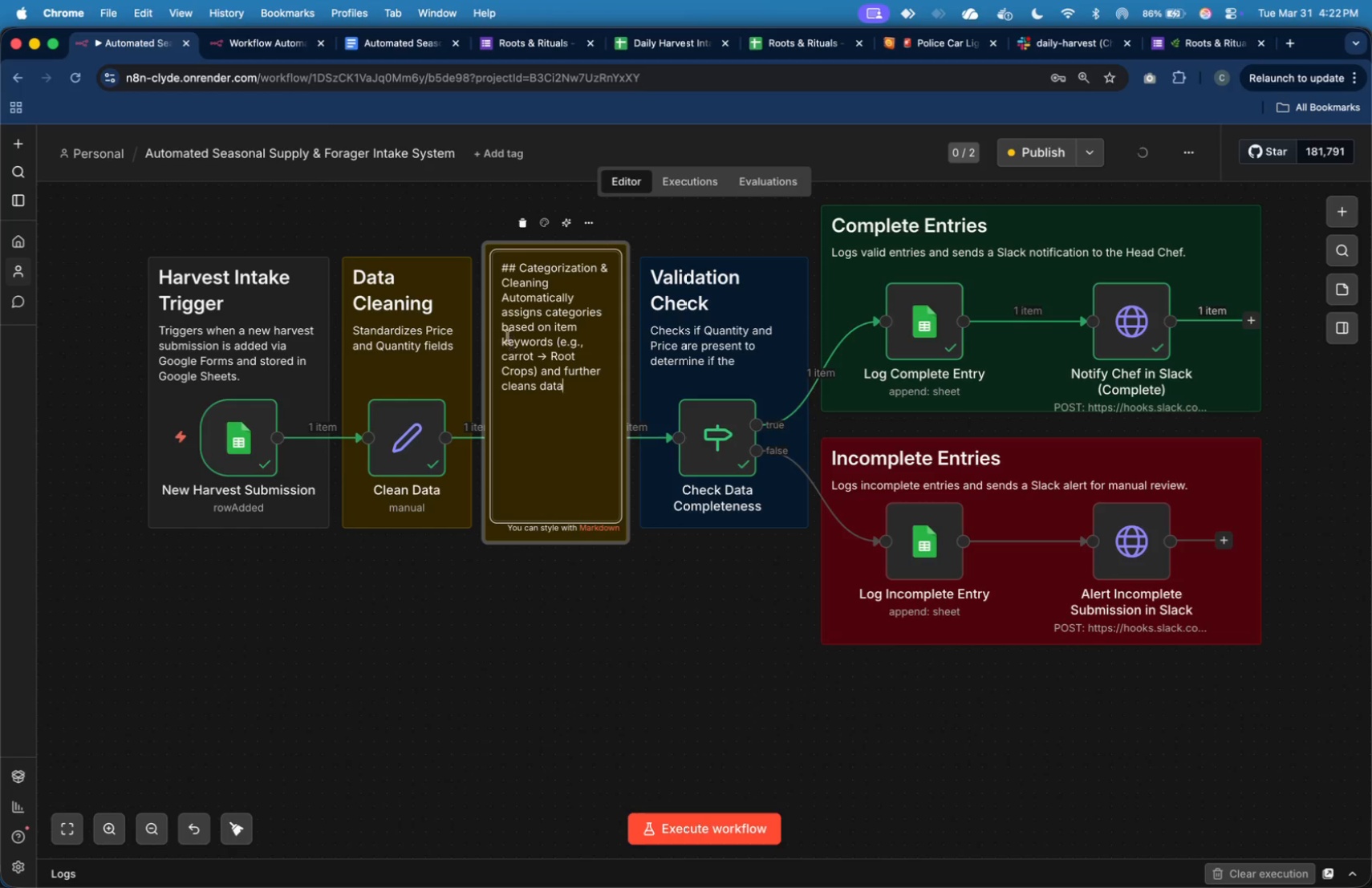 
left_click([465, 218])
 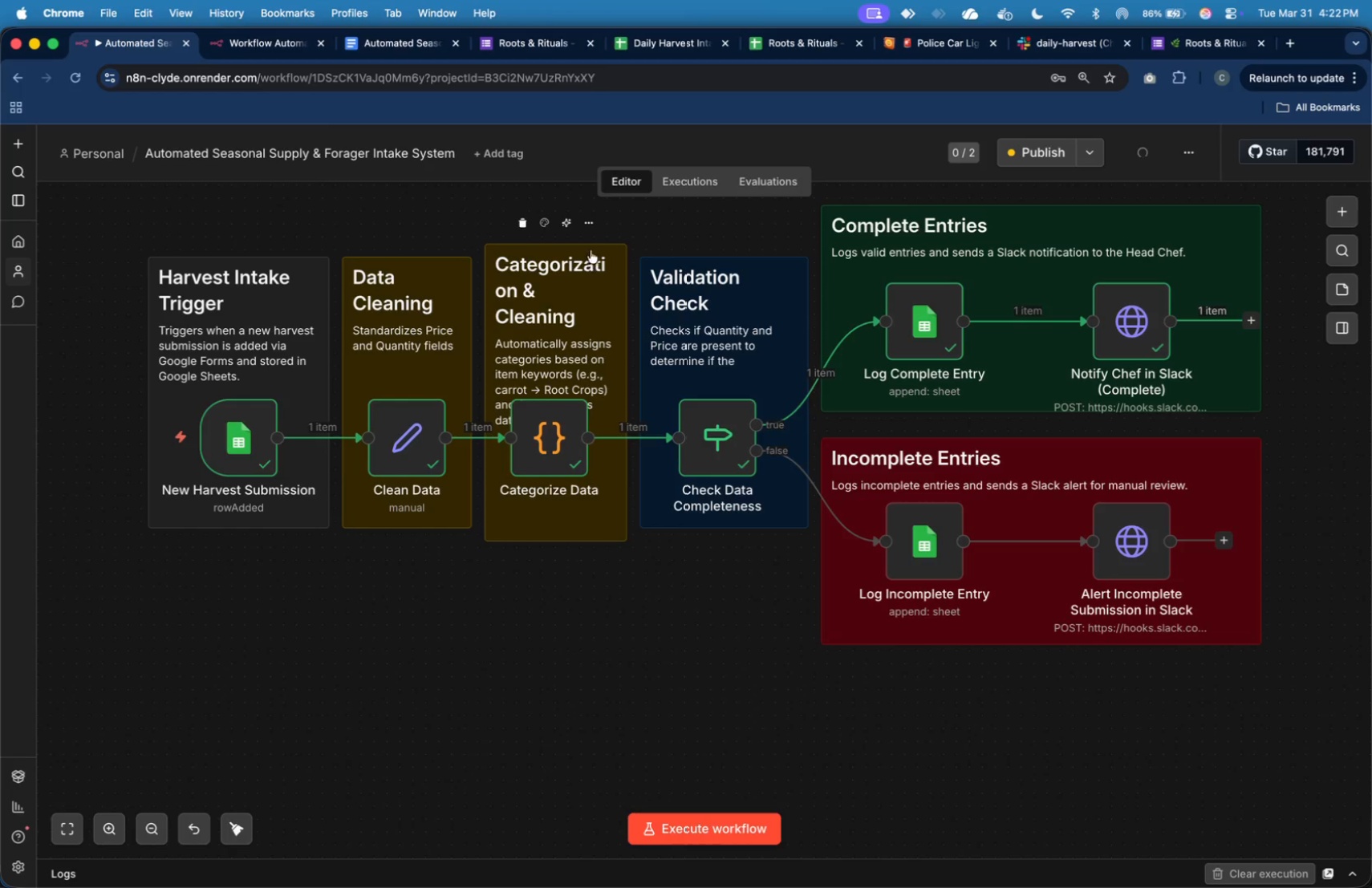 
left_click_drag(start_coordinate=[591, 241], to_coordinate=[594, 219])
 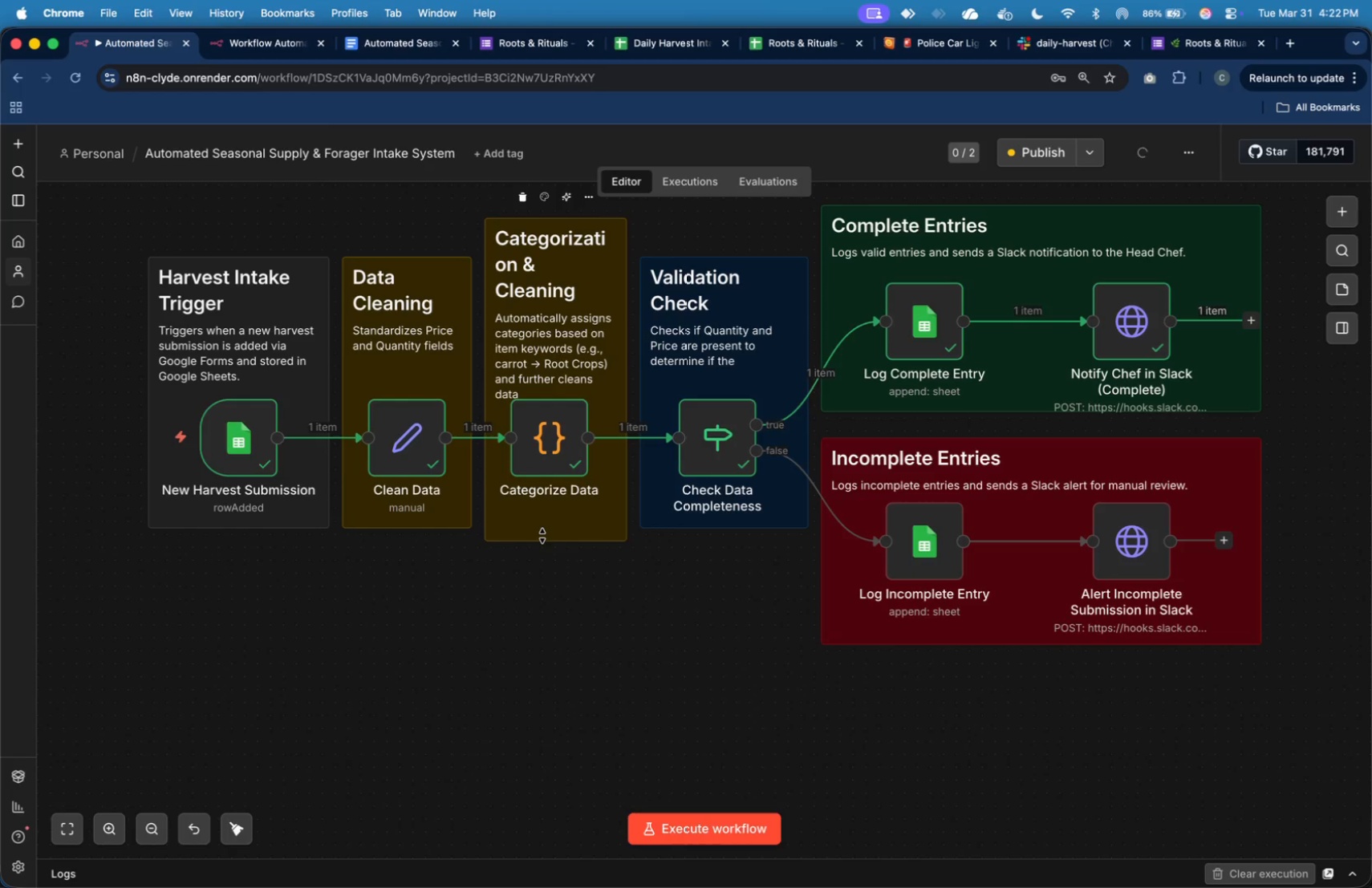 
left_click_drag(start_coordinate=[542, 536], to_coordinate=[542, 546])
 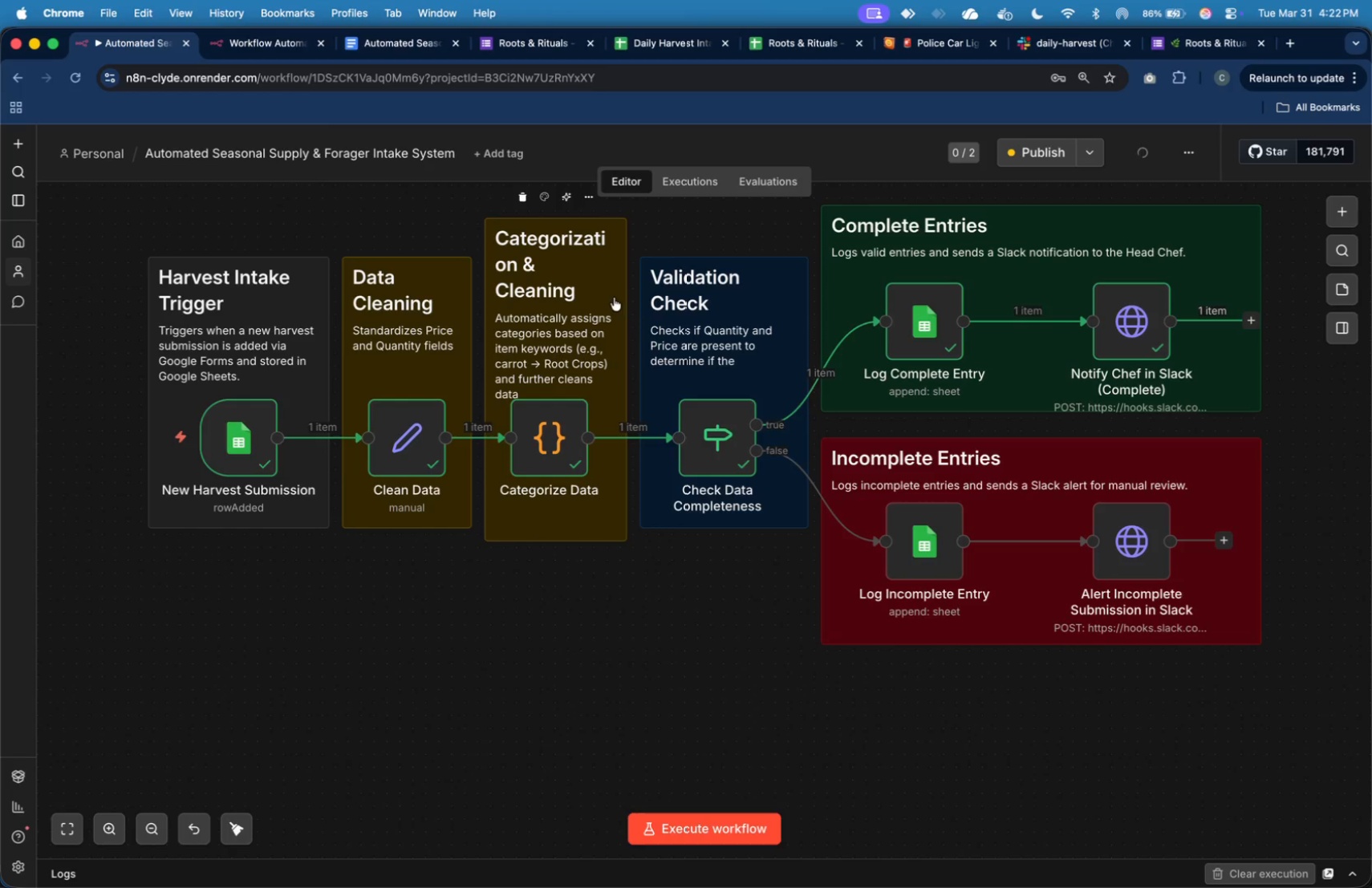 
left_click_drag(start_coordinate=[613, 288], to_coordinate=[613, 275])
 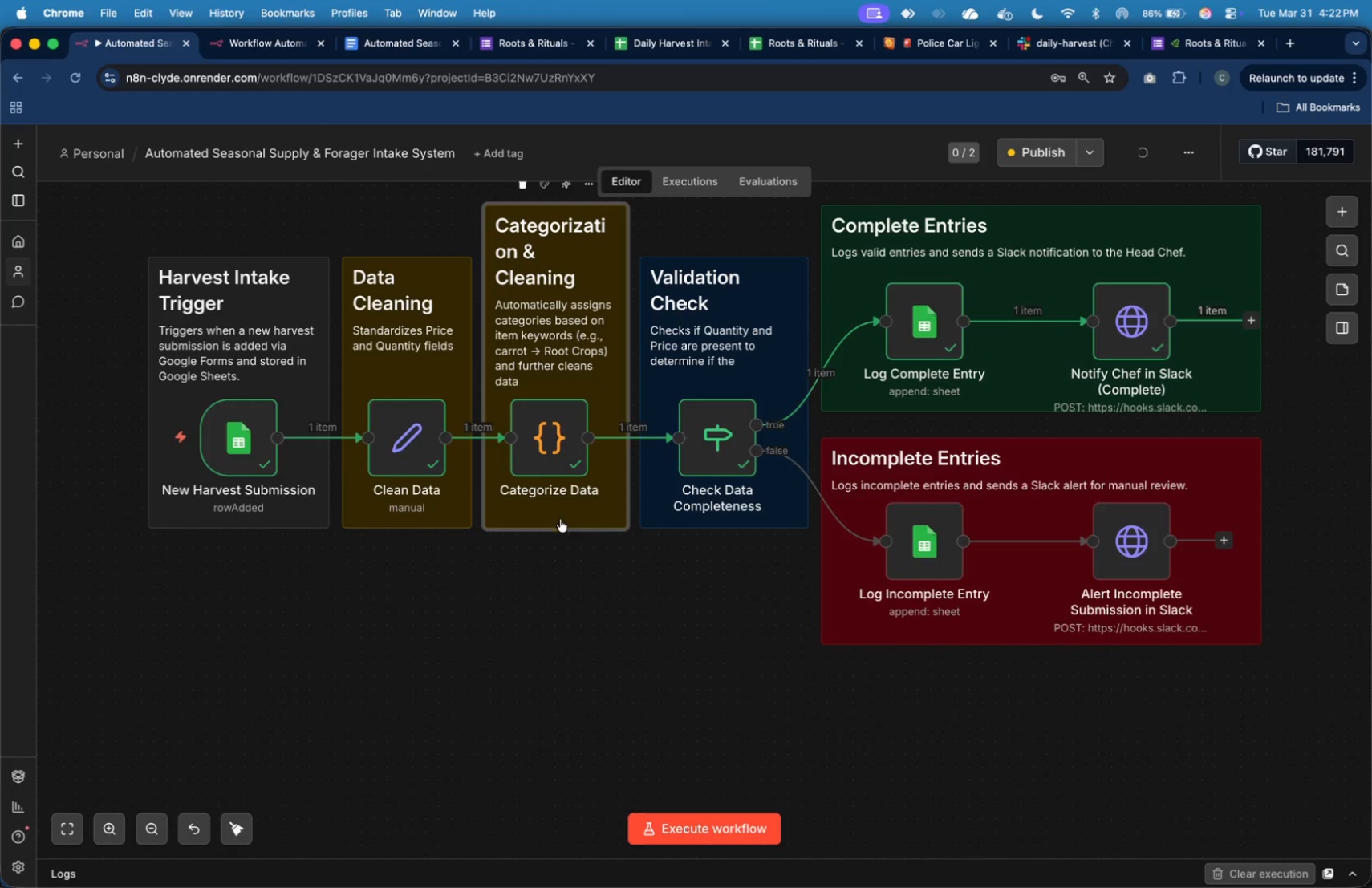 
left_click_drag(start_coordinate=[558, 526], to_coordinate=[558, 549])
 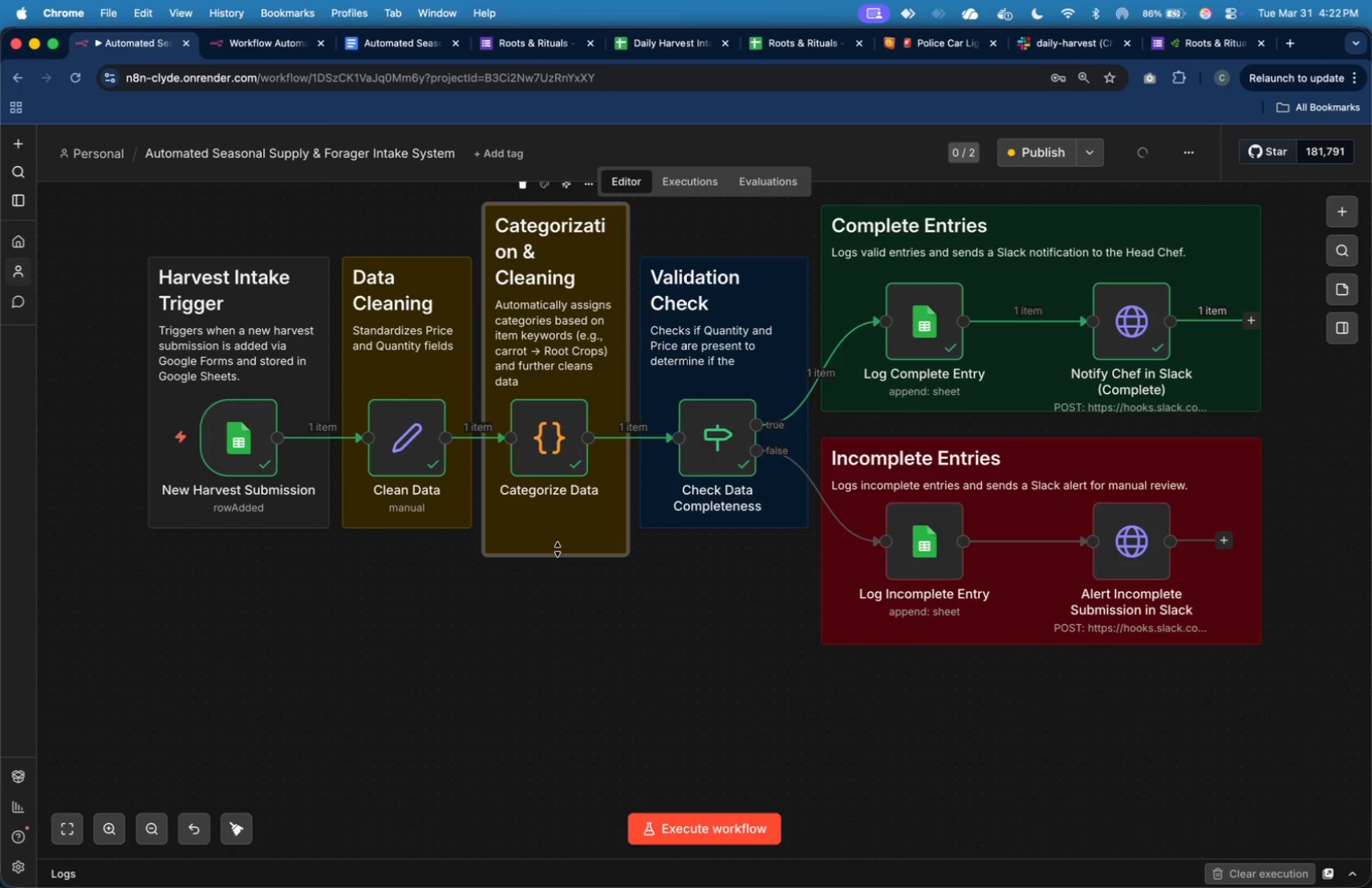 
left_click_drag(start_coordinate=[558, 549], to_coordinate=[560, 562])
 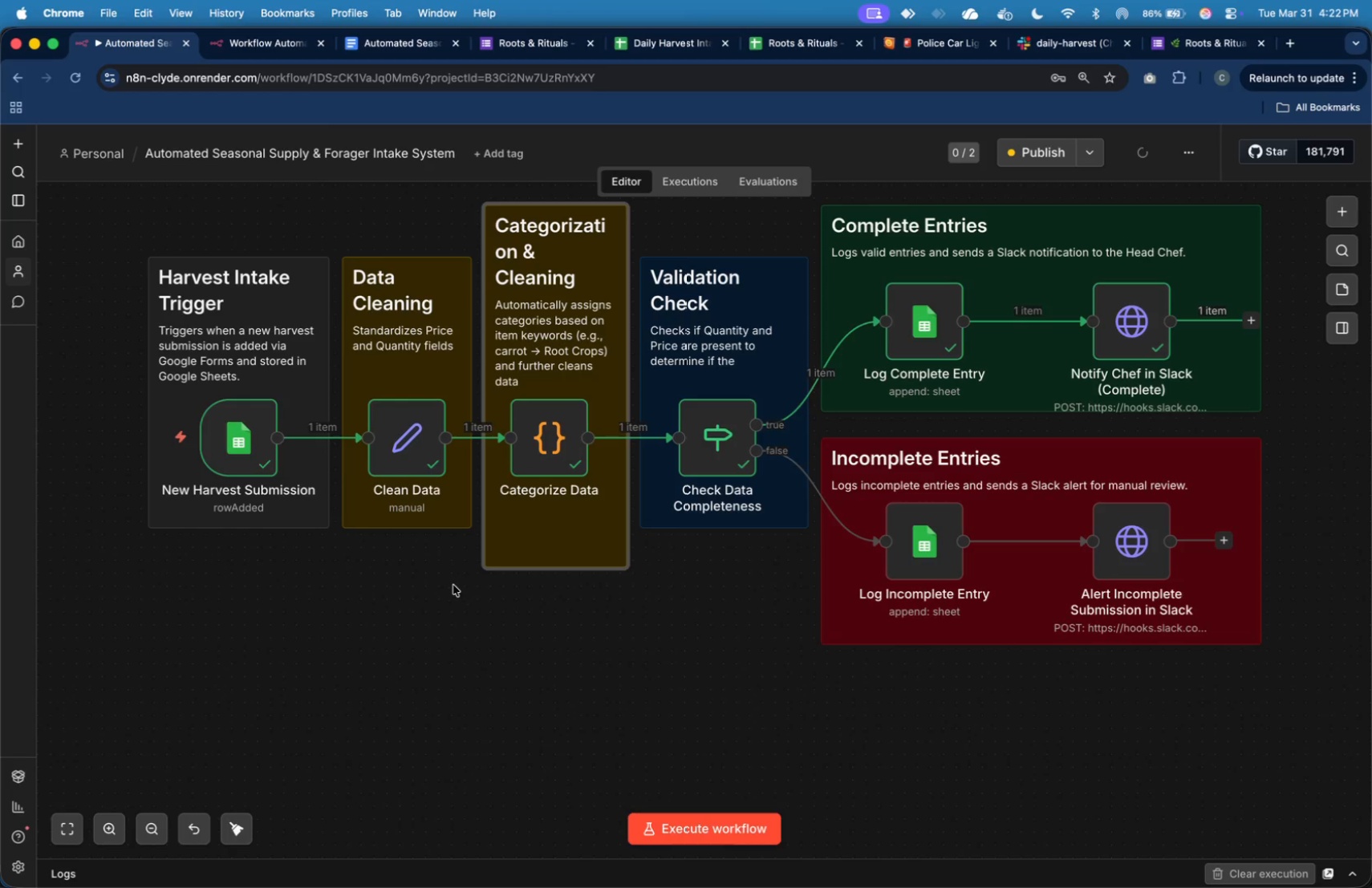 
left_click([447, 593])
 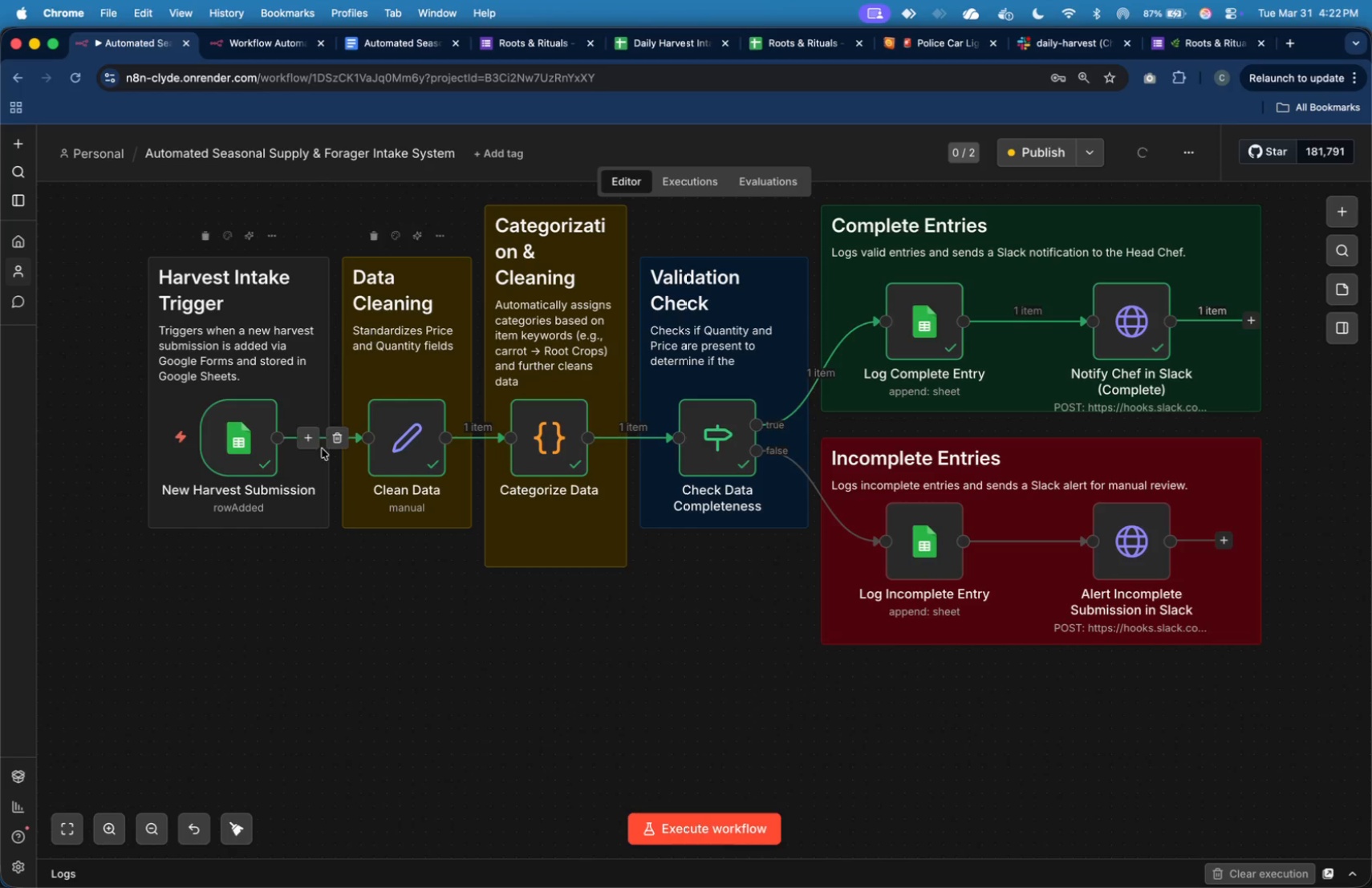 
wait(11.0)
 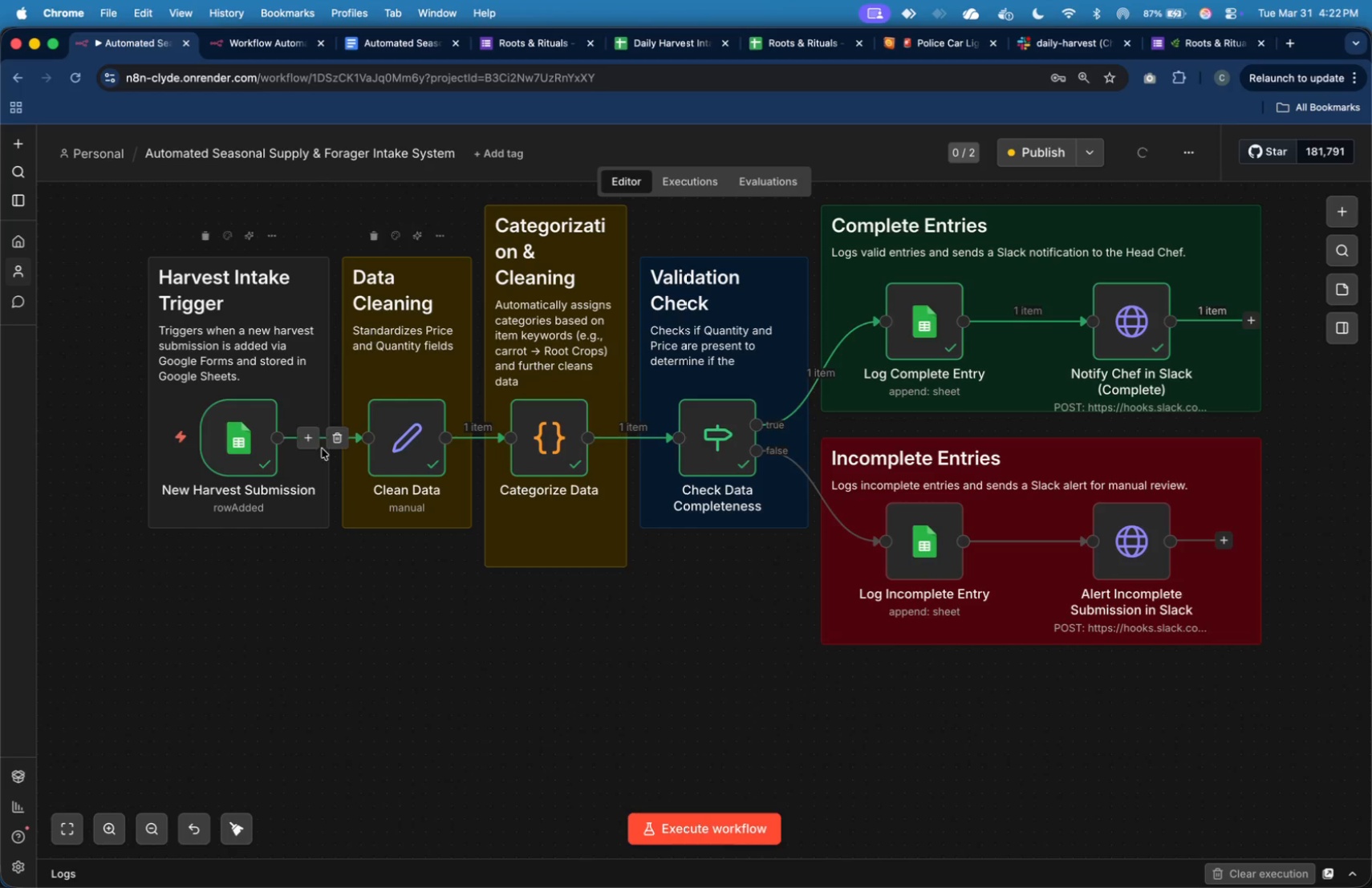 
left_click_drag(start_coordinate=[468, 371], to_coordinate=[454, 370])
 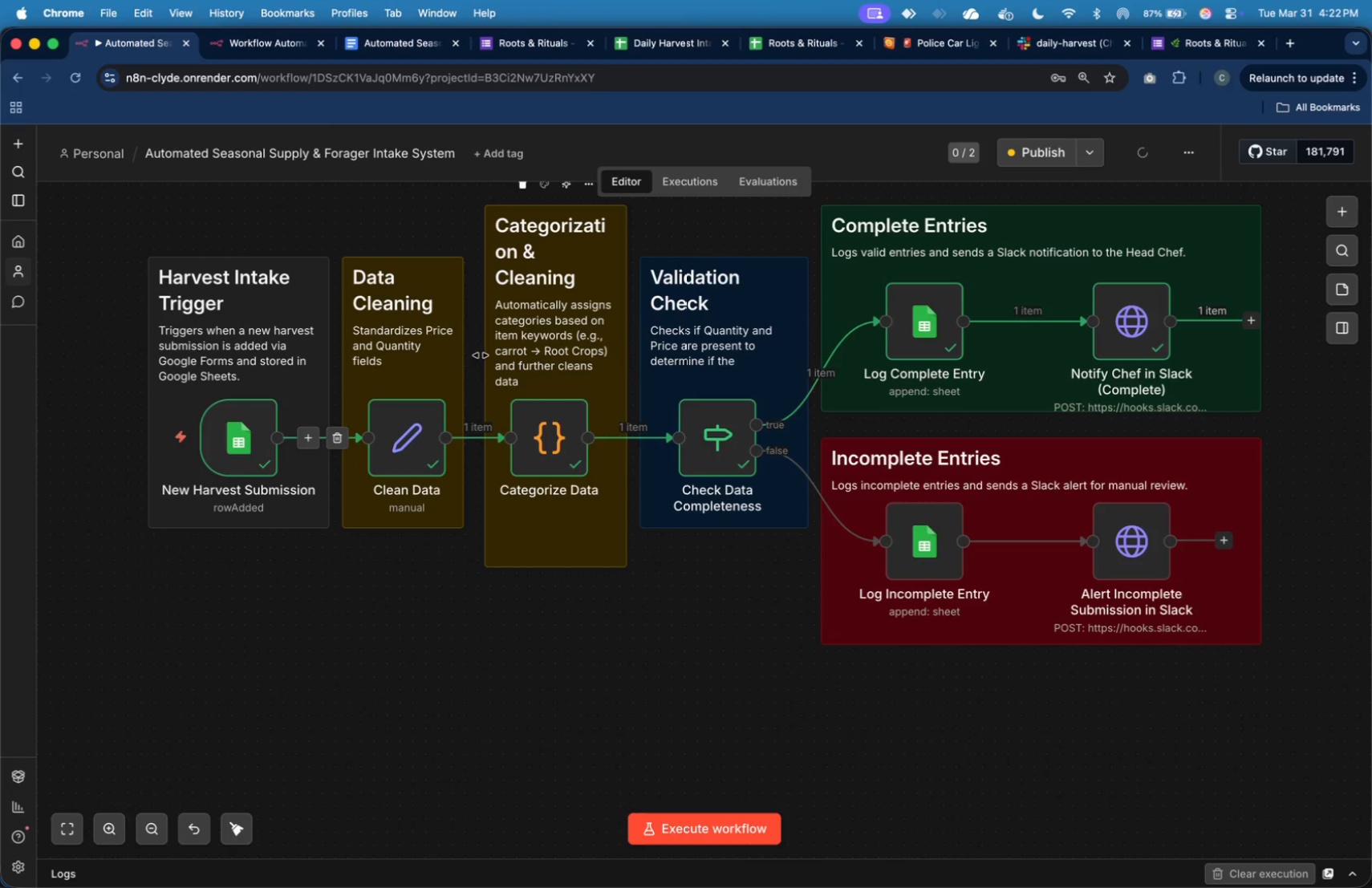 
left_click_drag(start_coordinate=[481, 356], to_coordinate=[471, 356])
 